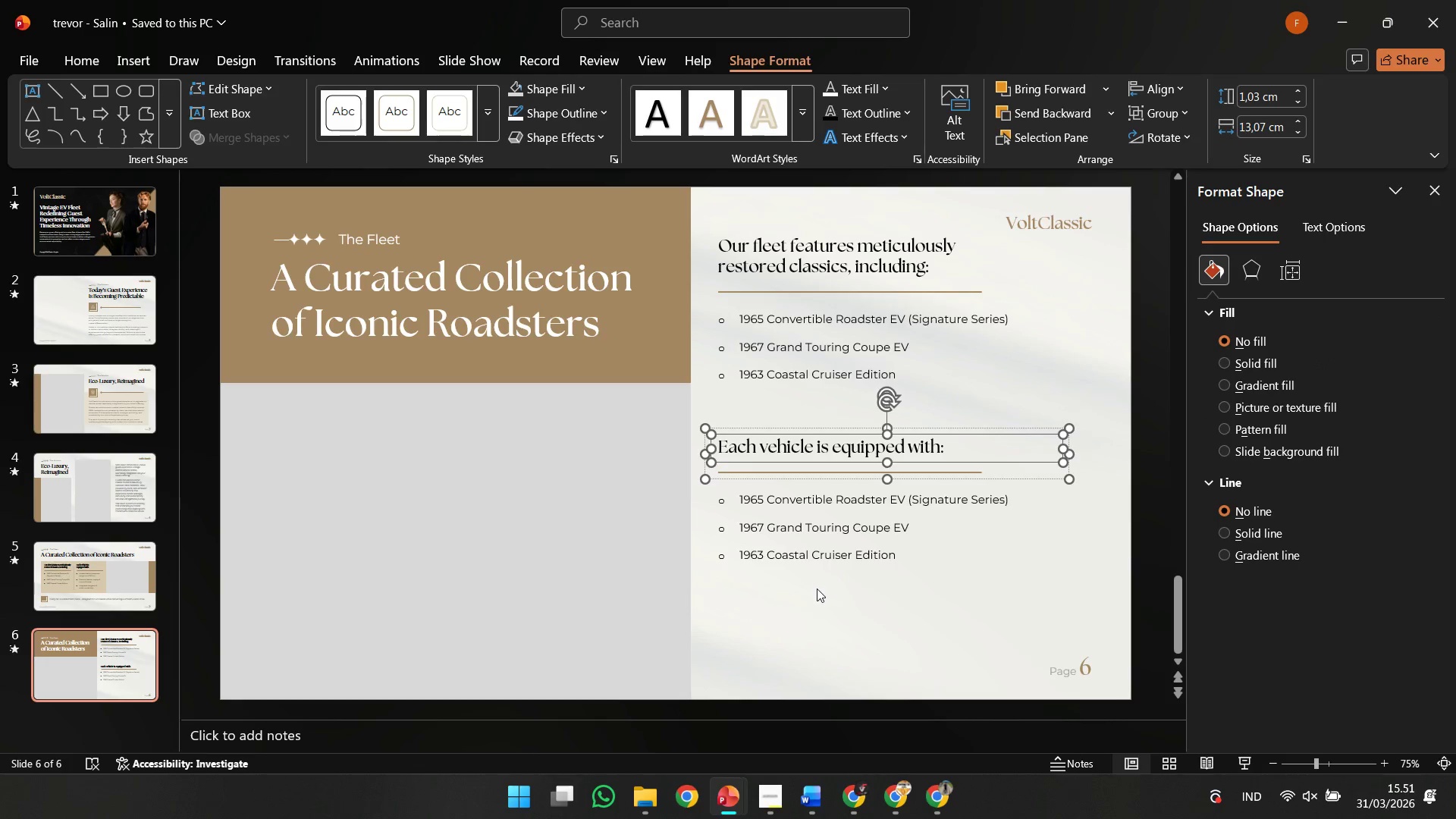 
key(ArrowUp)
 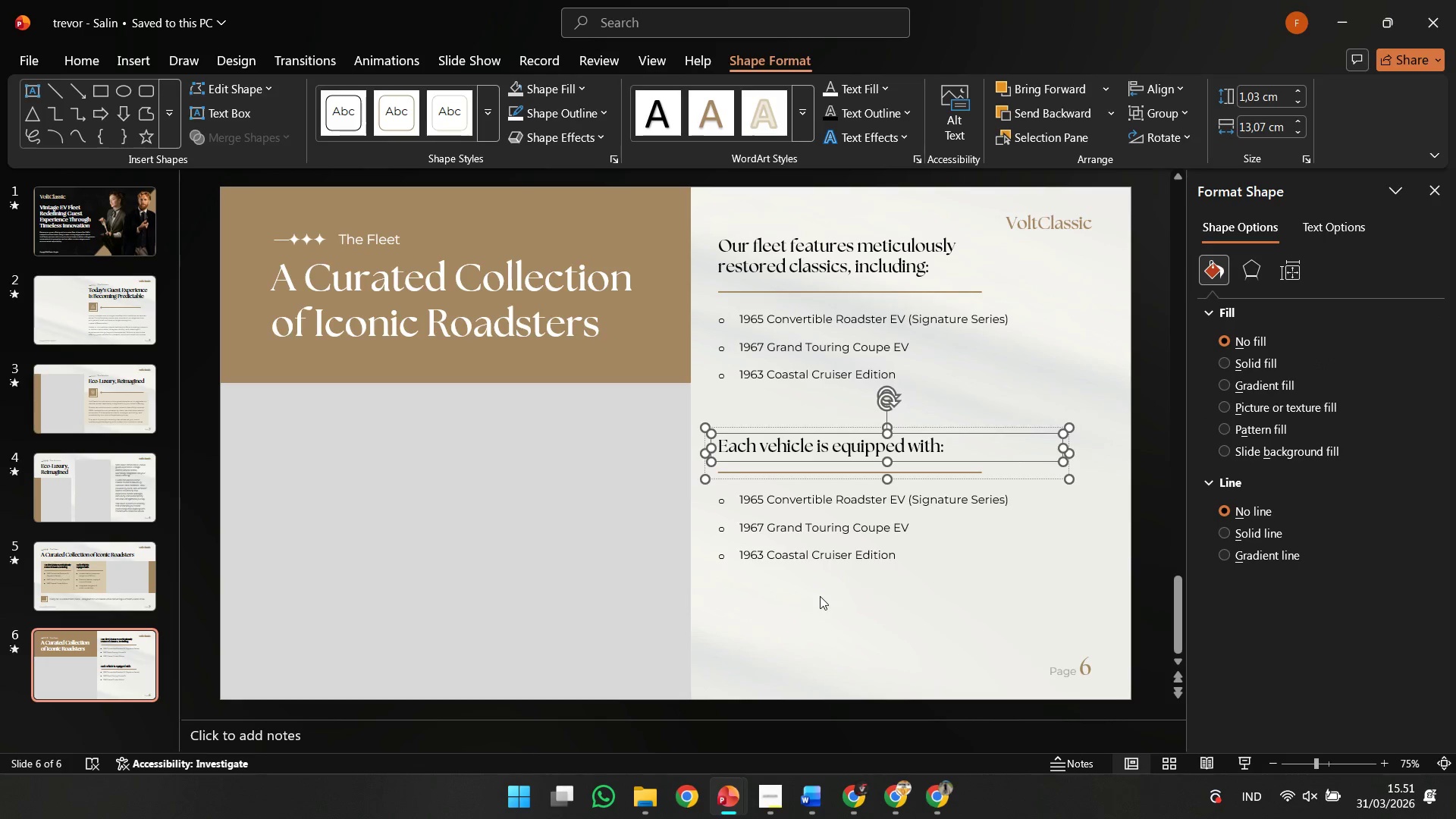 
left_click([820, 596])
 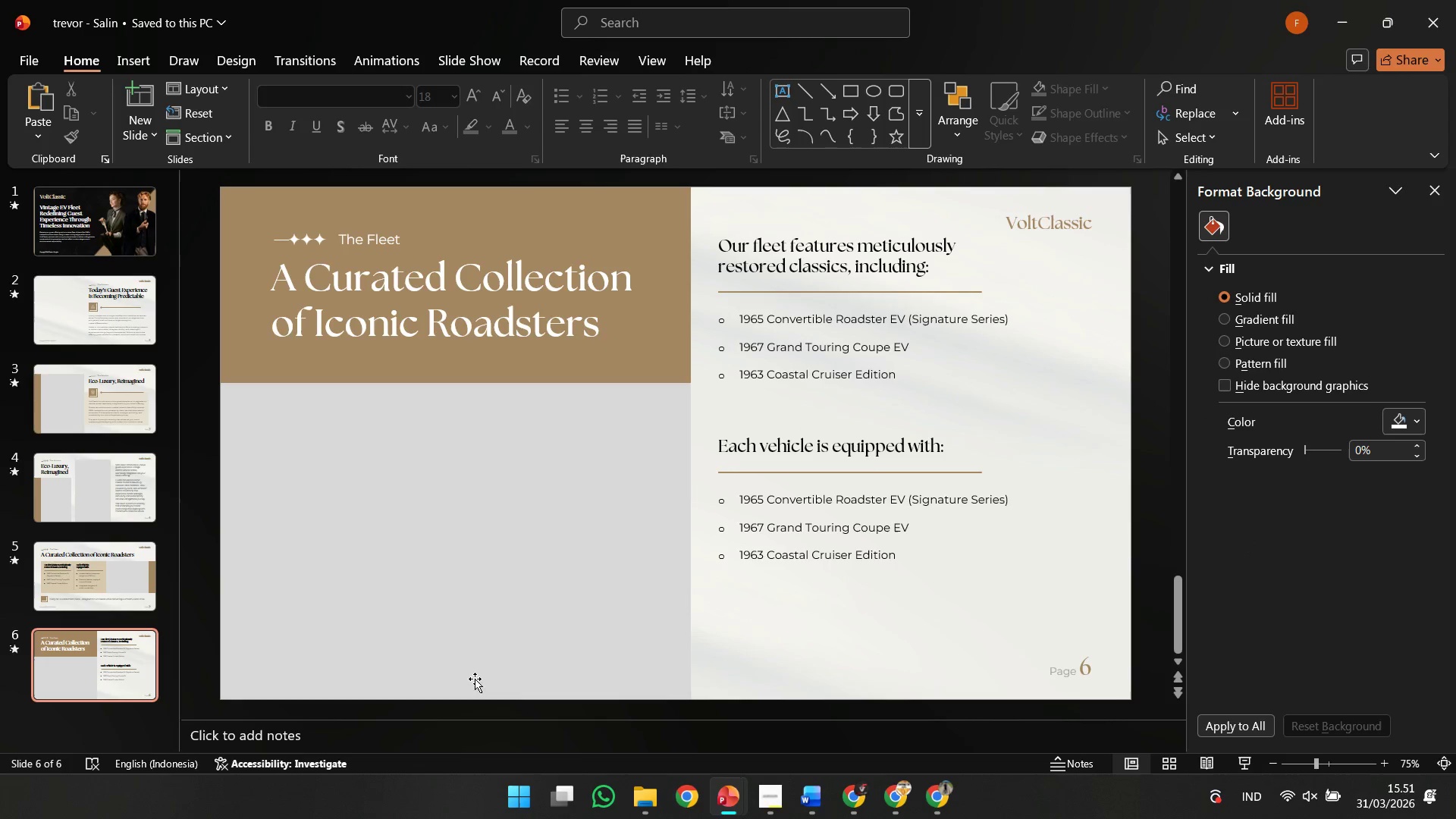 
left_click([137, 564])
 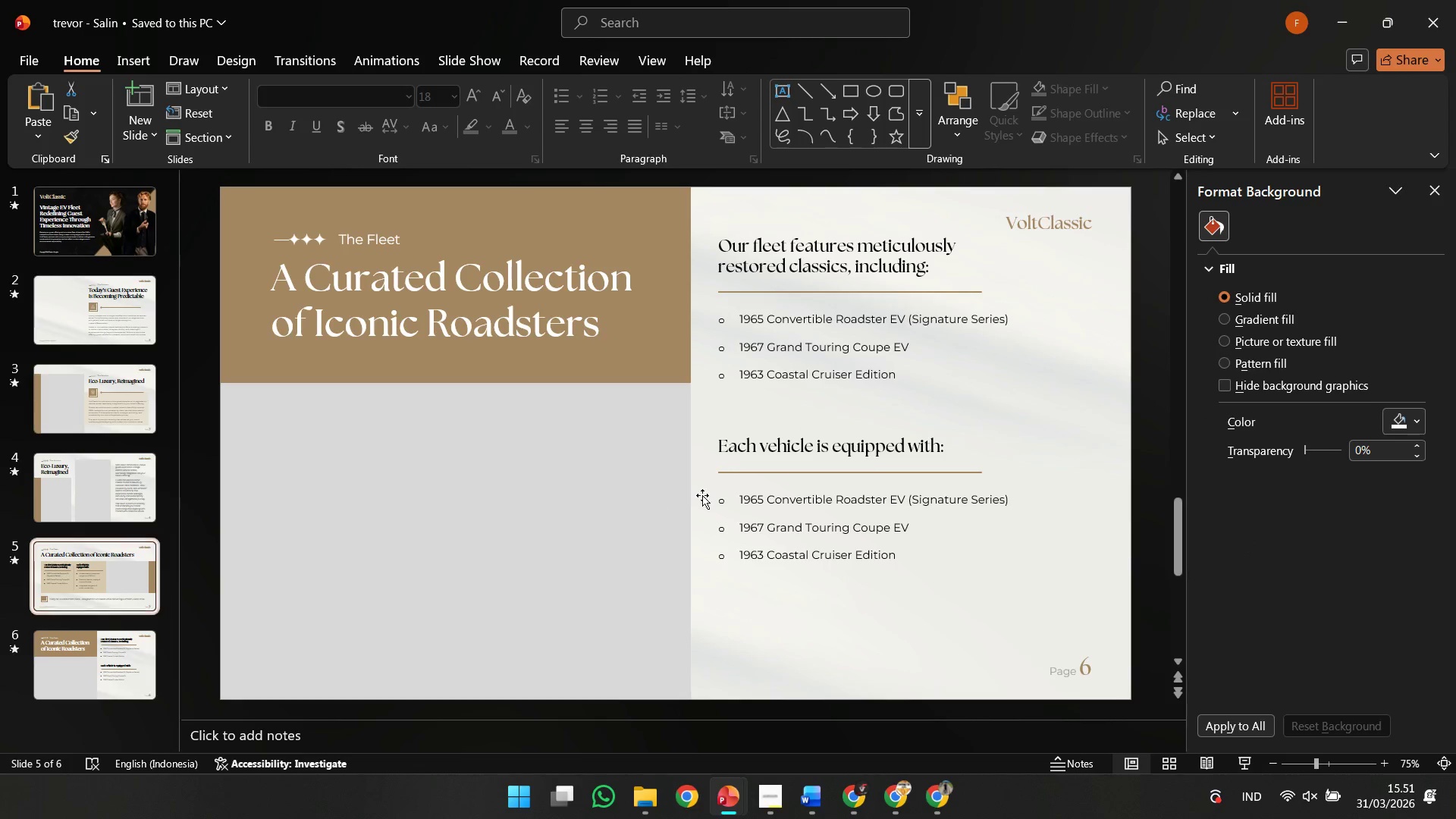 
left_click([708, 495])
 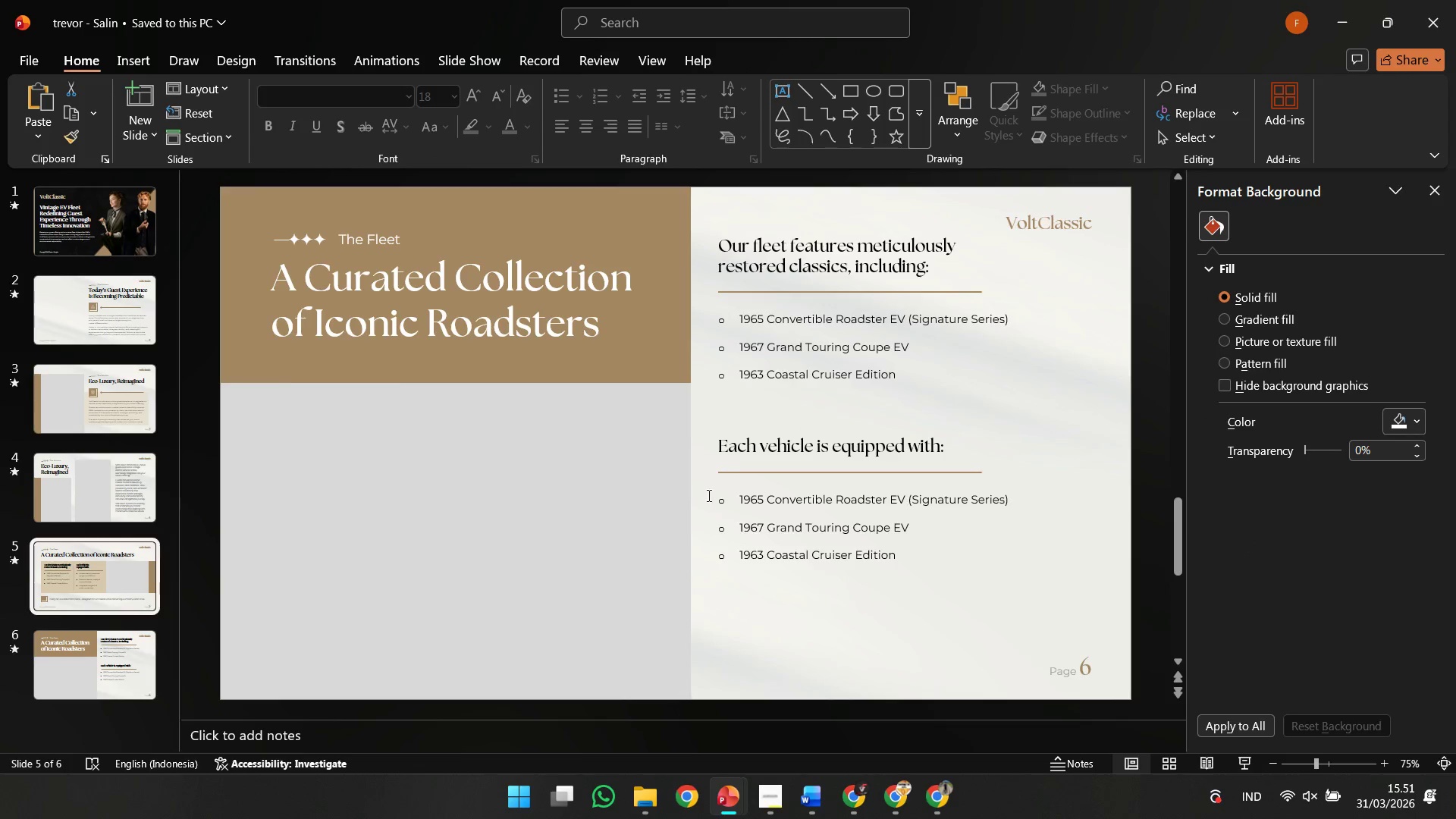 
key(Control+A)
 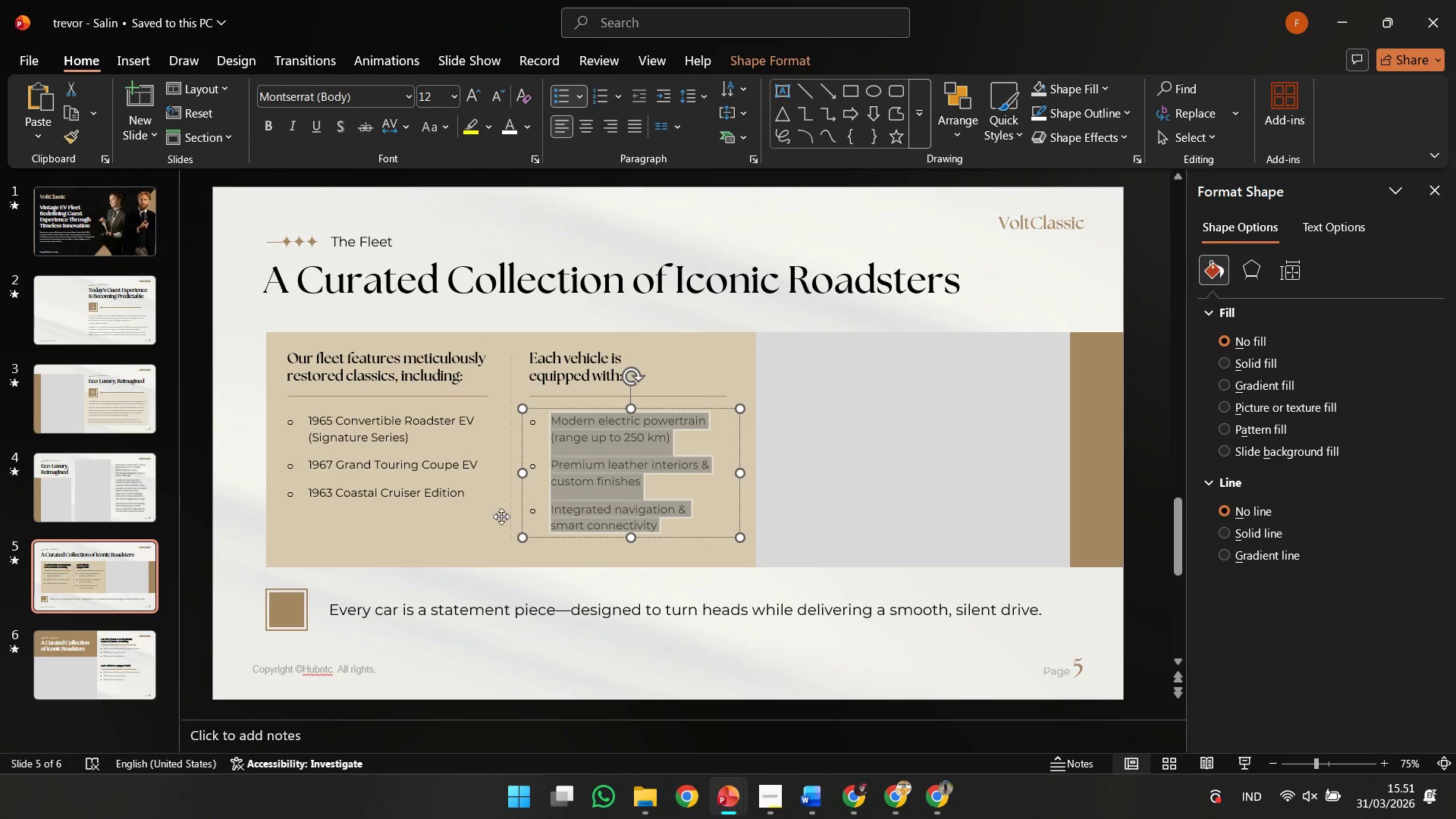 
key(Control+C)
 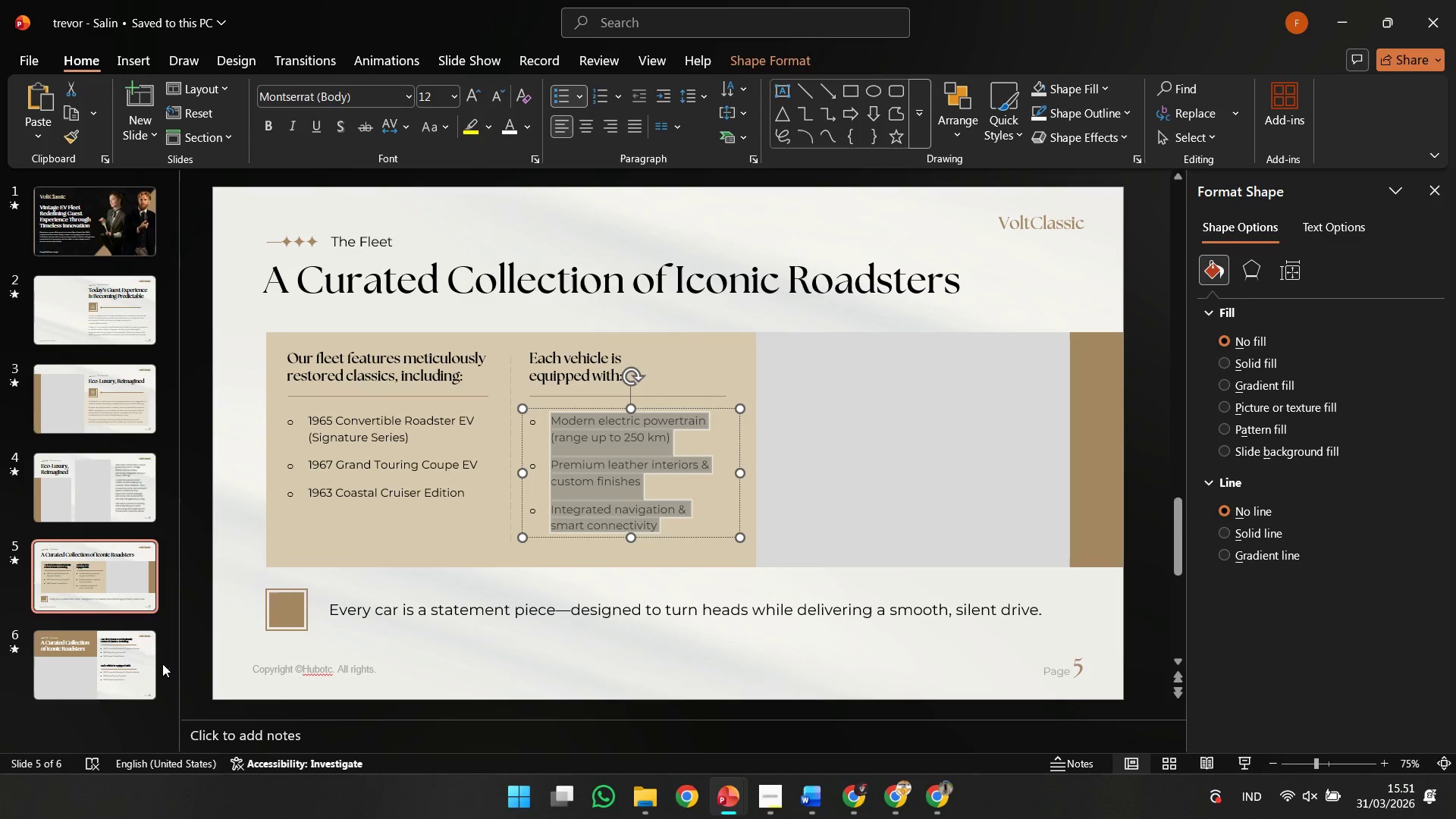 
left_click([144, 670])
 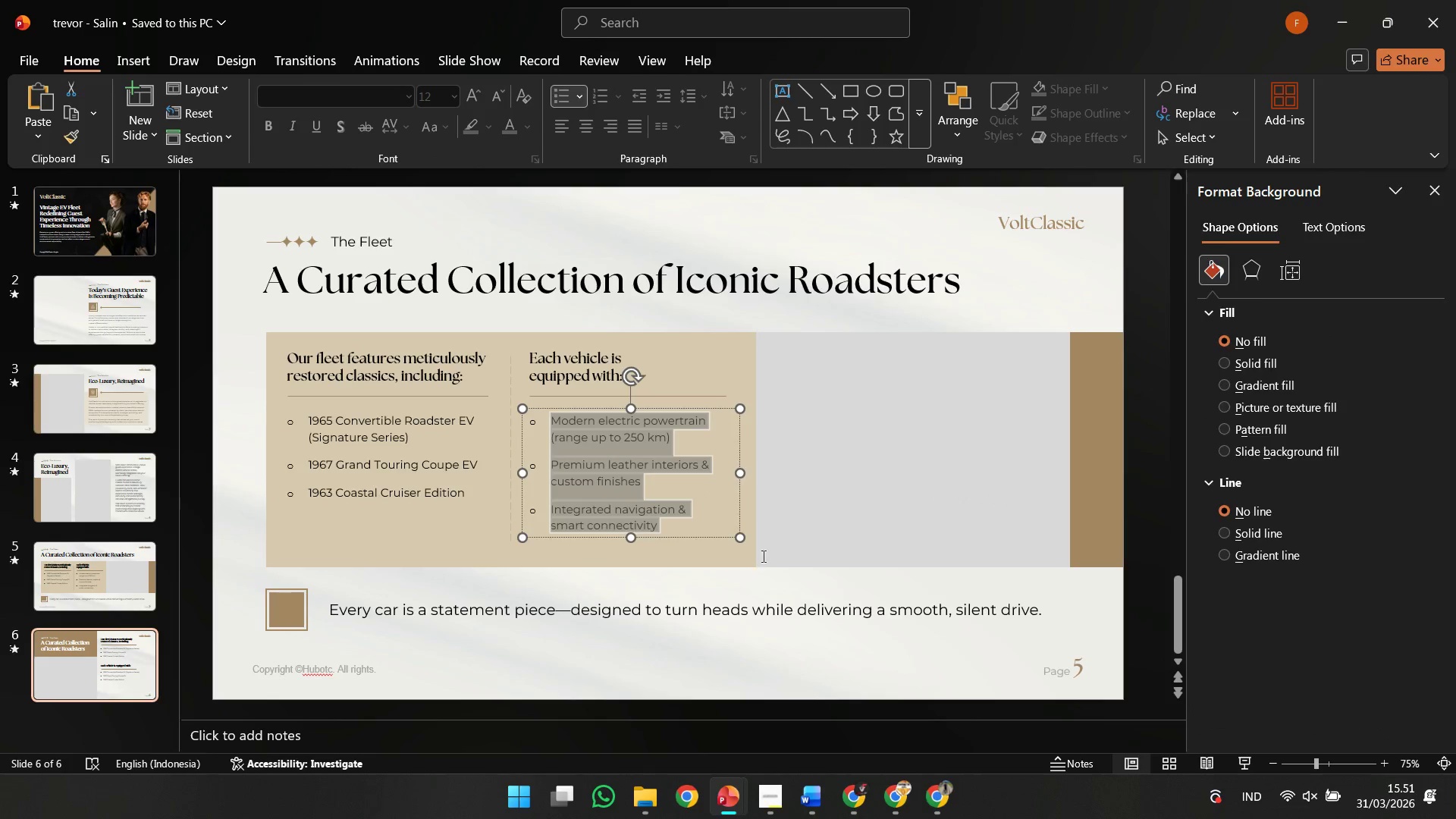 
left_click([776, 553])
 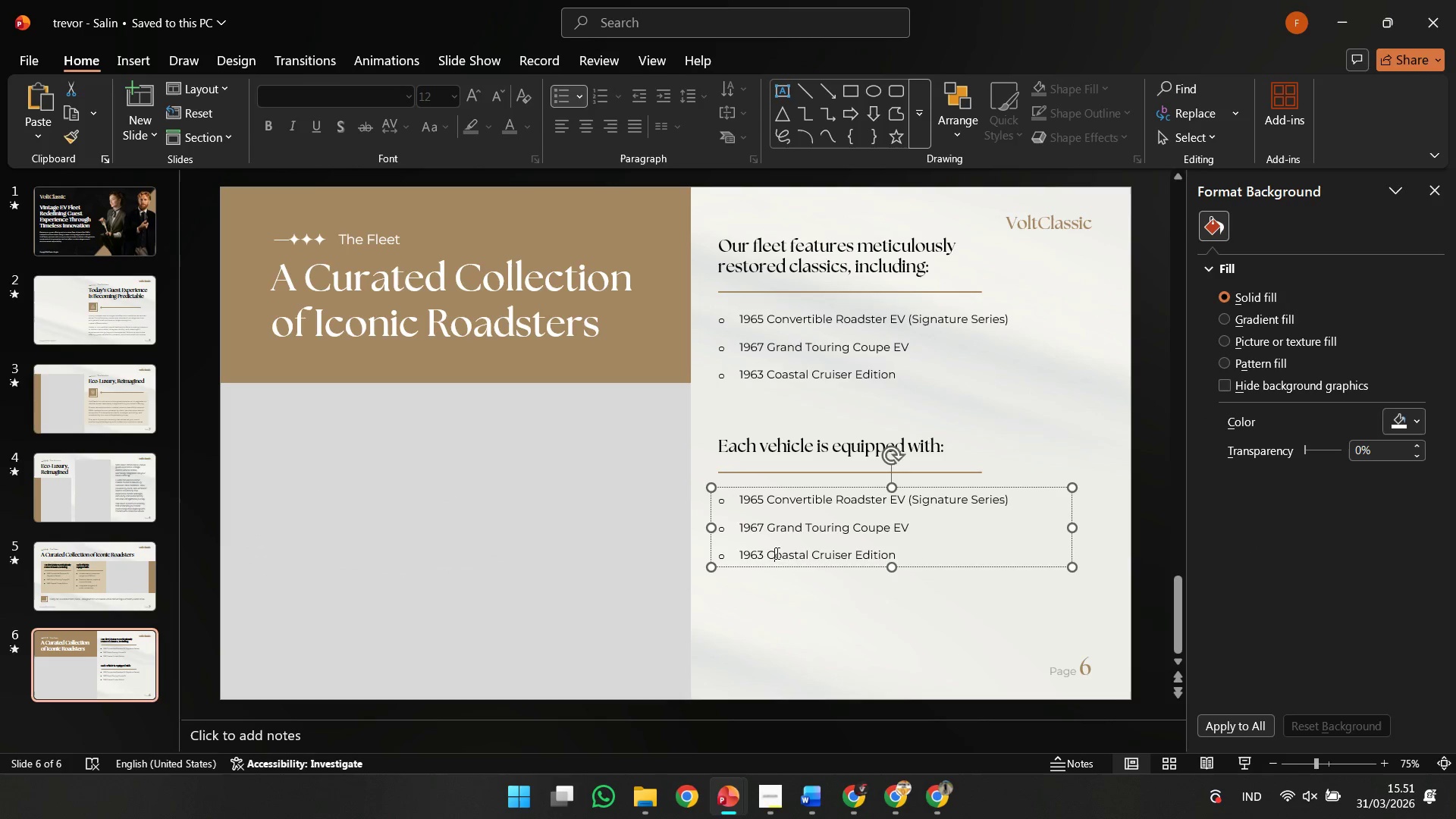 
key(Control+ControlLeft)
 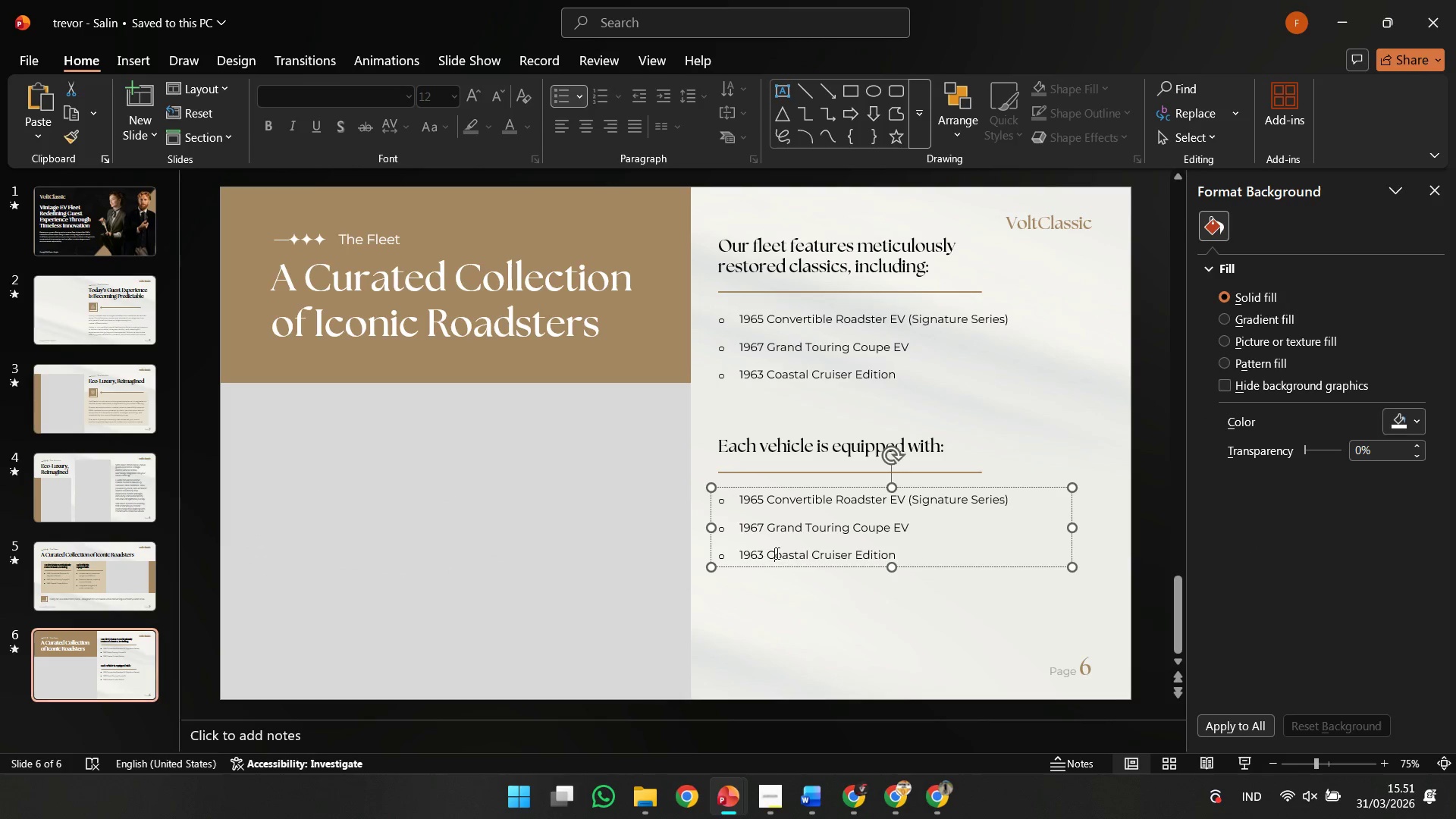 
key(Control+A)
 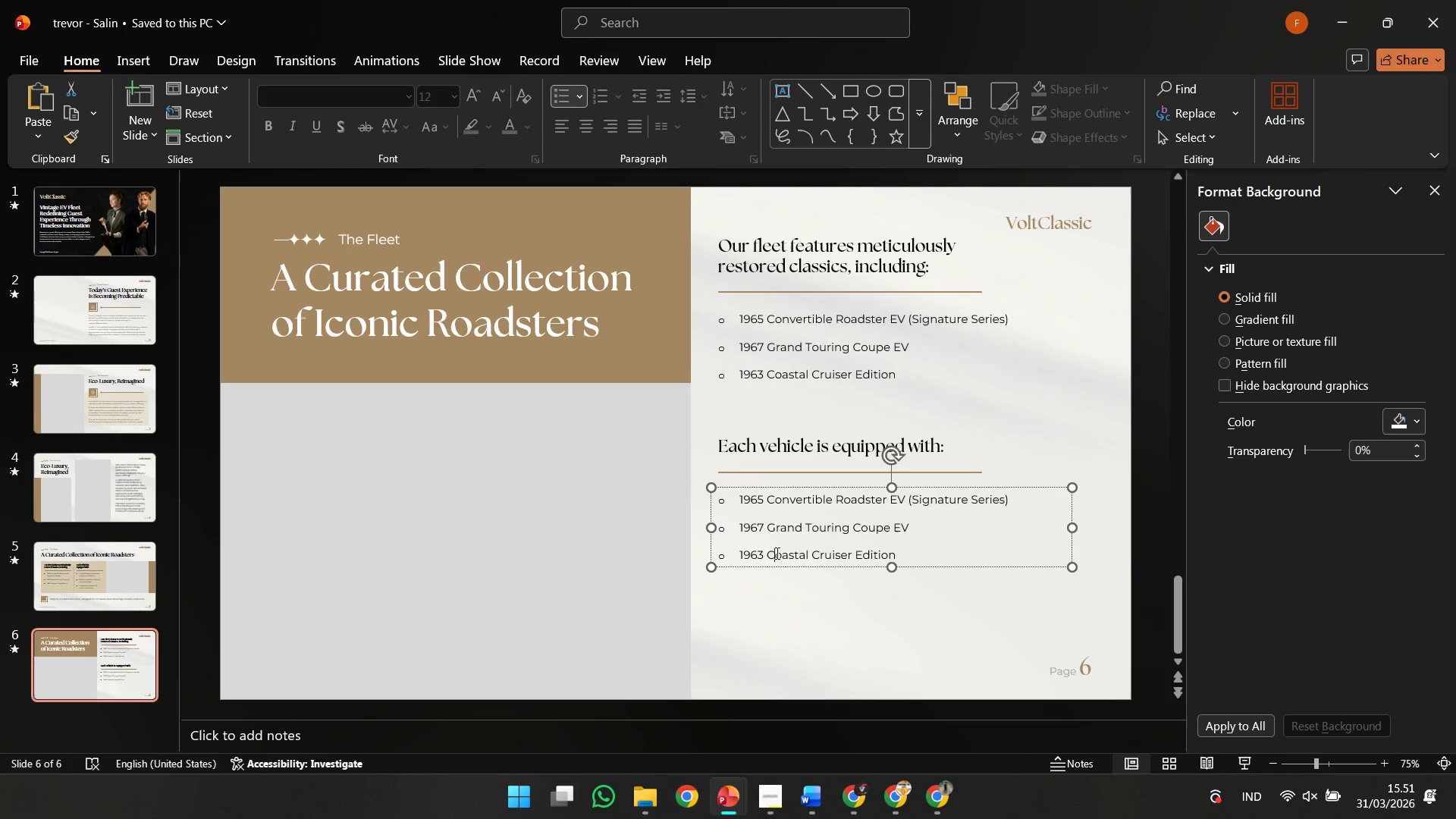 
right_click([776, 553])
 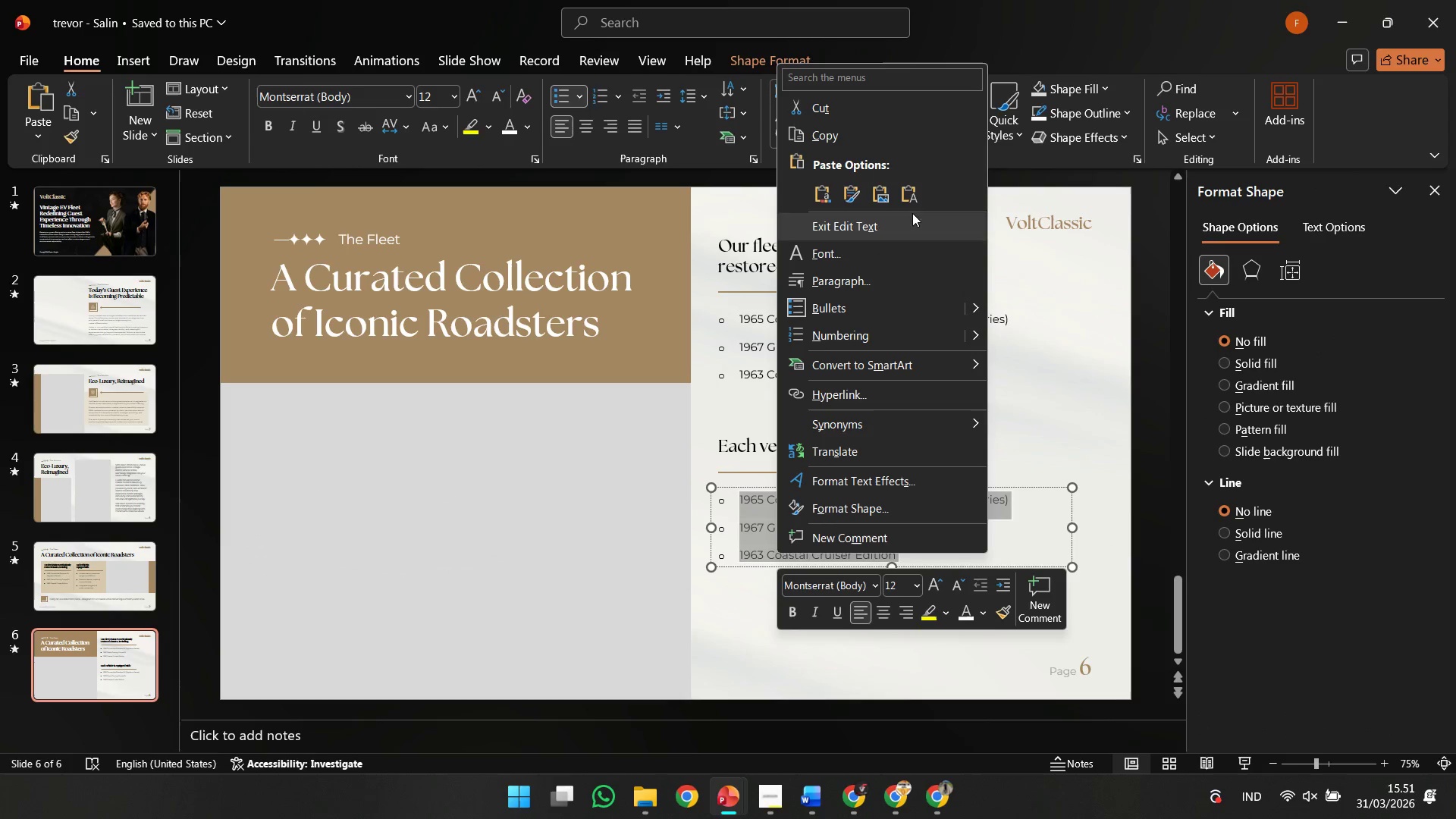 
left_click([912, 202])
 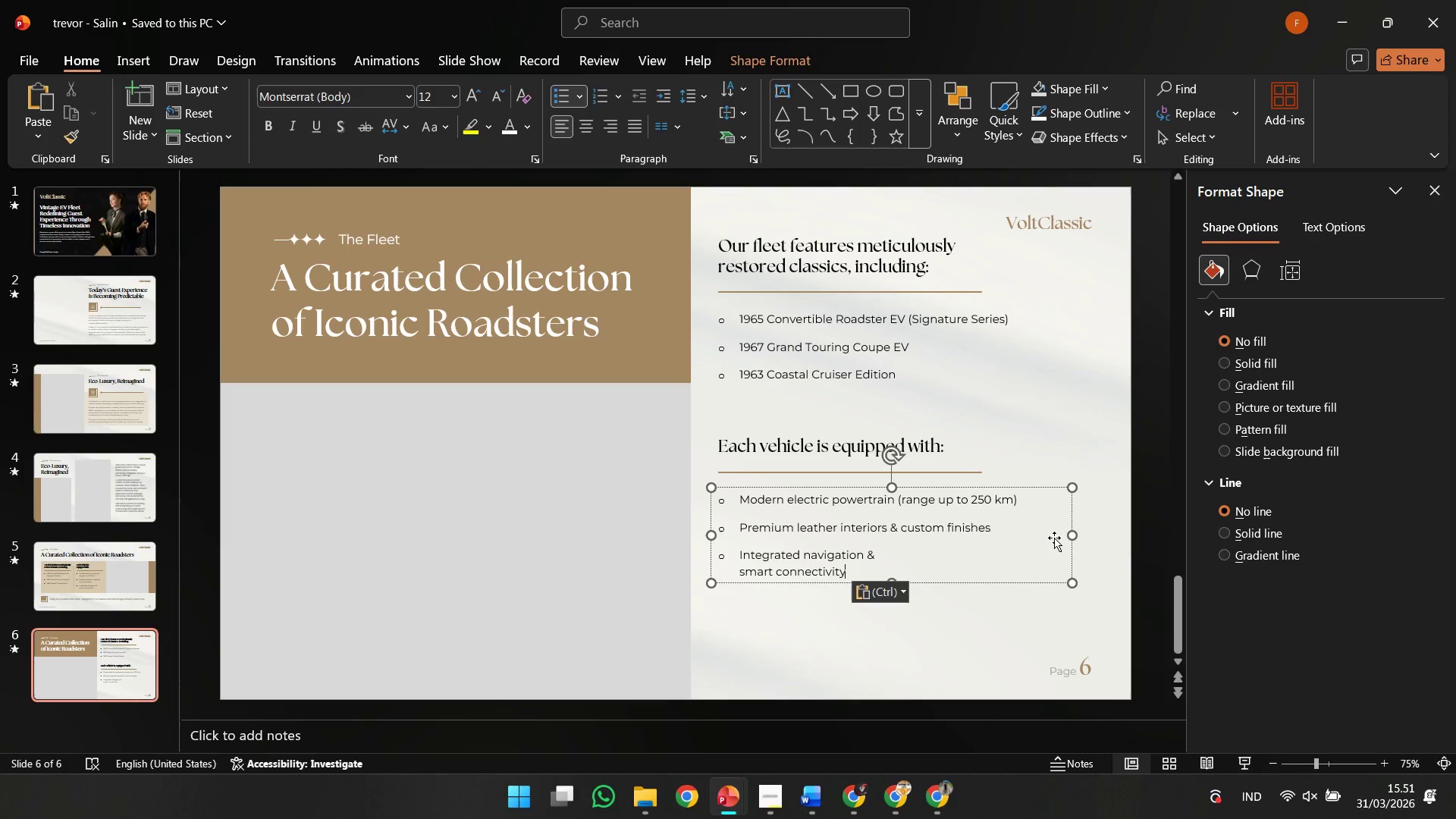 
left_click_drag(start_coordinate=[1071, 533], to_coordinate=[1099, 544])
 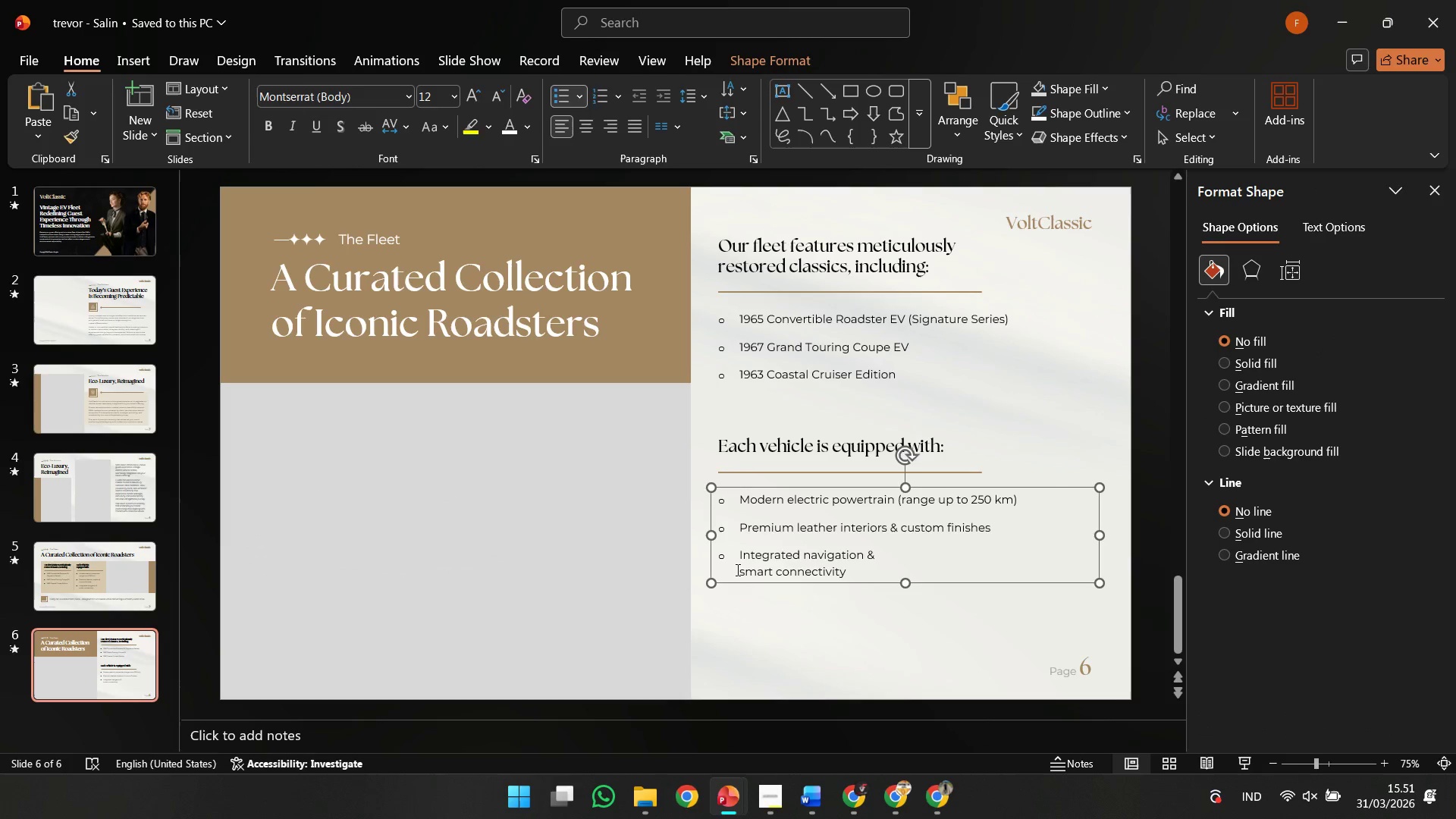 
left_click([736, 570])
 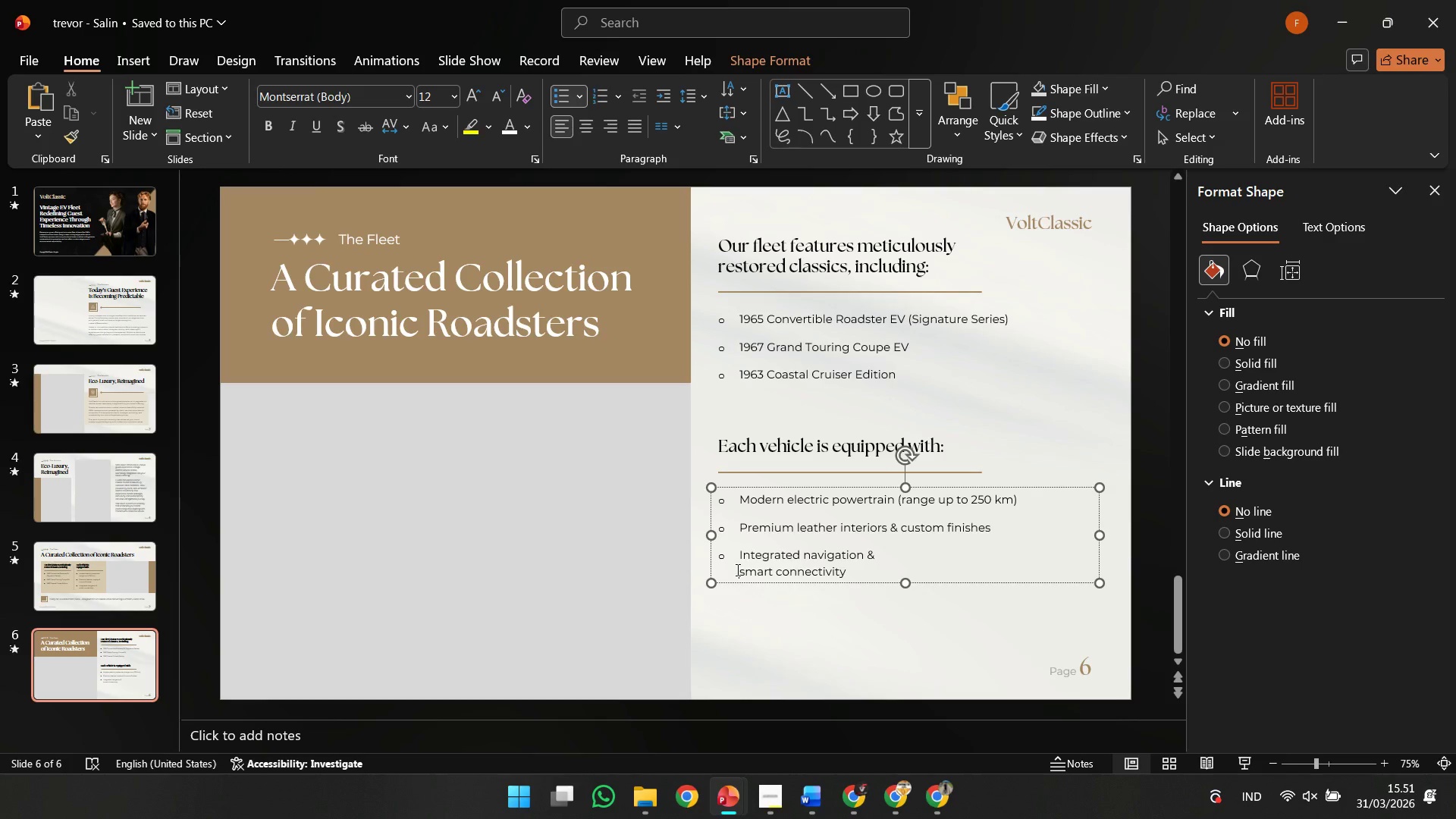 
key(Backspace)
 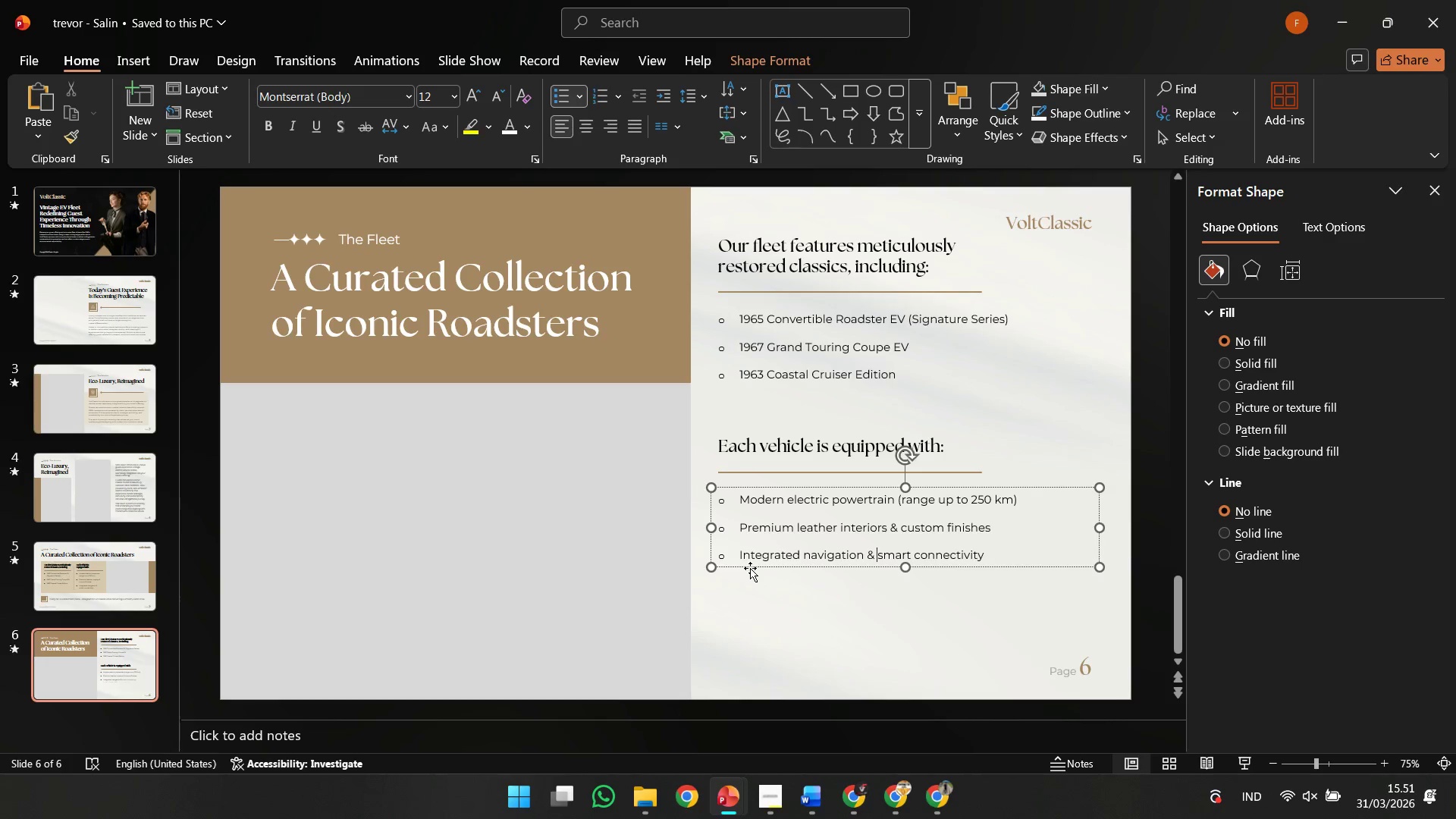 
key(Space)
 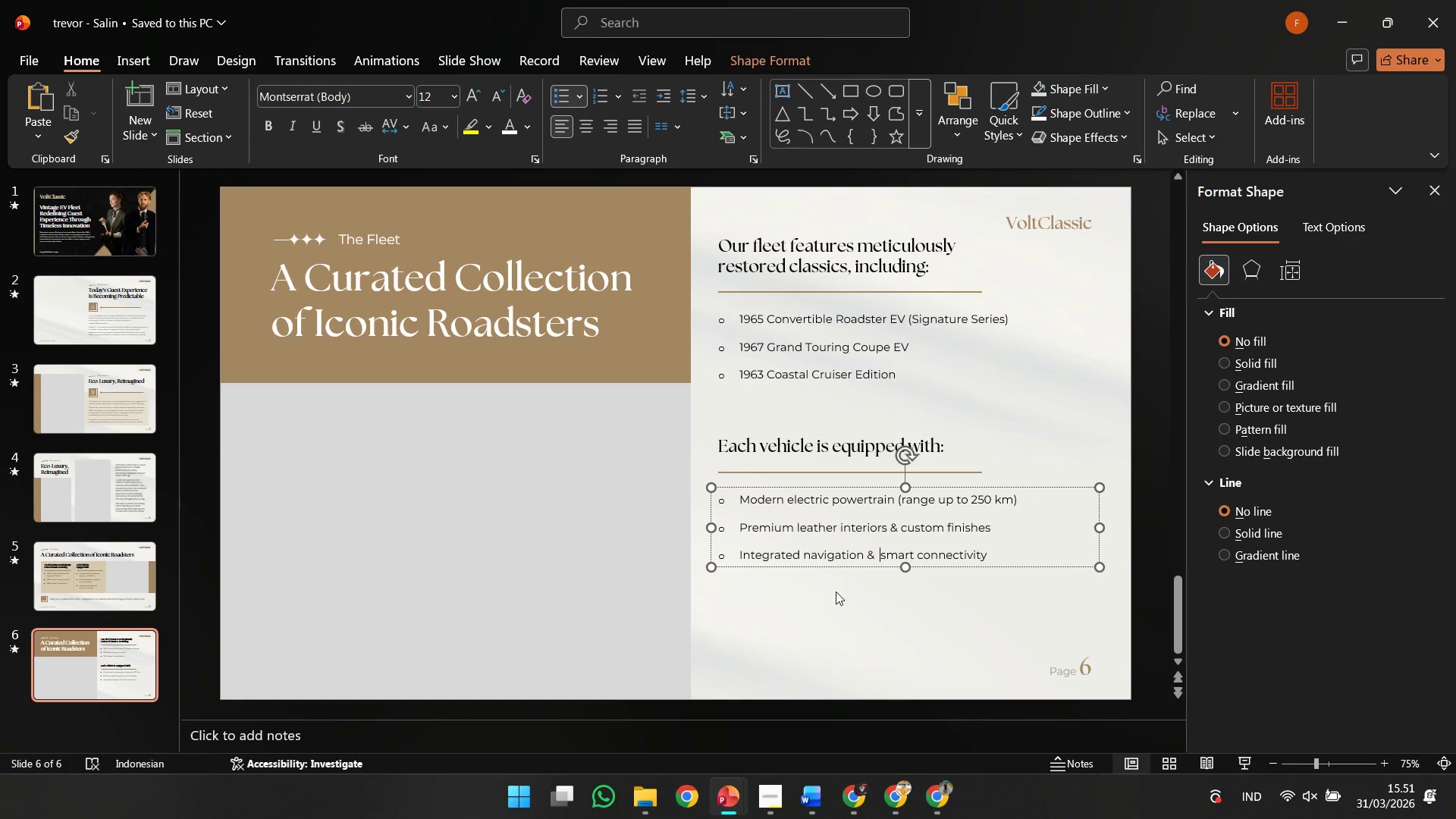 
left_click([836, 592])
 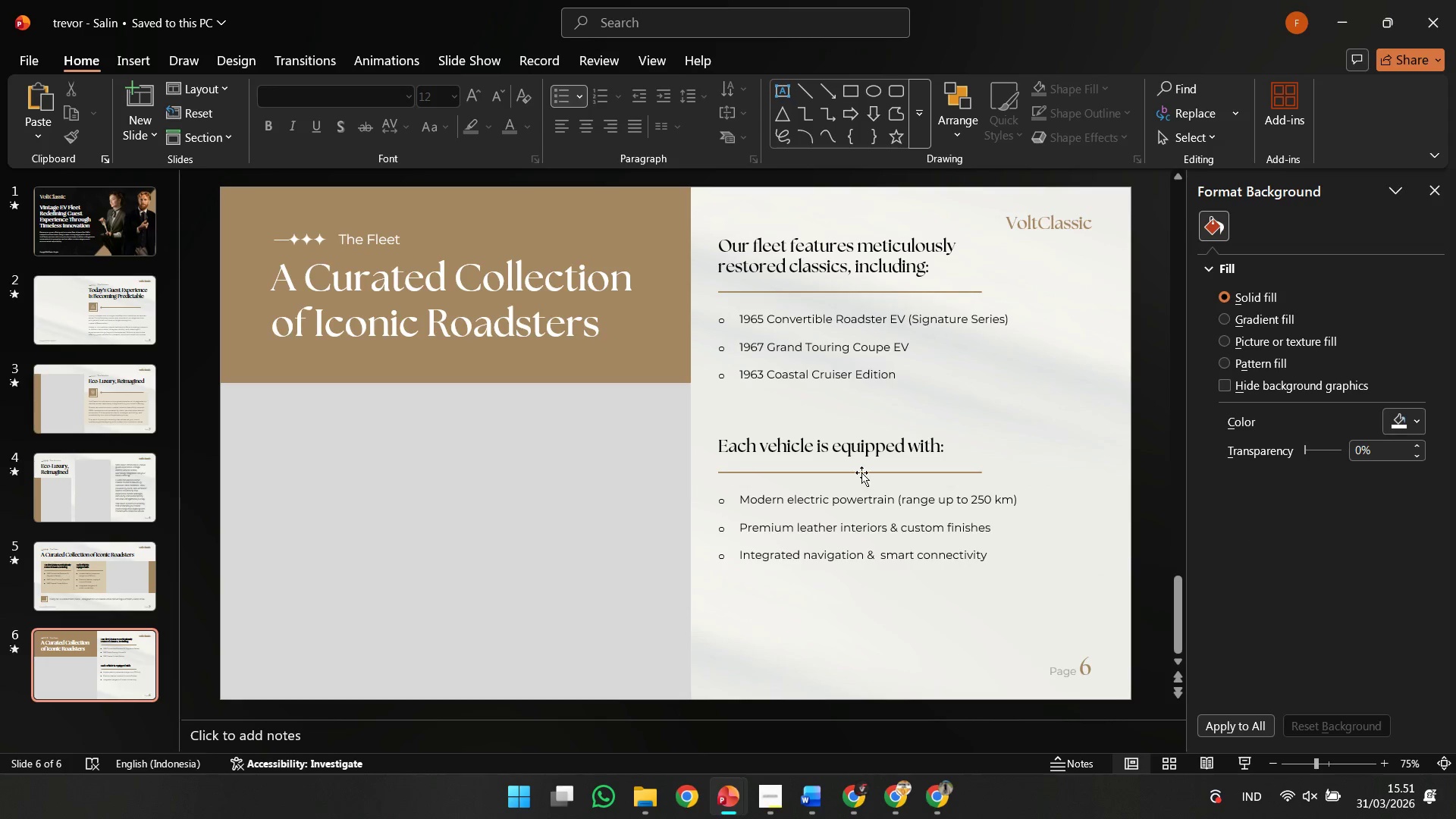 
left_click([861, 472])
 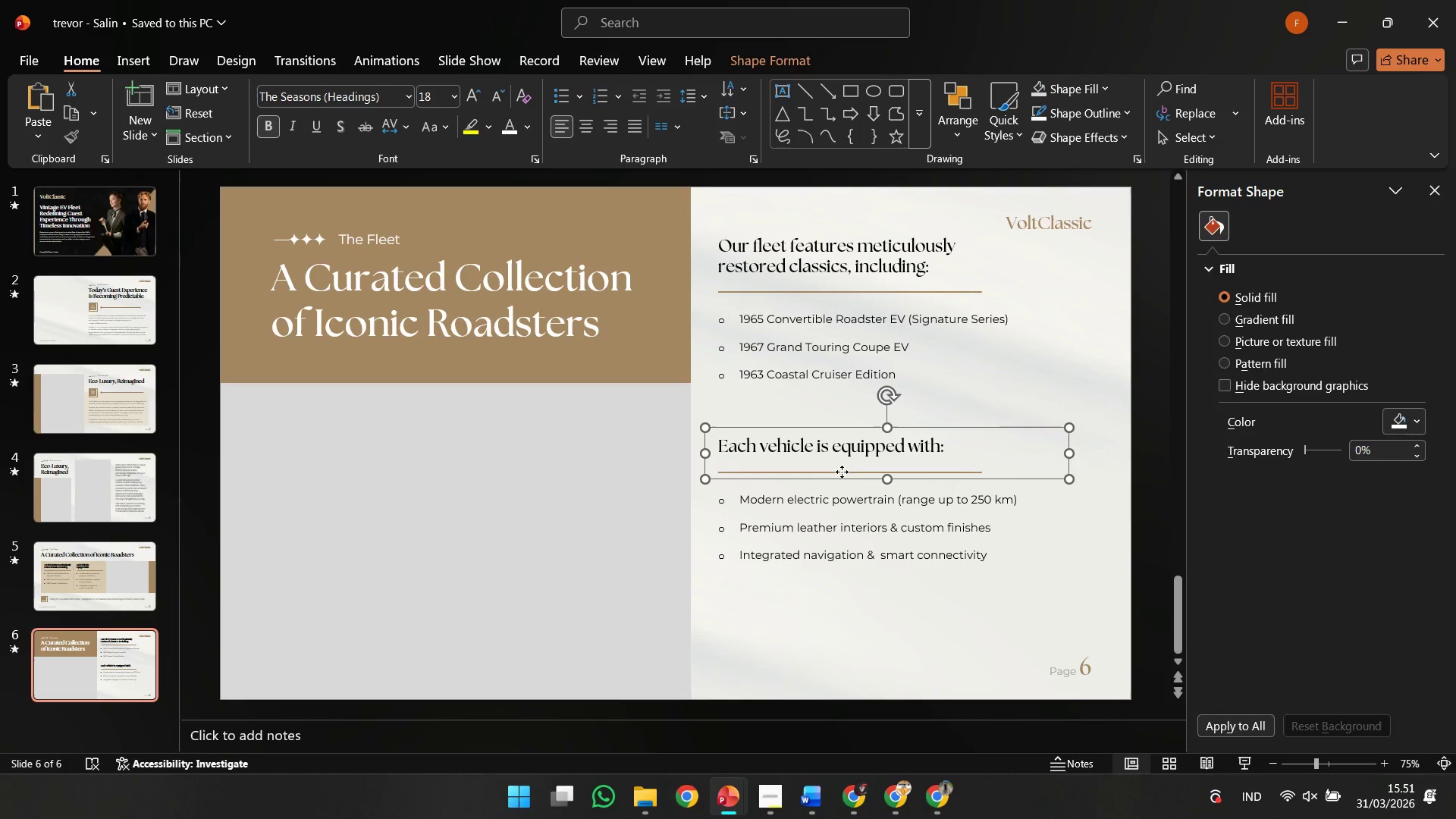 
hold_key(key=ShiftLeft, duration=0.38)
left_click([832, 516])
 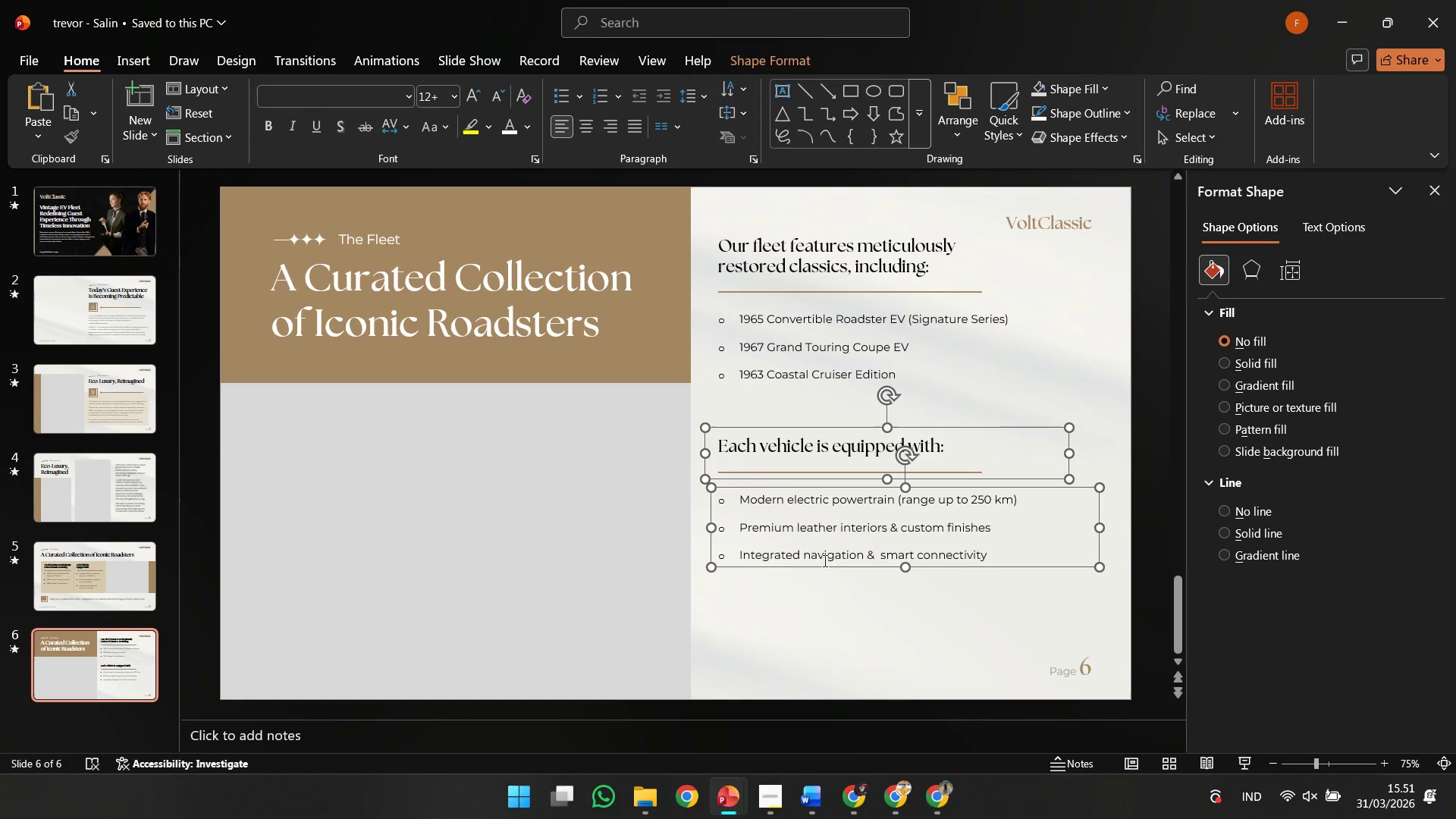 
hold_key(key=ShiftLeft, duration=1.5)
left_click_drag(start_coordinate=[821, 566], to_coordinate=[824, 548])
 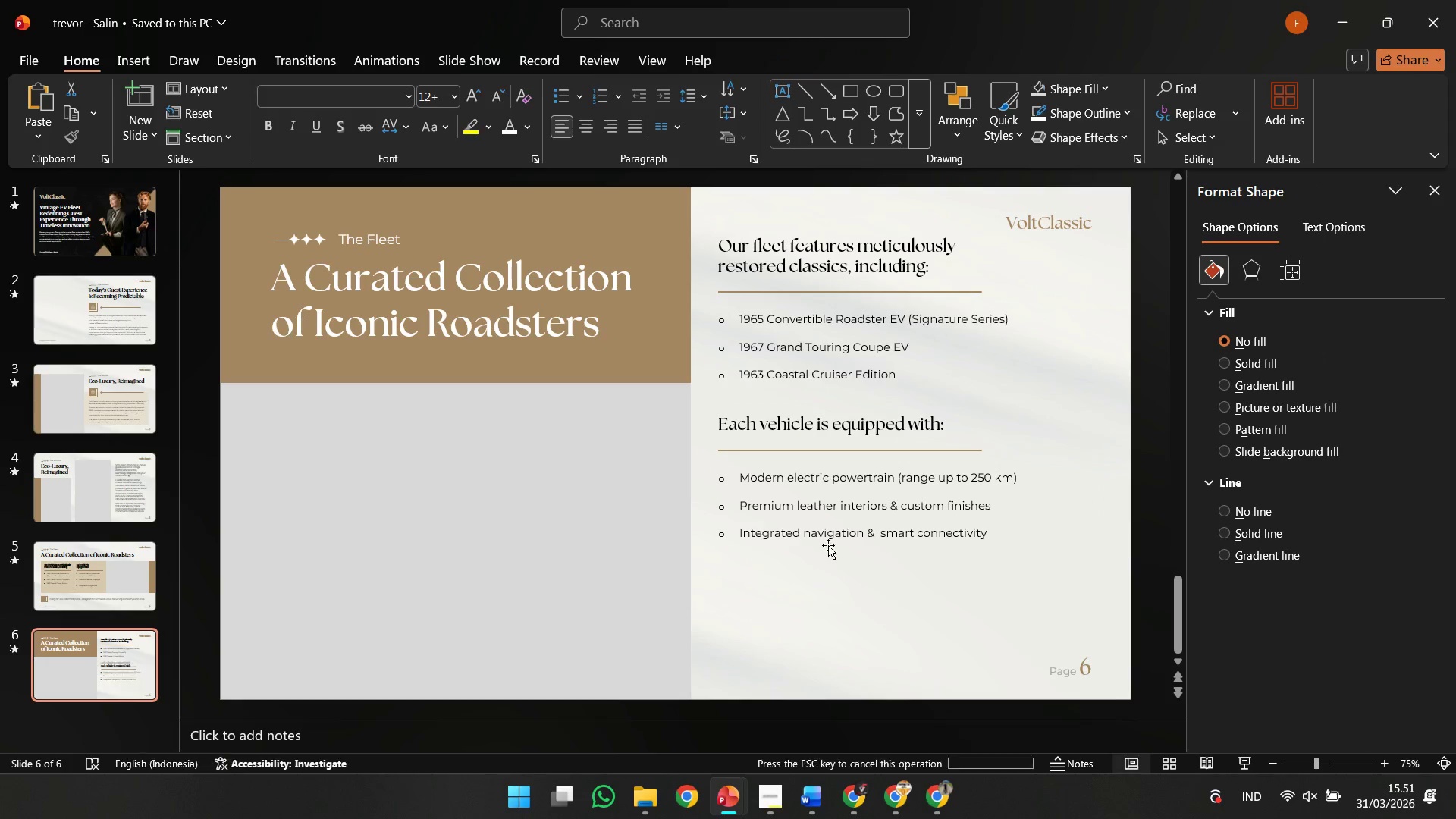 
double_click([828, 545])
 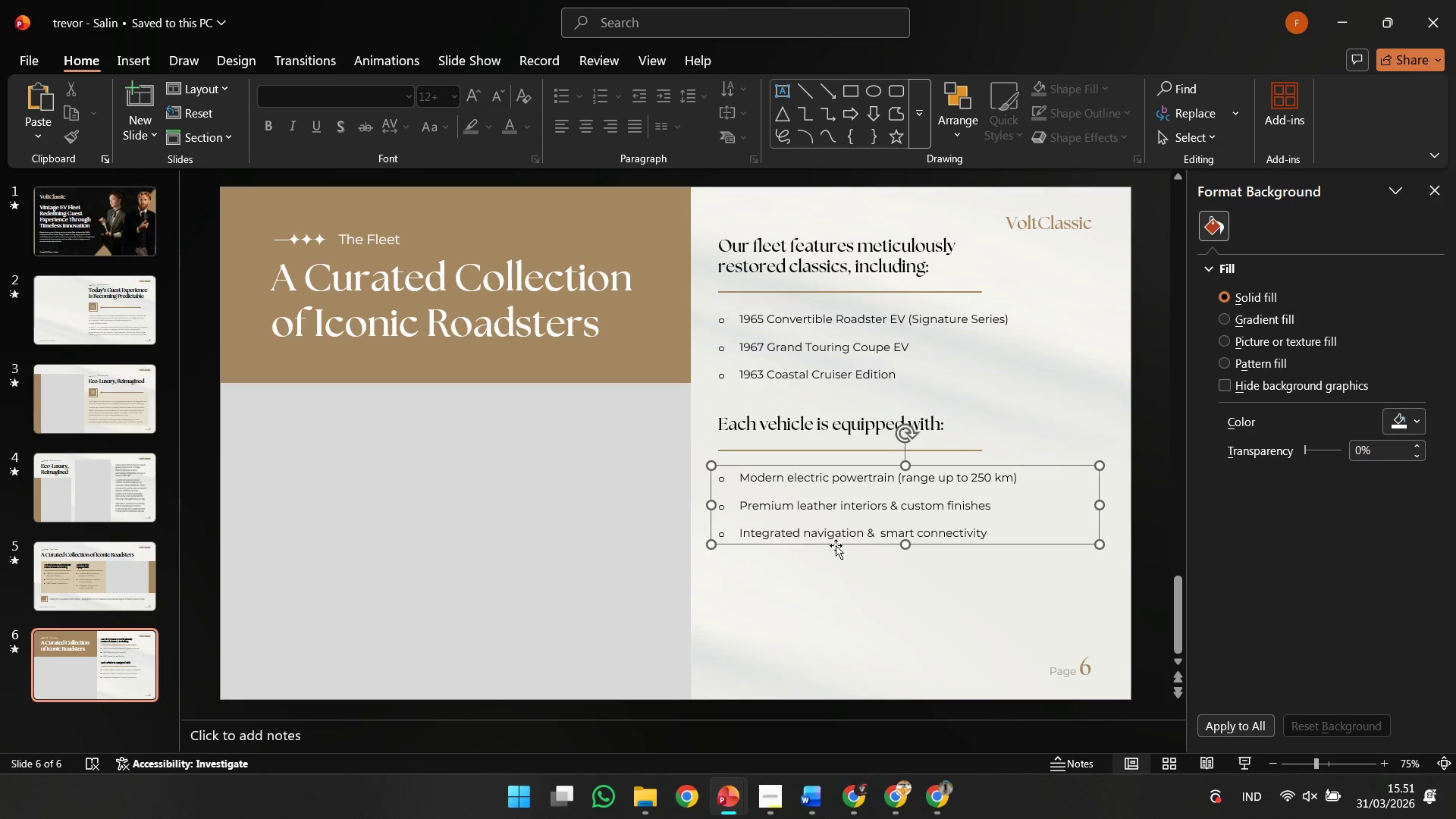 
hold_key(key=ShiftLeft, duration=1.89)
 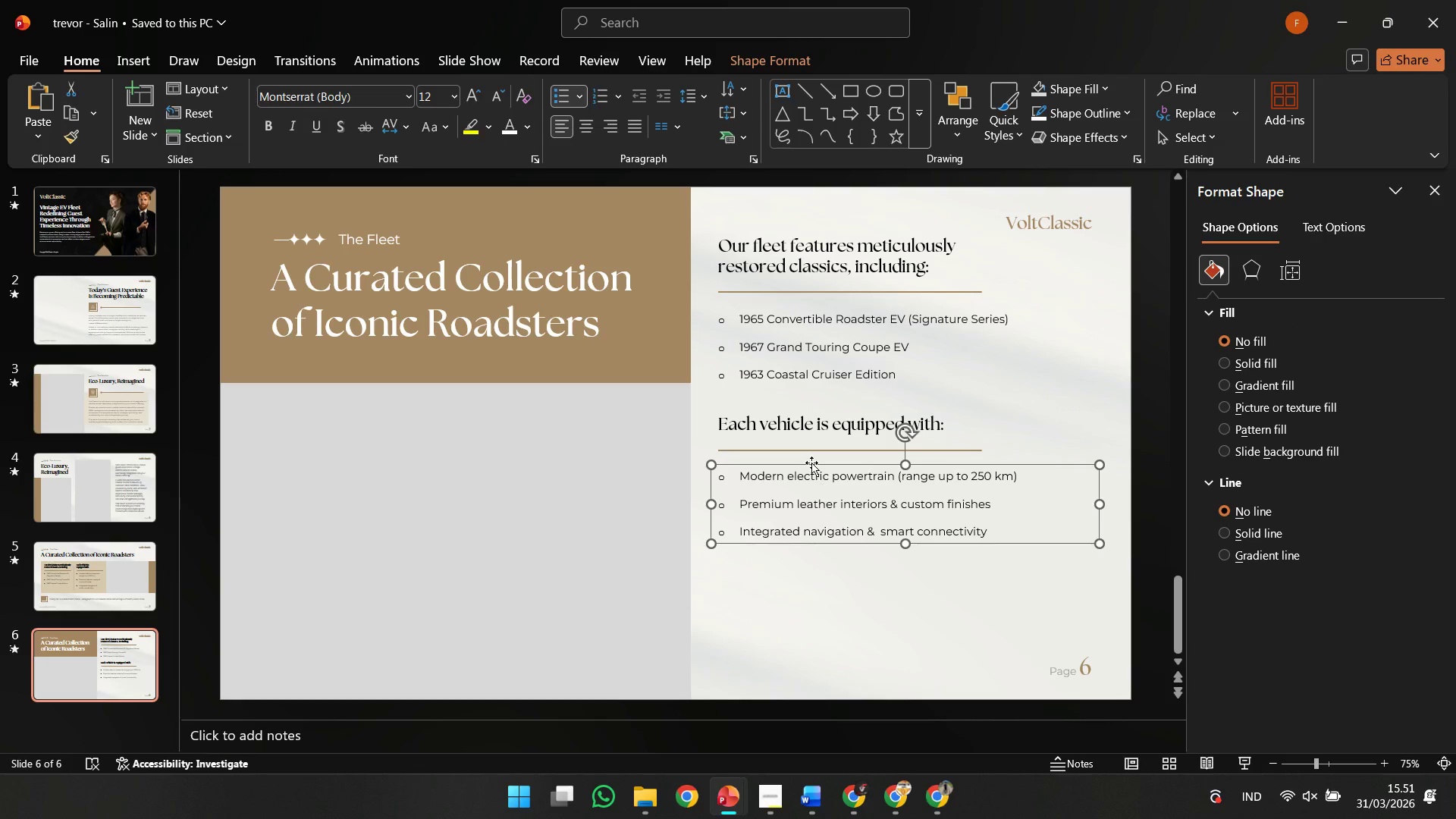 
hold_key(key=ShiftLeft, duration=0.72)
left_click([811, 447])
 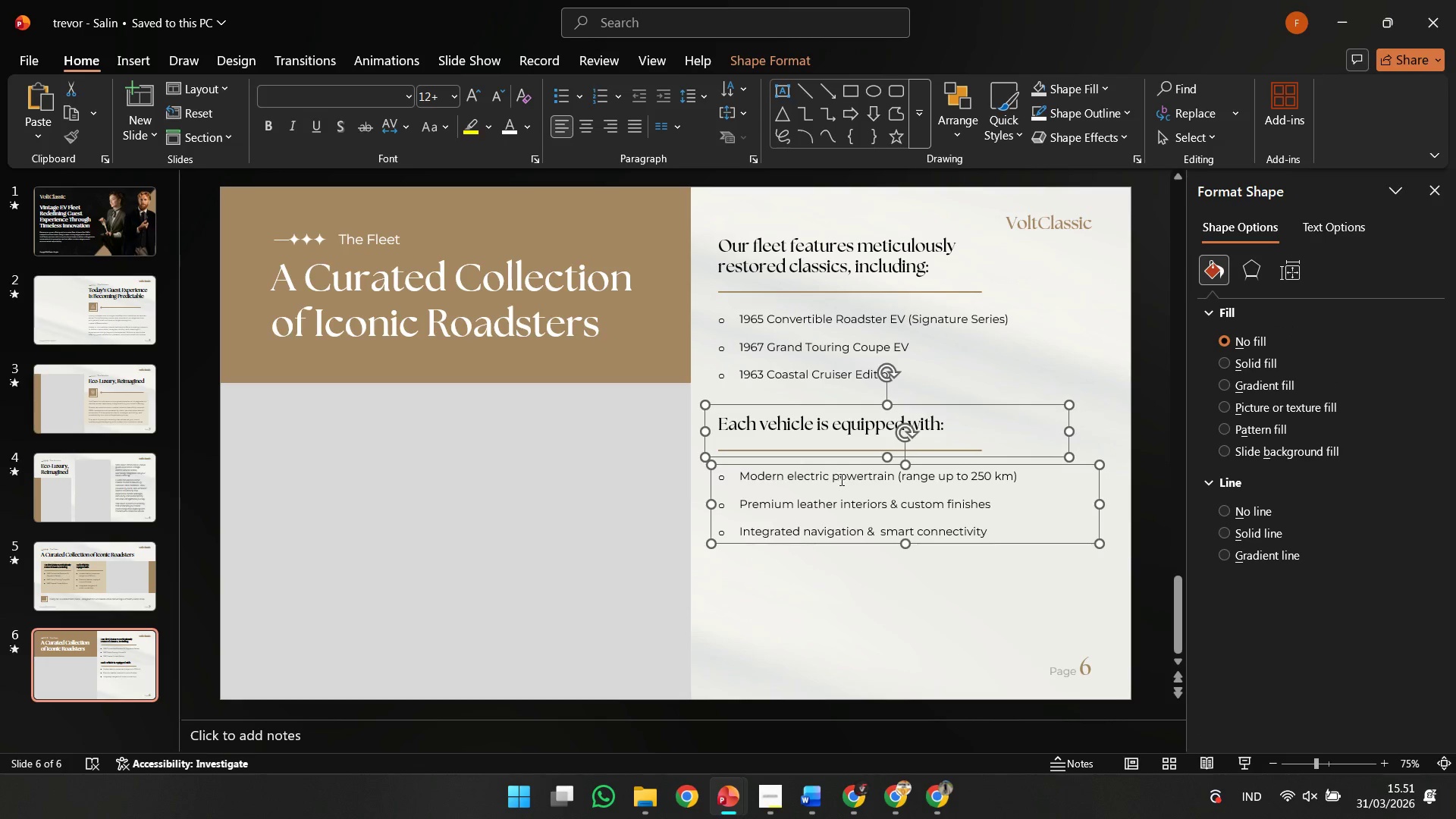 
key(ArrowDown)
 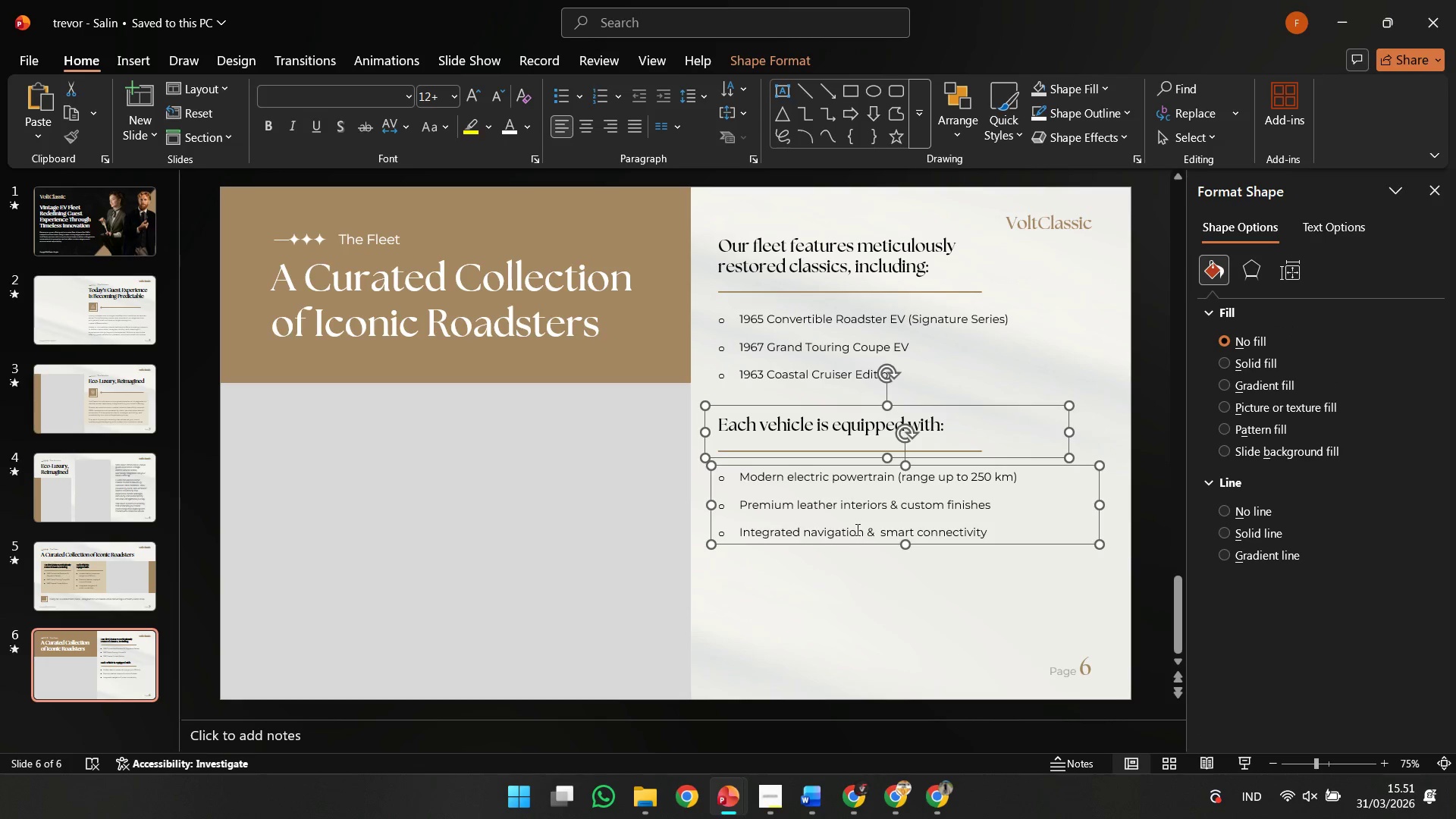 
key(ArrowDown)
 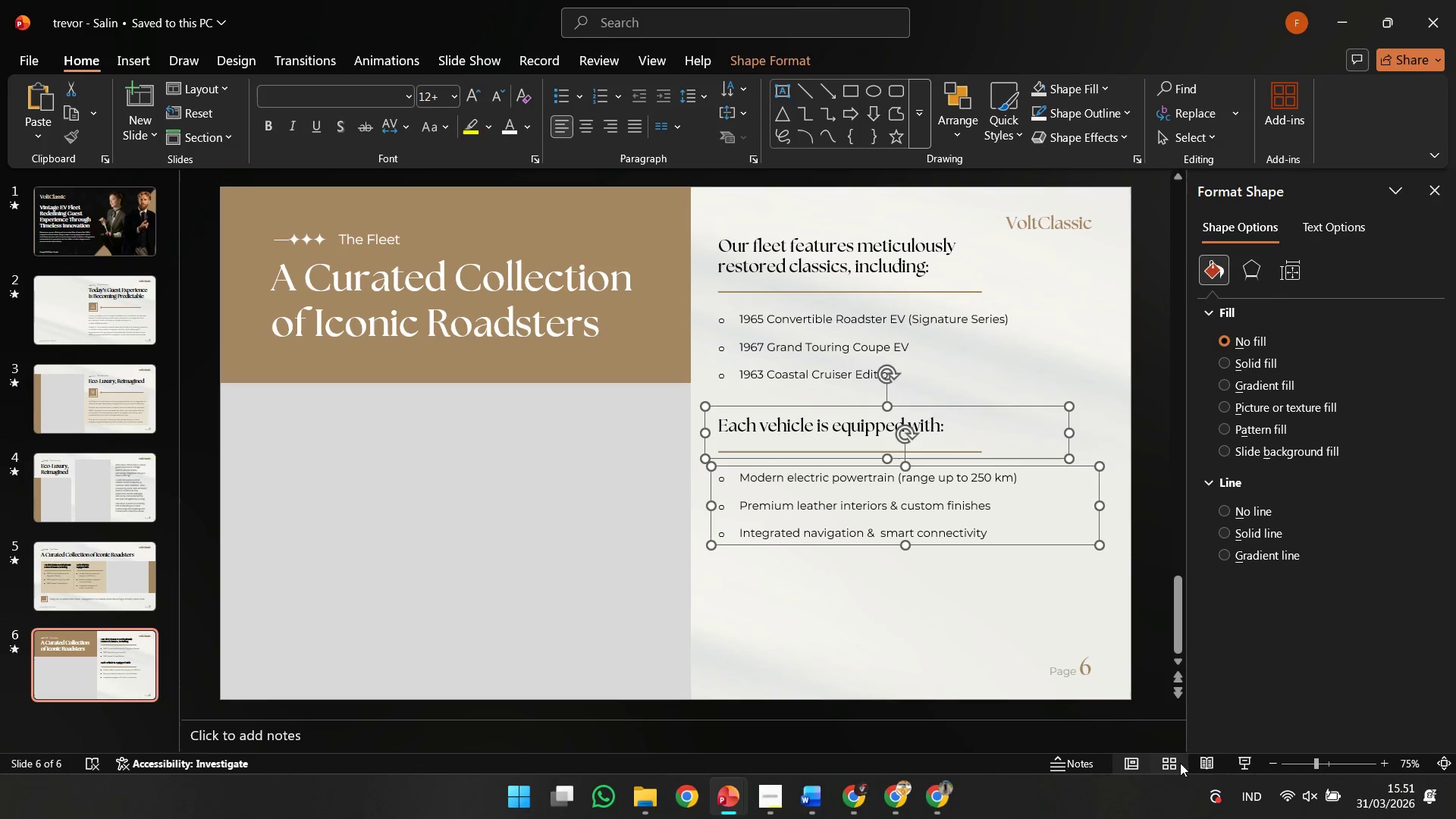 
left_click([1201, 758])
 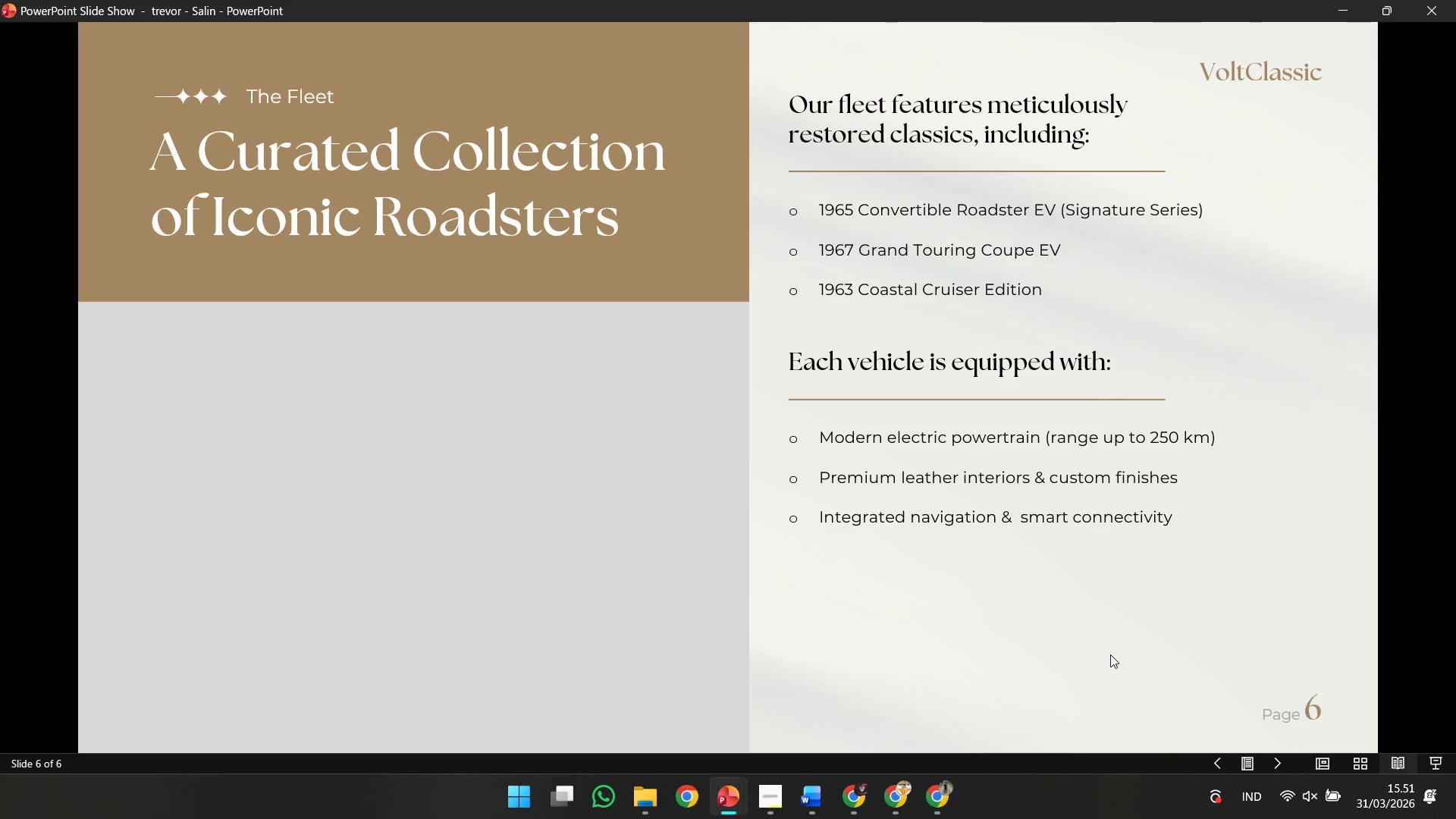 
key(Escape)
 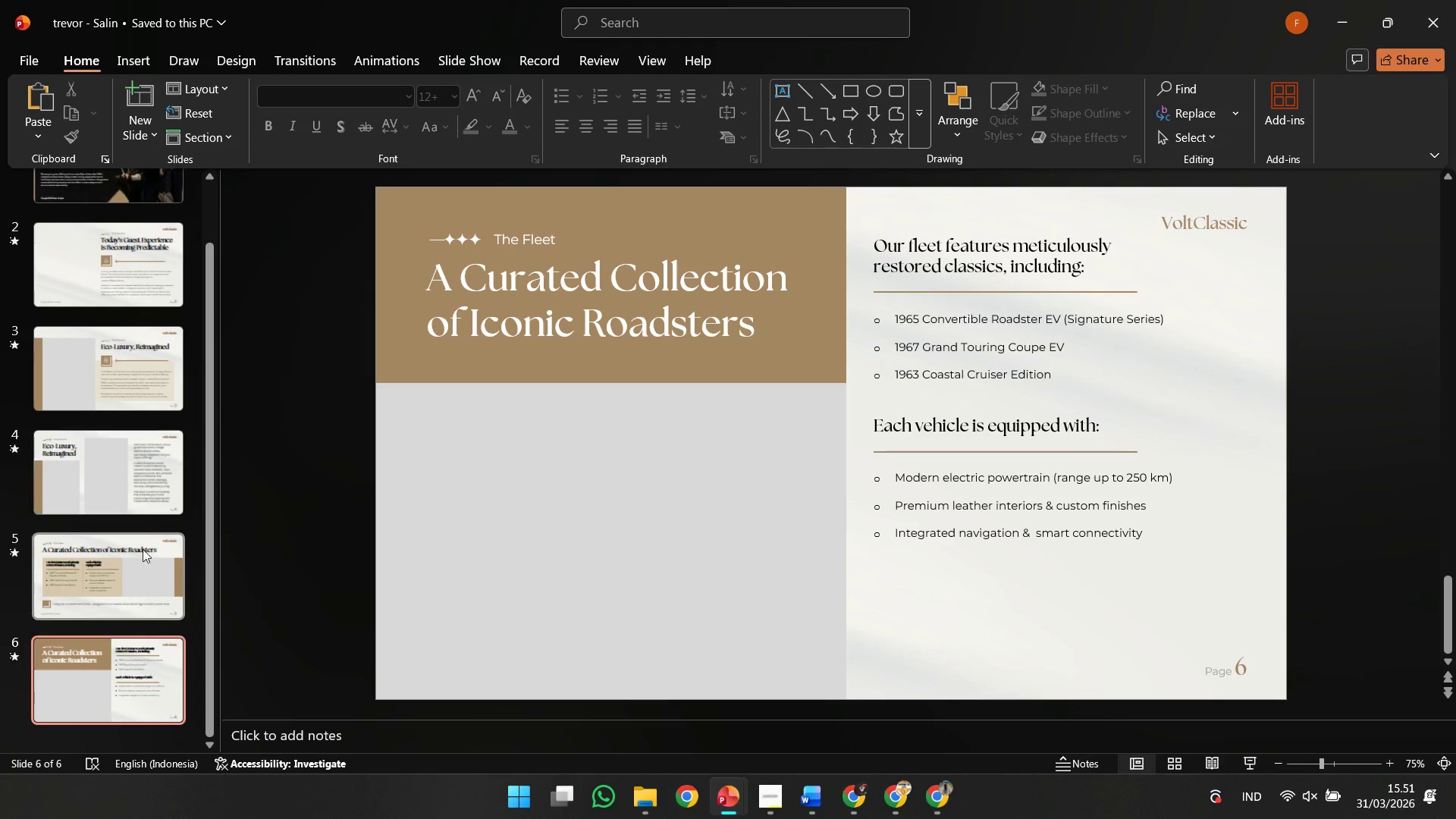 
left_click([135, 568])
 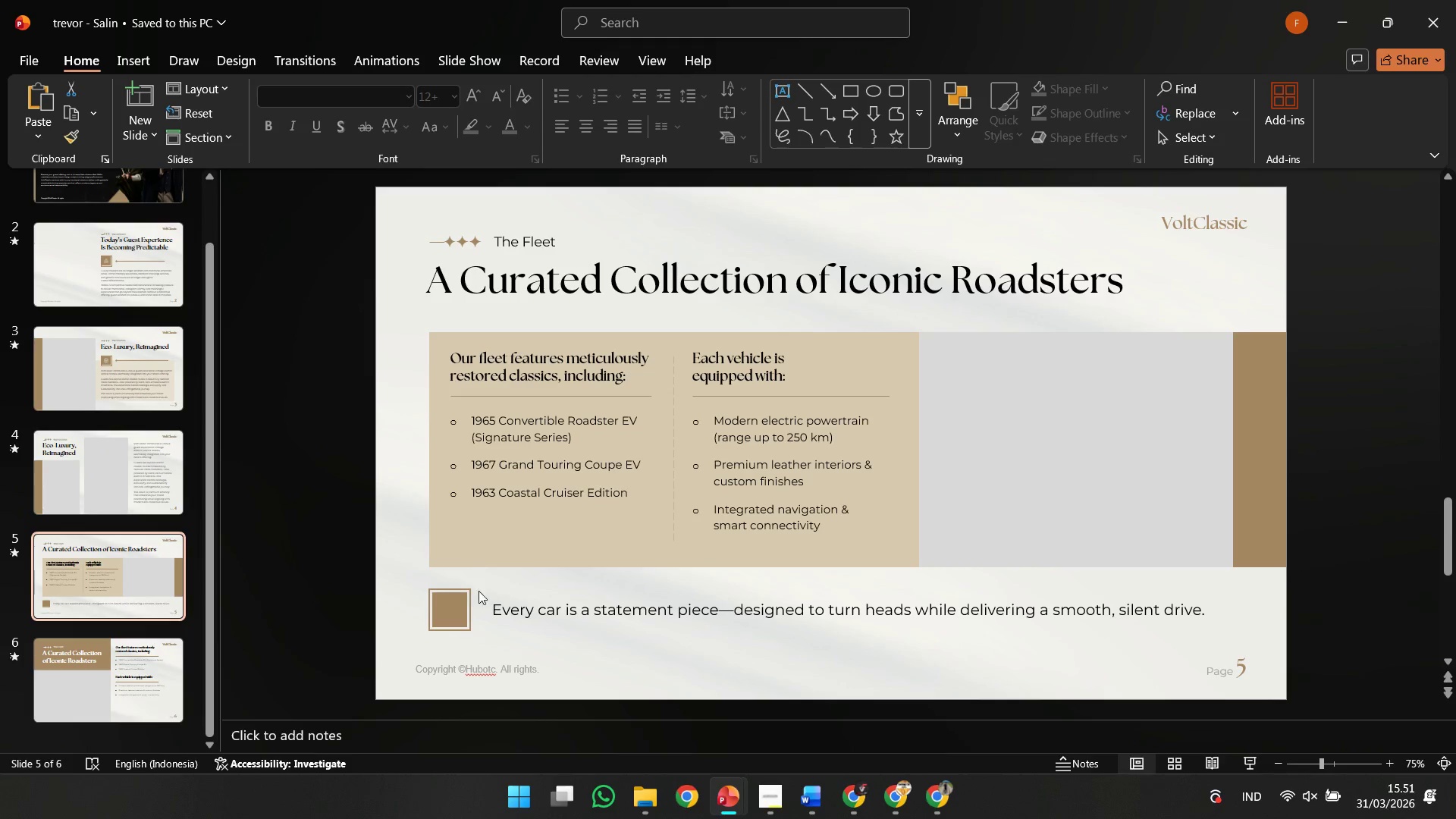 
left_click([466, 604])
 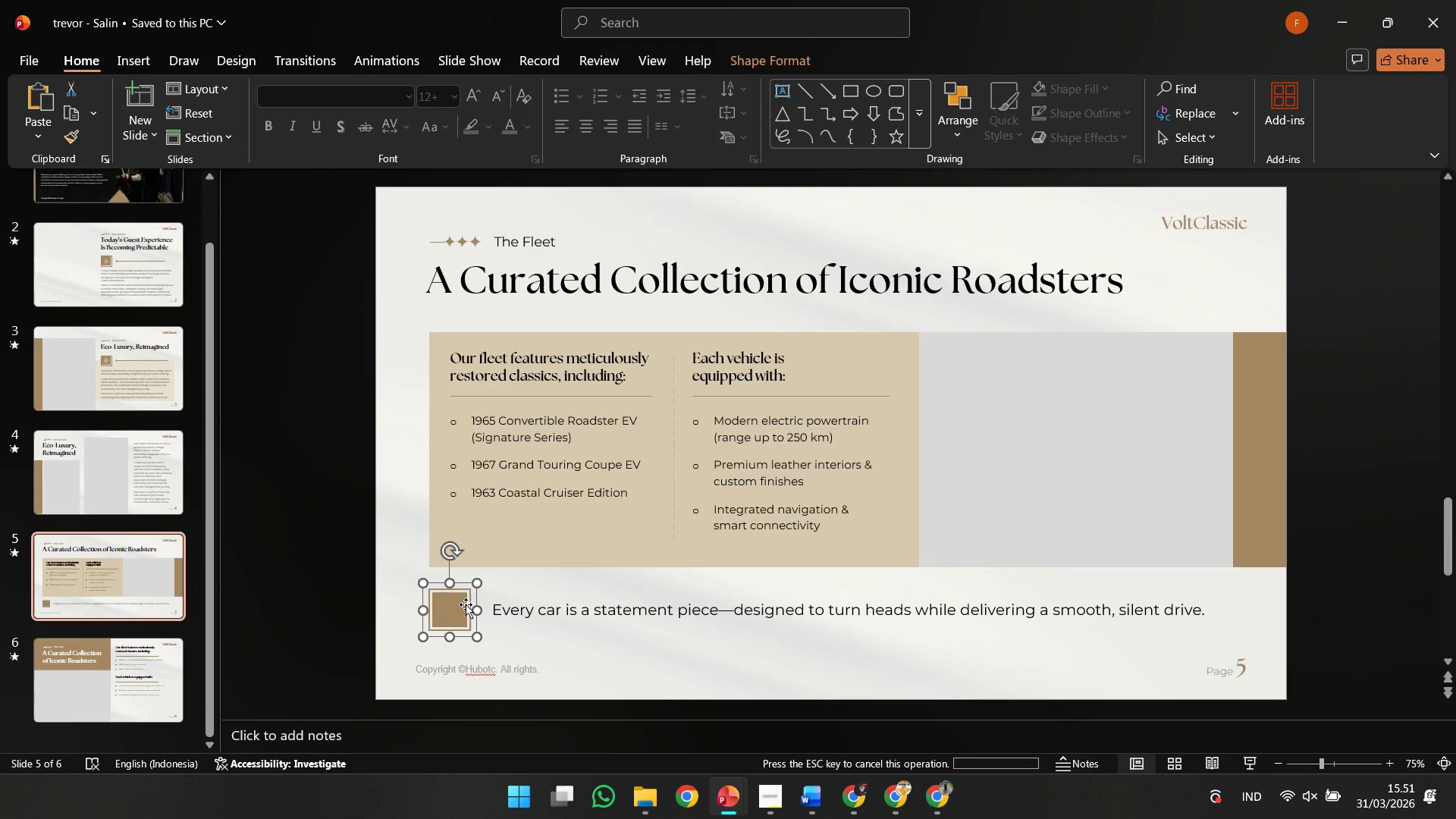 
key(Control+ControlLeft)
 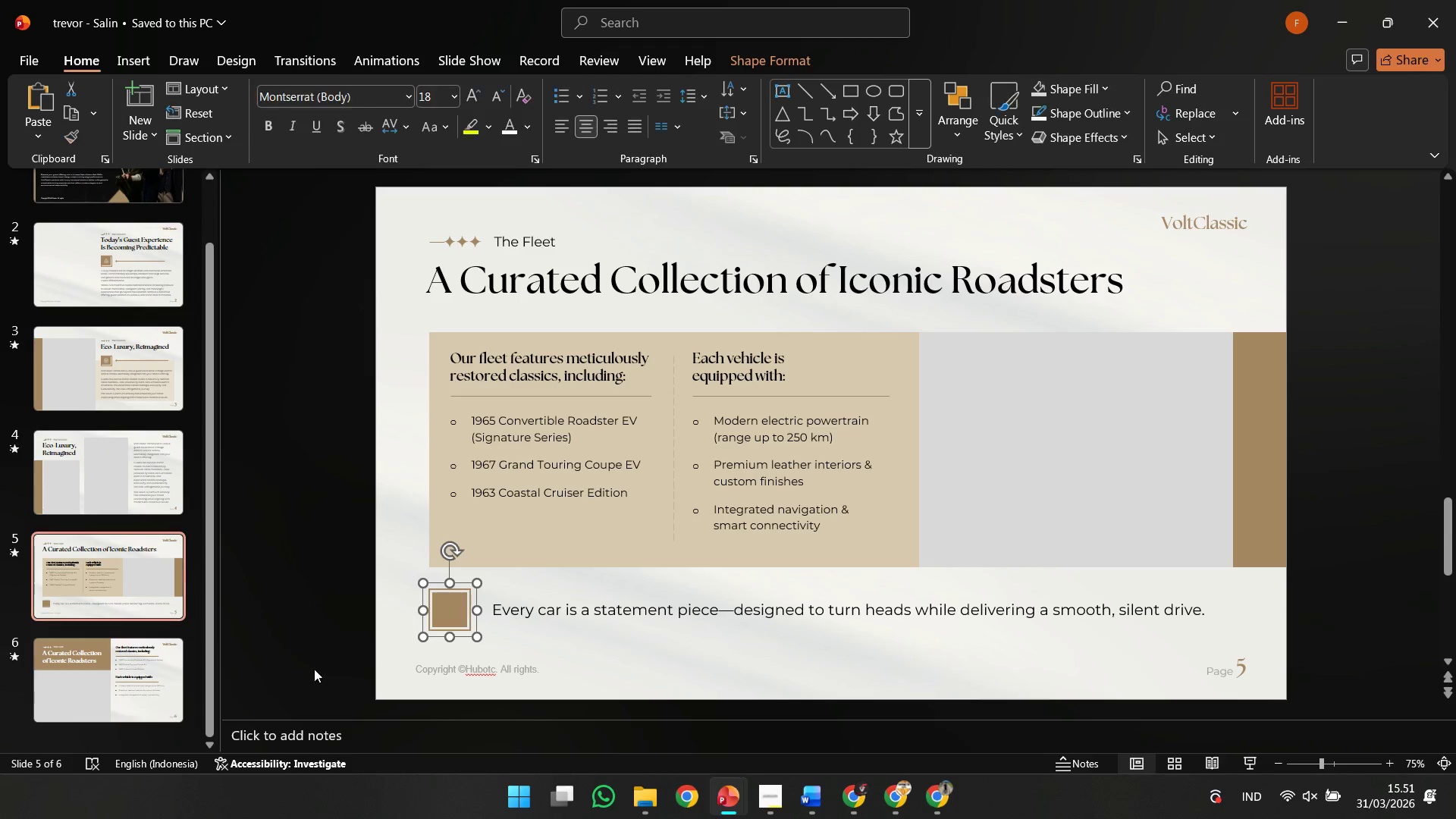 
key(Control+C)
 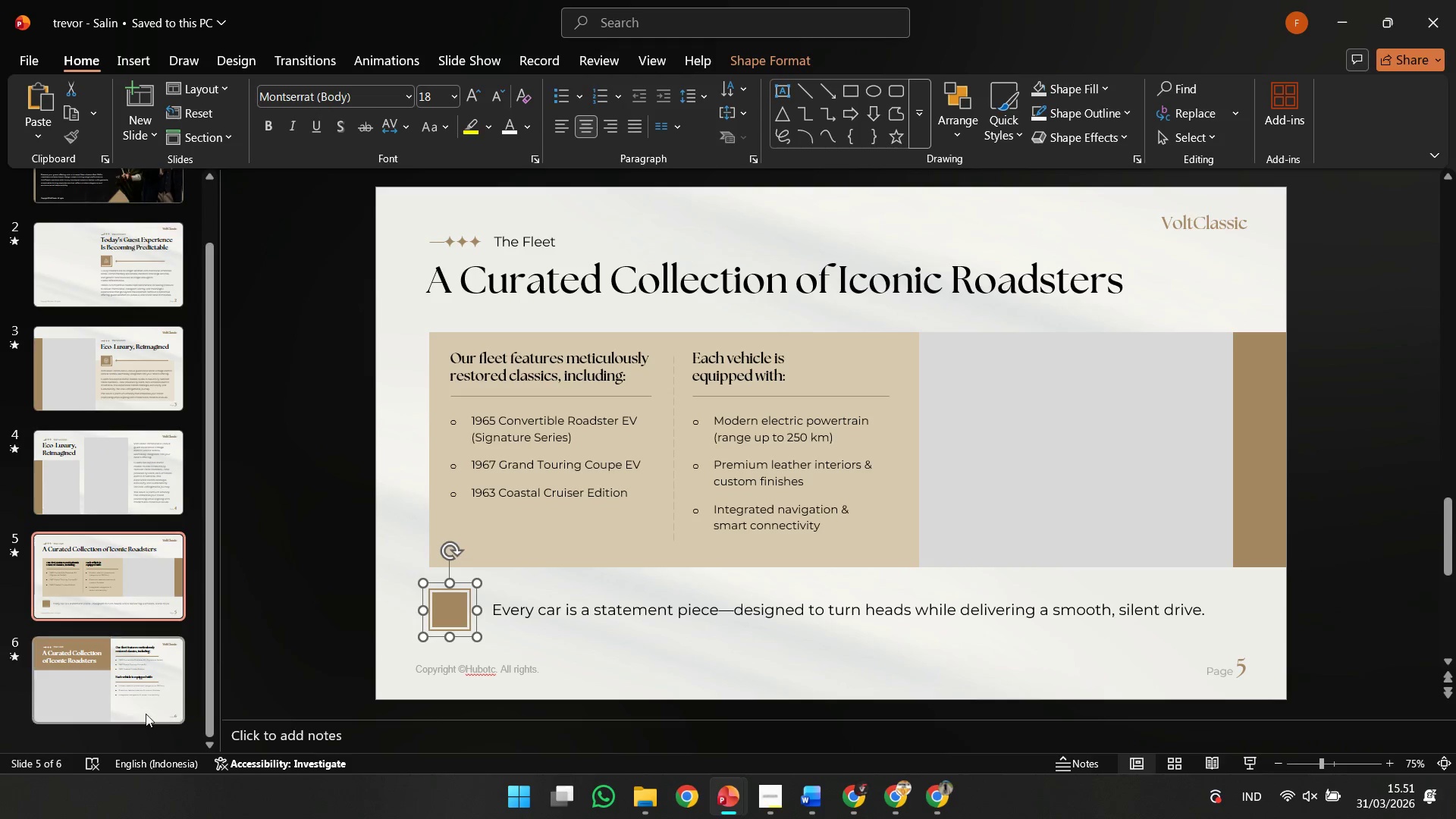 
left_click([146, 714])
 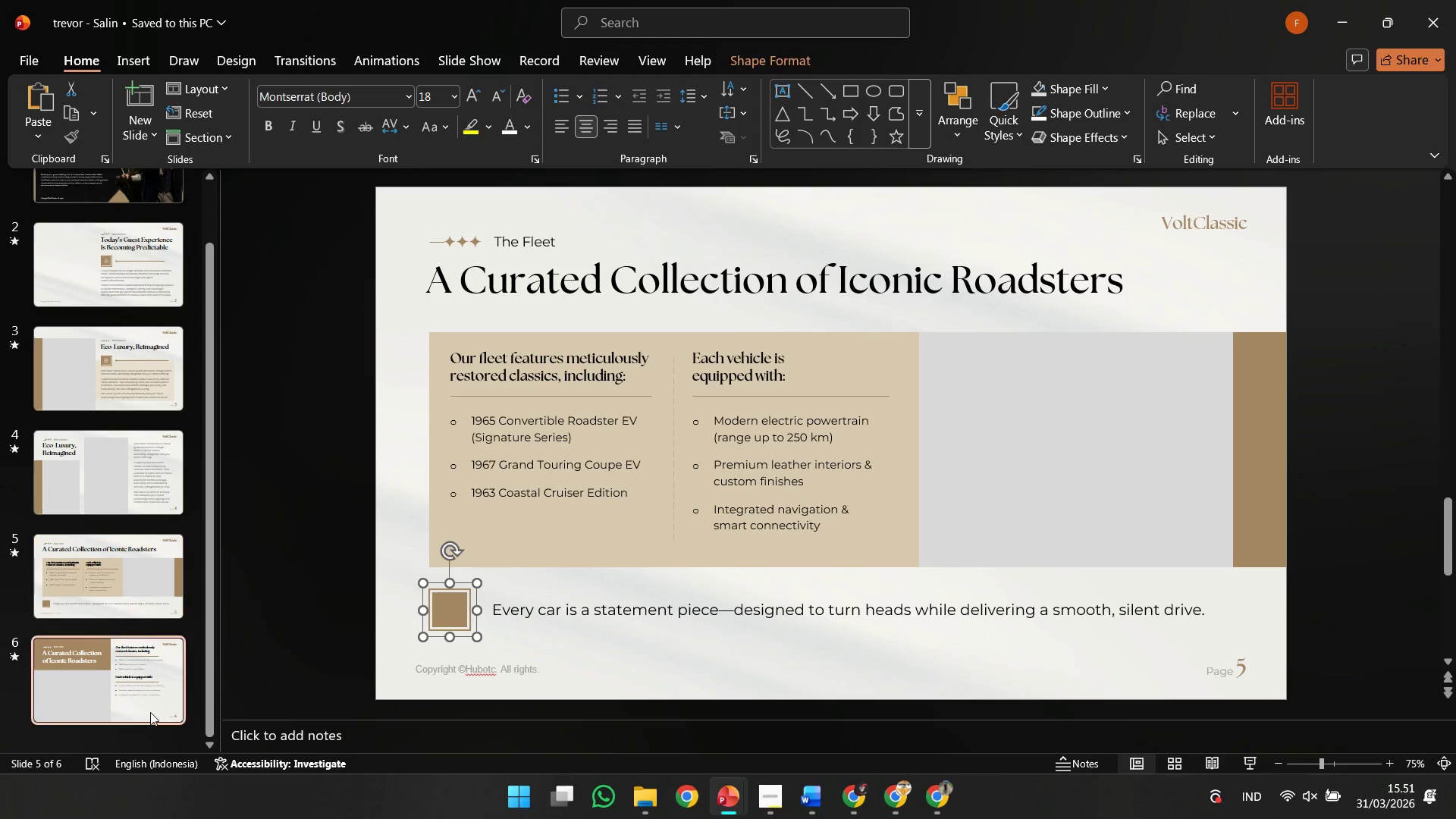 
key(Control+V)
 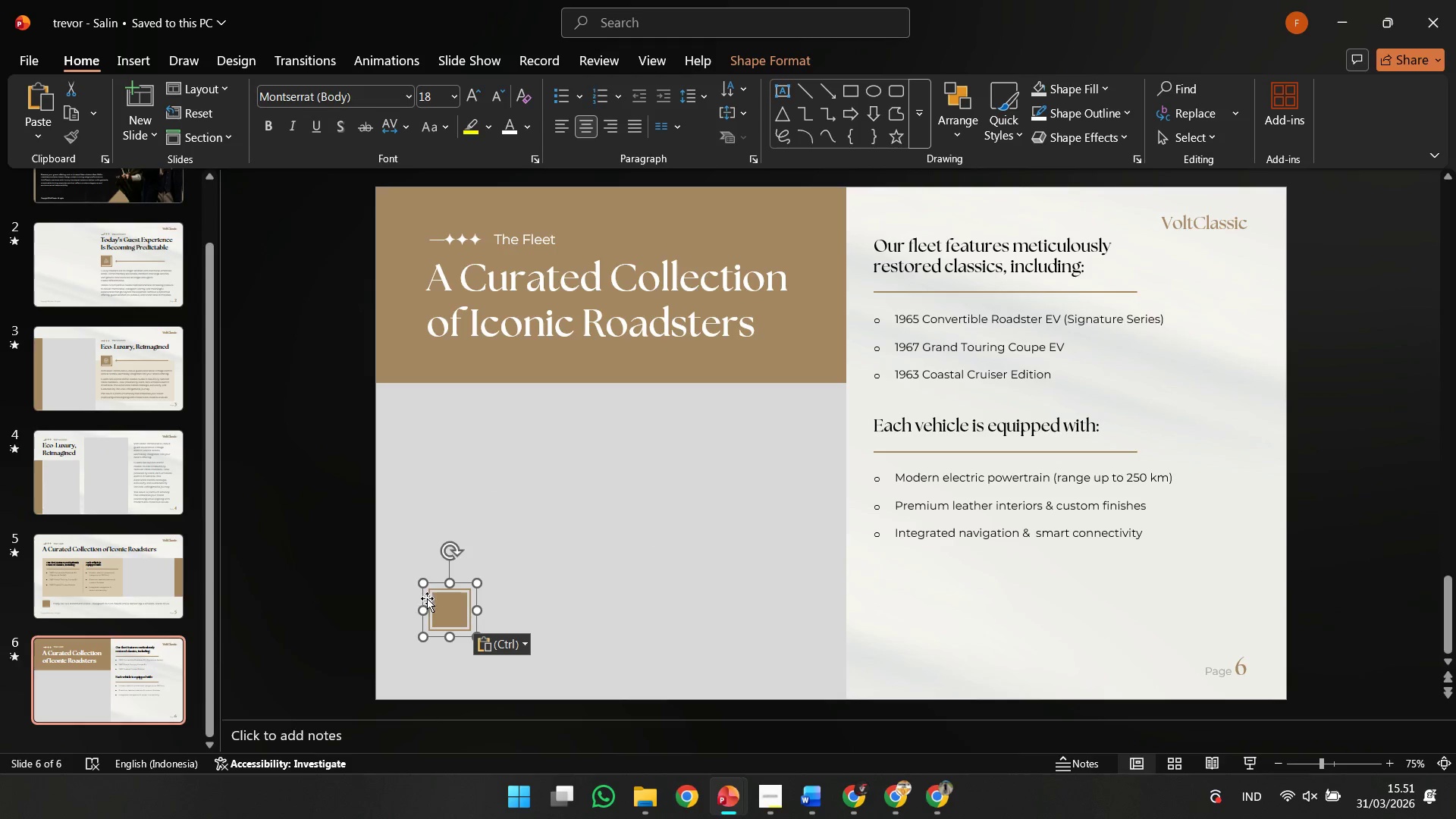 
left_click_drag(start_coordinate=[435, 598], to_coordinate=[880, 584])
 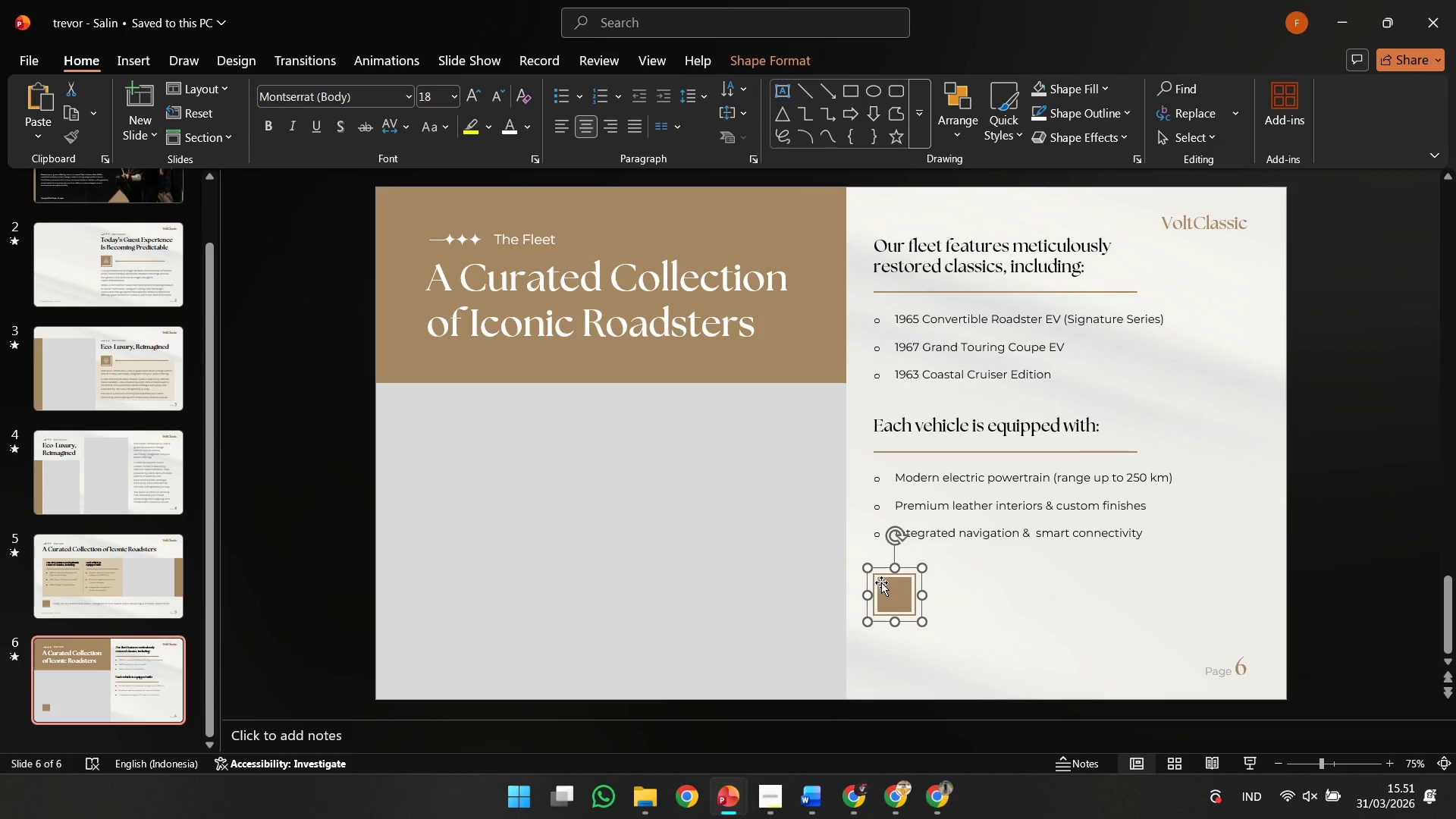 
hold_key(key=ShiftLeft, duration=1.83)
double_click([896, 377])
 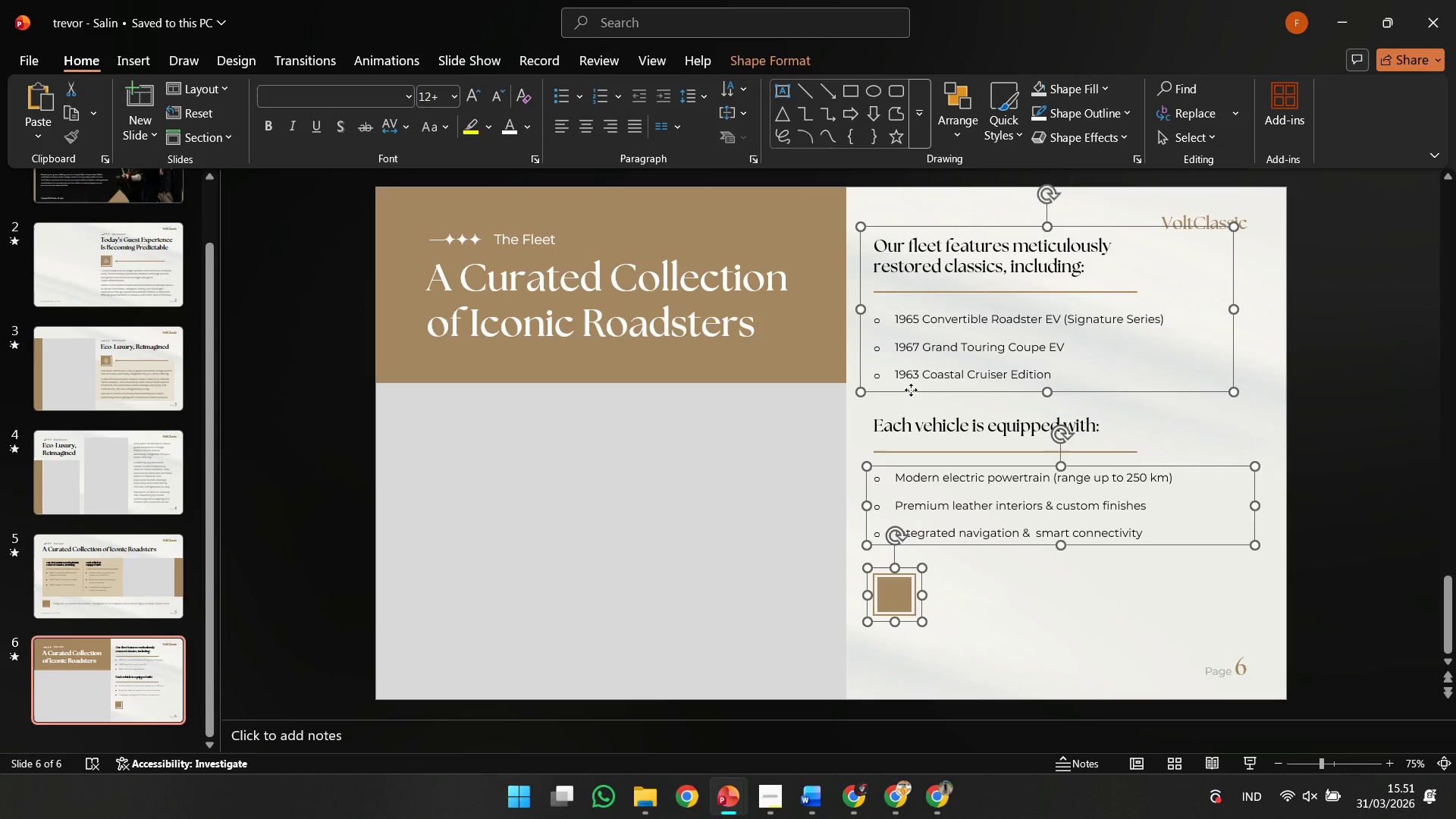 
left_click_drag(start_coordinate=[911, 390], to_coordinate=[911, 400])
 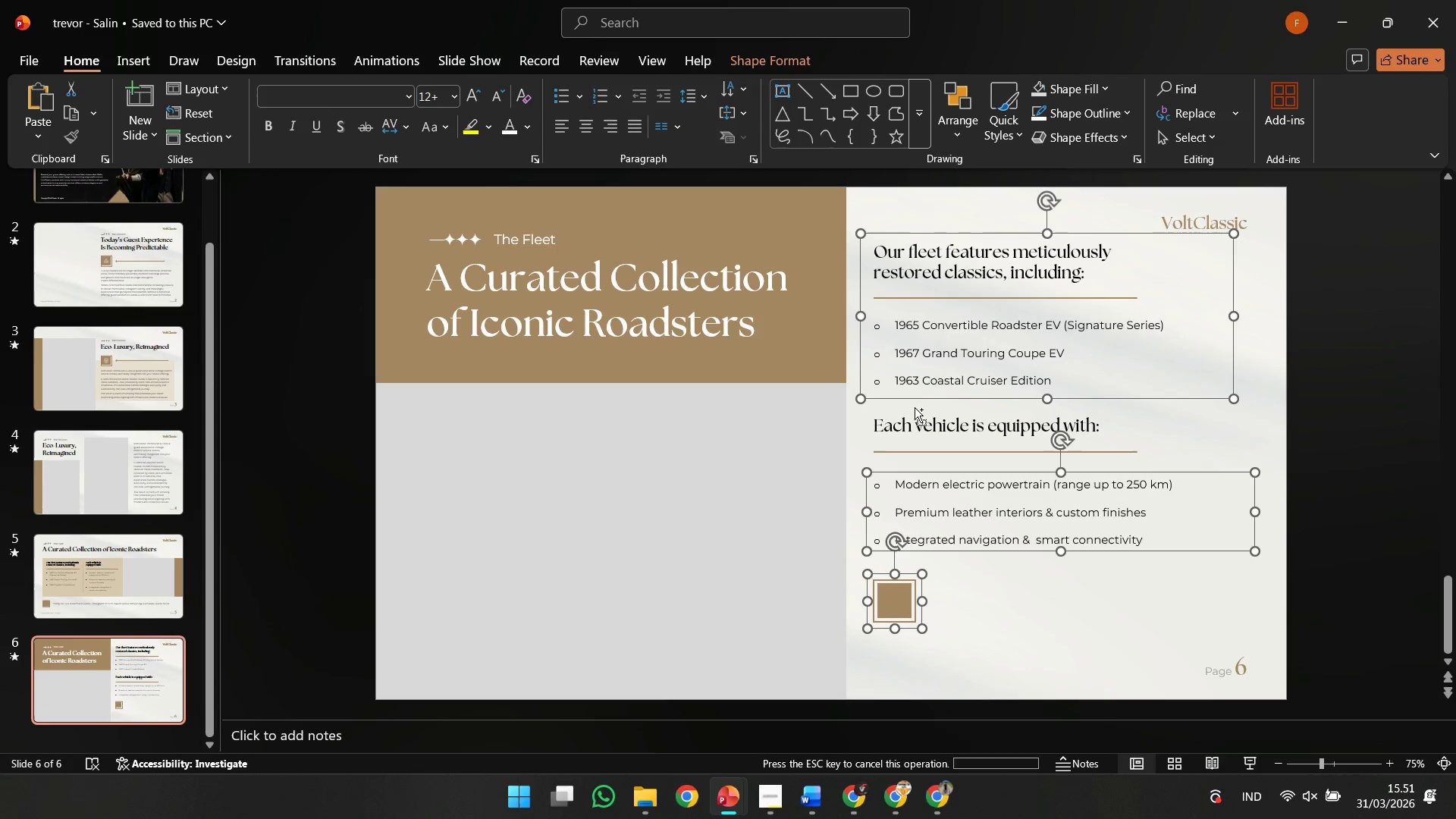 
key(Control+ControlLeft)
 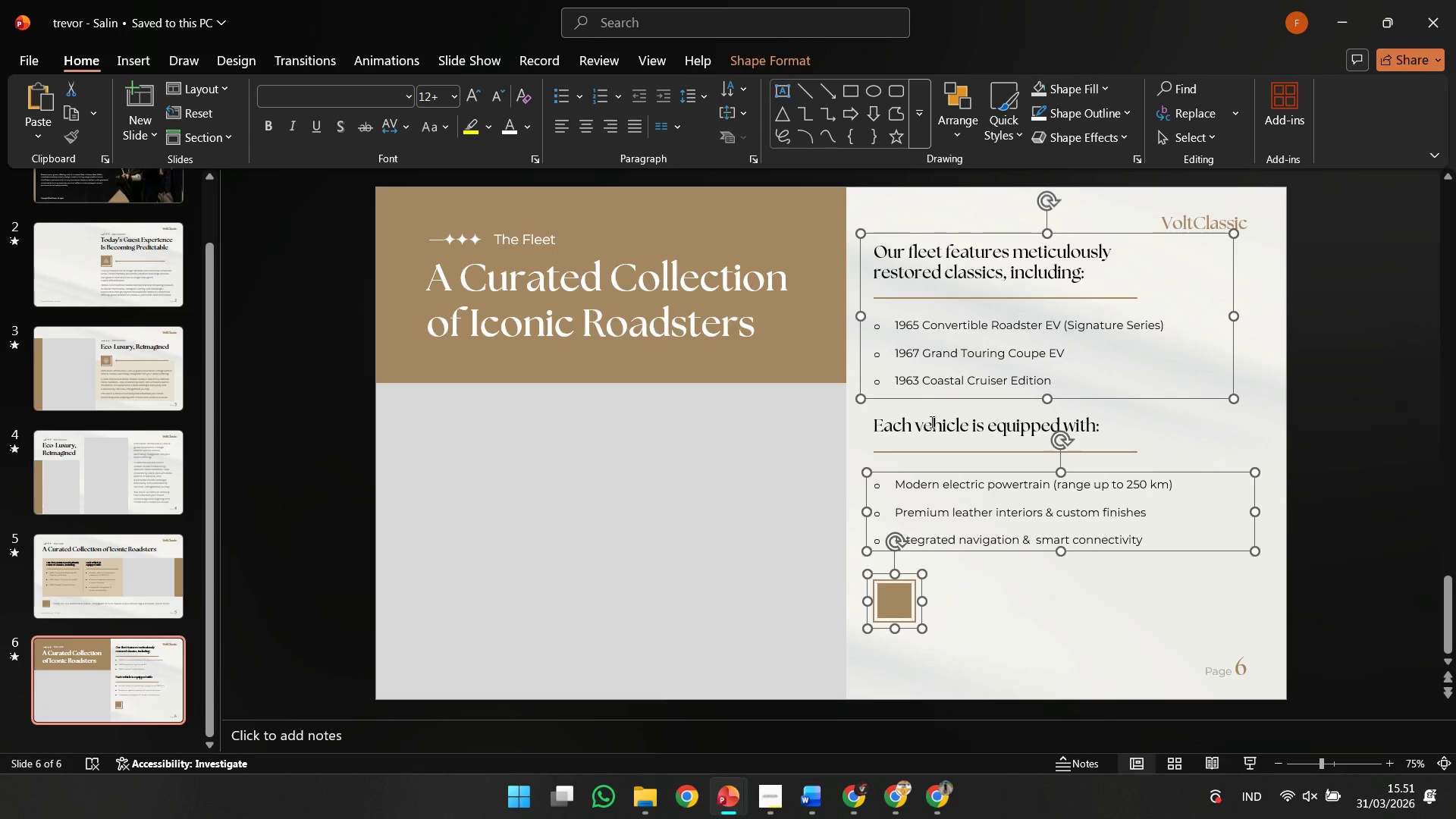 
key(Control+Z)
 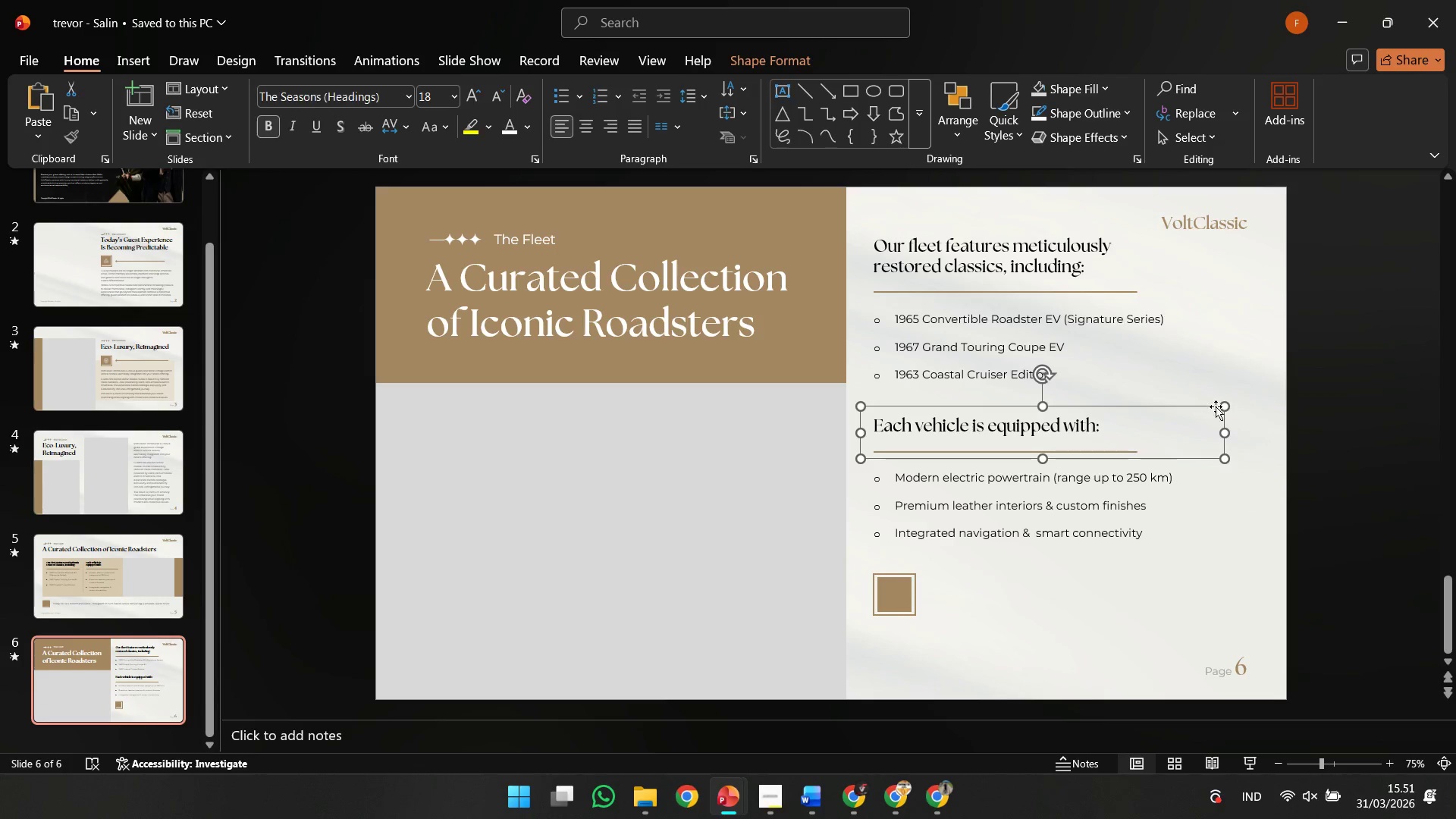 
double_click([1057, 449])
 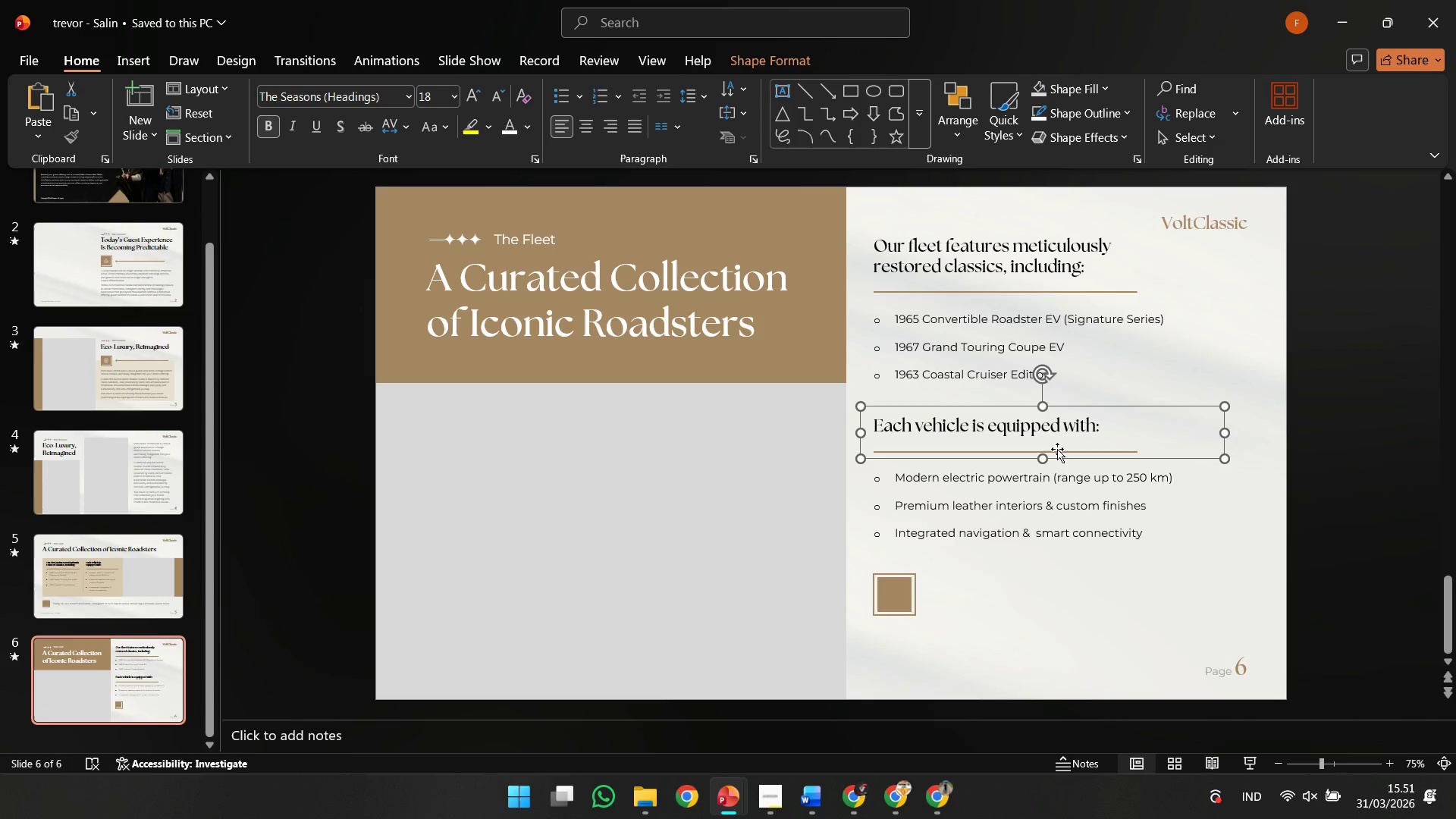 
hold_key(key=ShiftLeft, duration=0.44)
triple_click([1065, 492])
 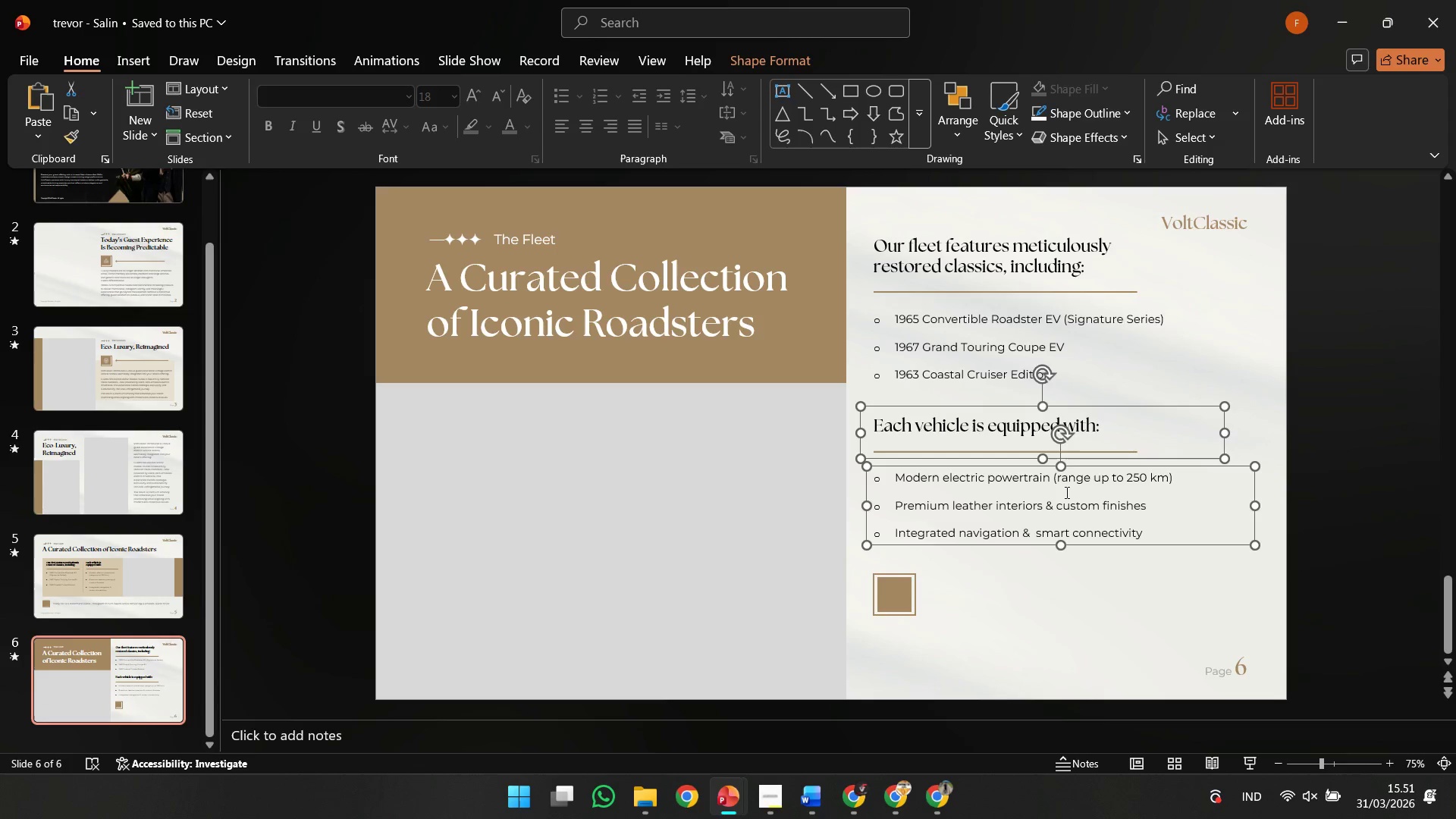 
key(Control+G)
 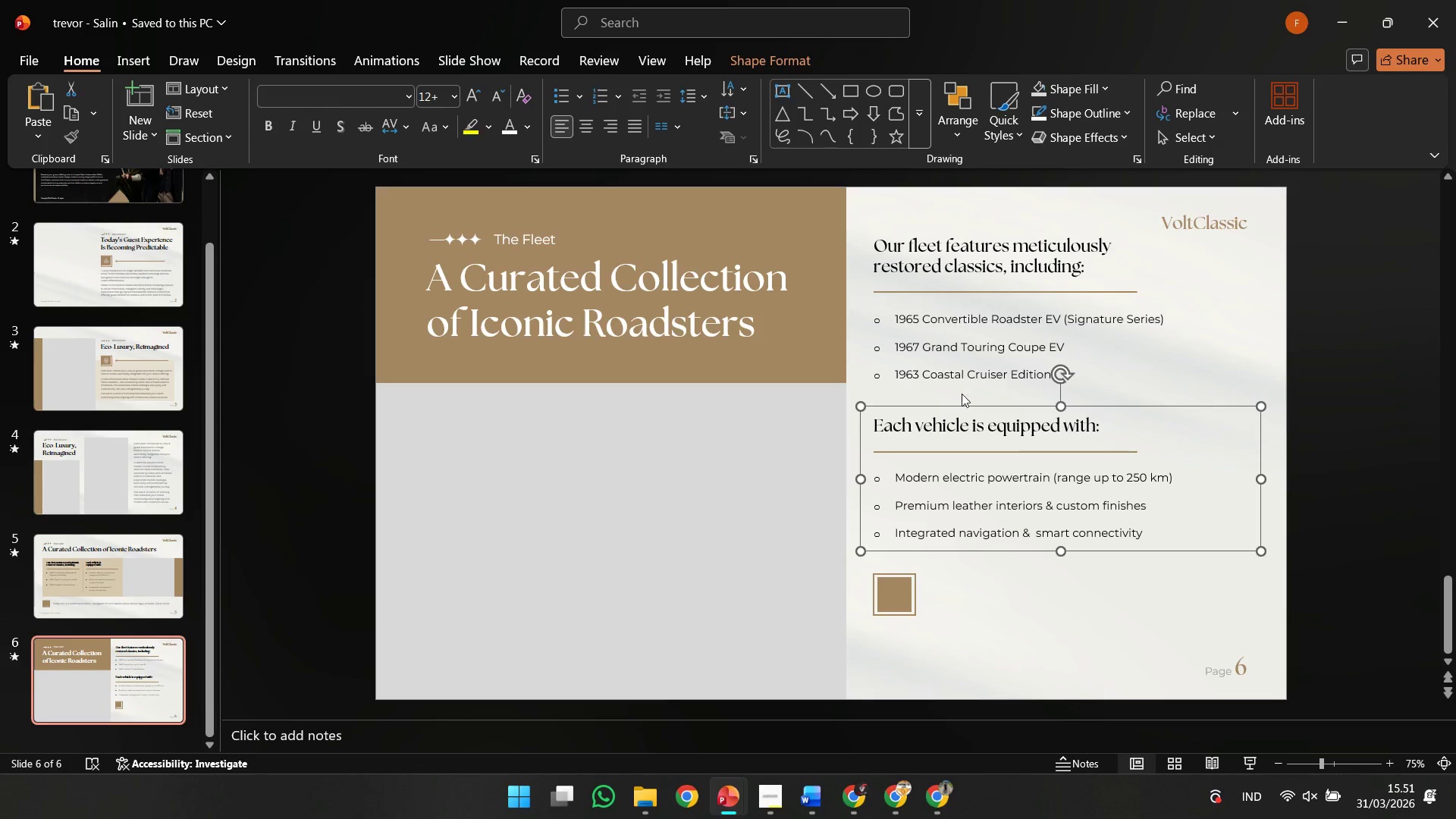 
hold_key(key=ShiftLeft, duration=0.41)
left_click([943, 371])
 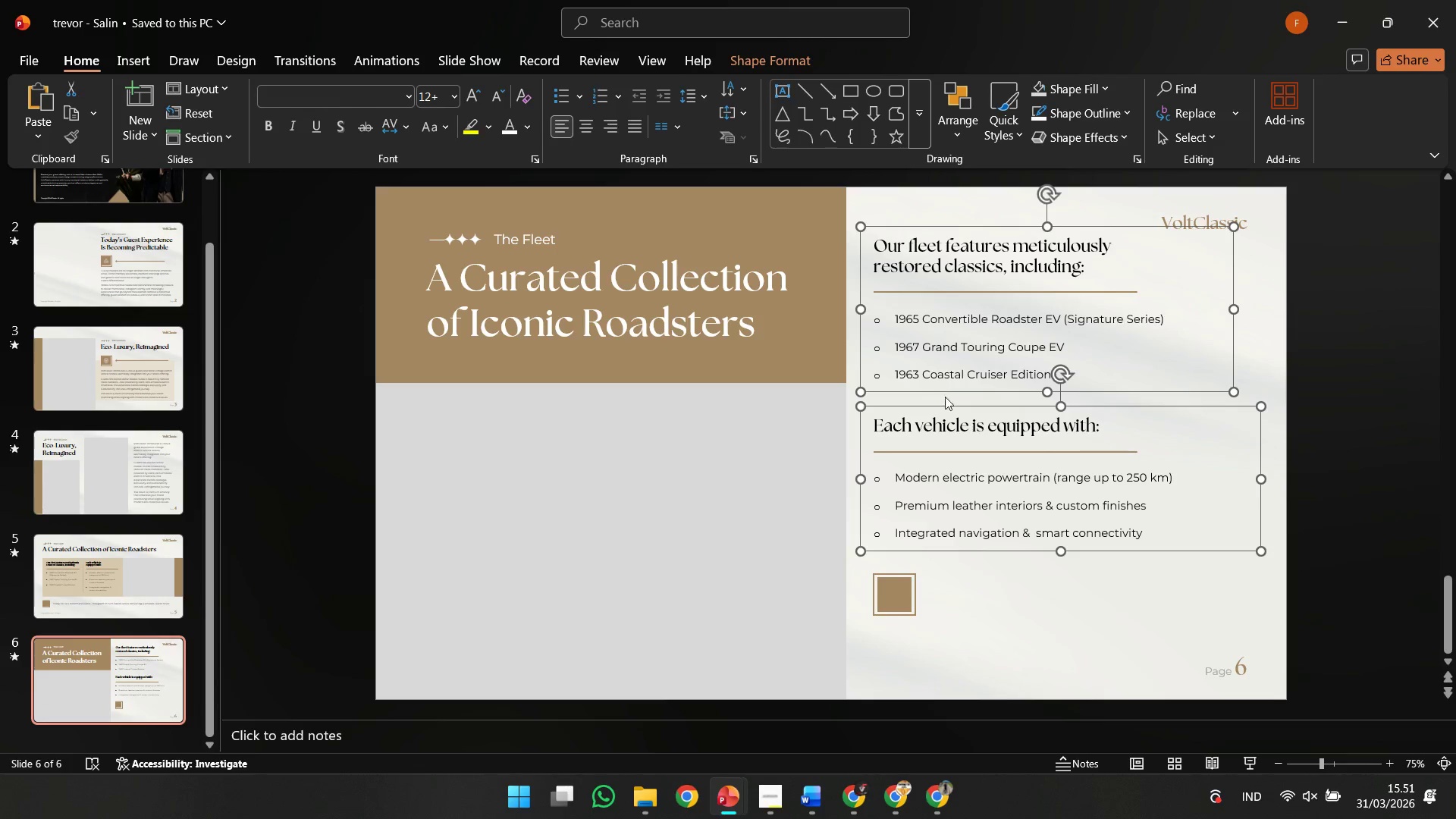 
hold_key(key=ShiftLeft, duration=1.11)
left_click_drag(start_coordinate=[945, 388], to_coordinate=[944, 394])
 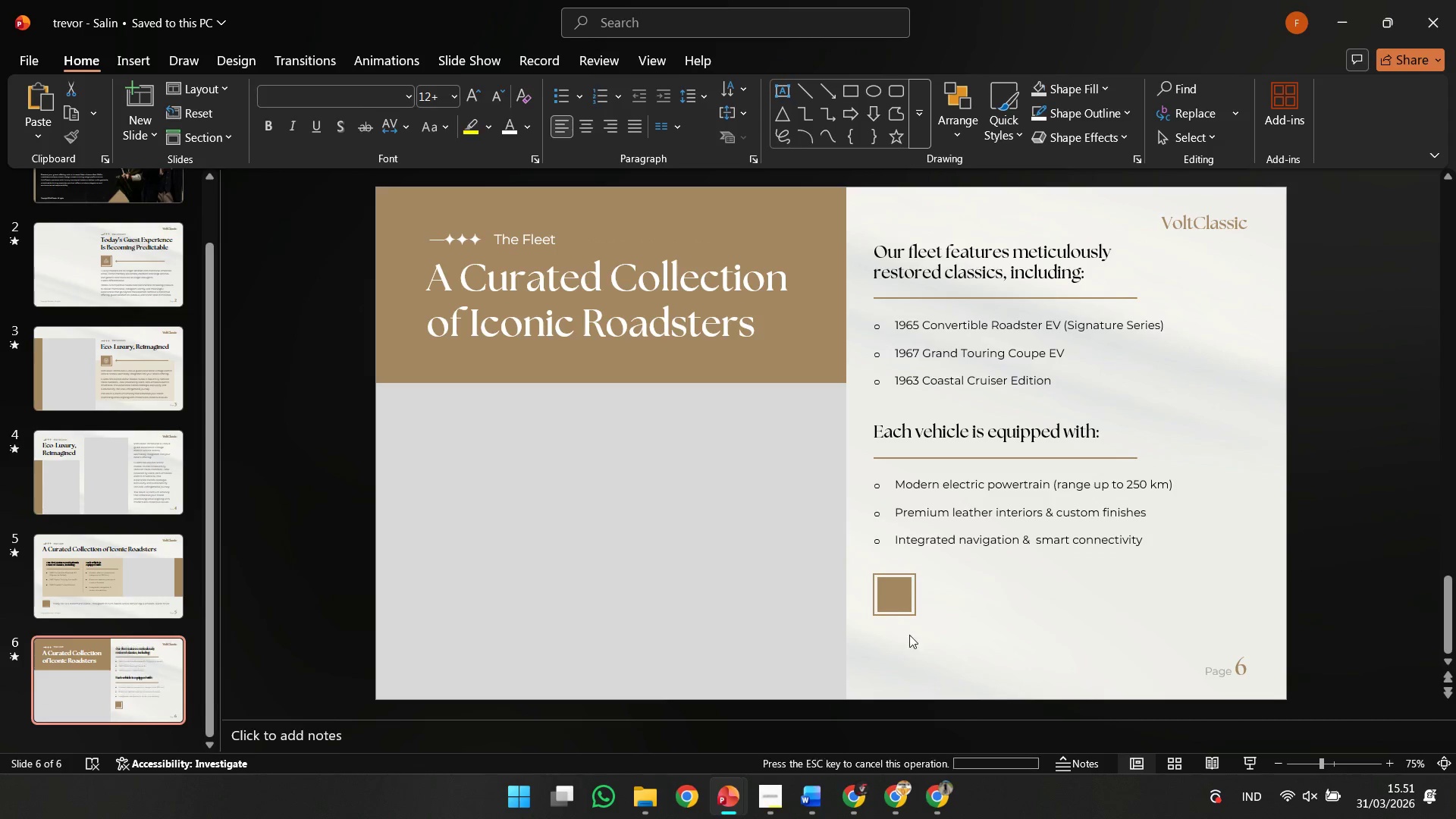 
double_click([896, 602])
 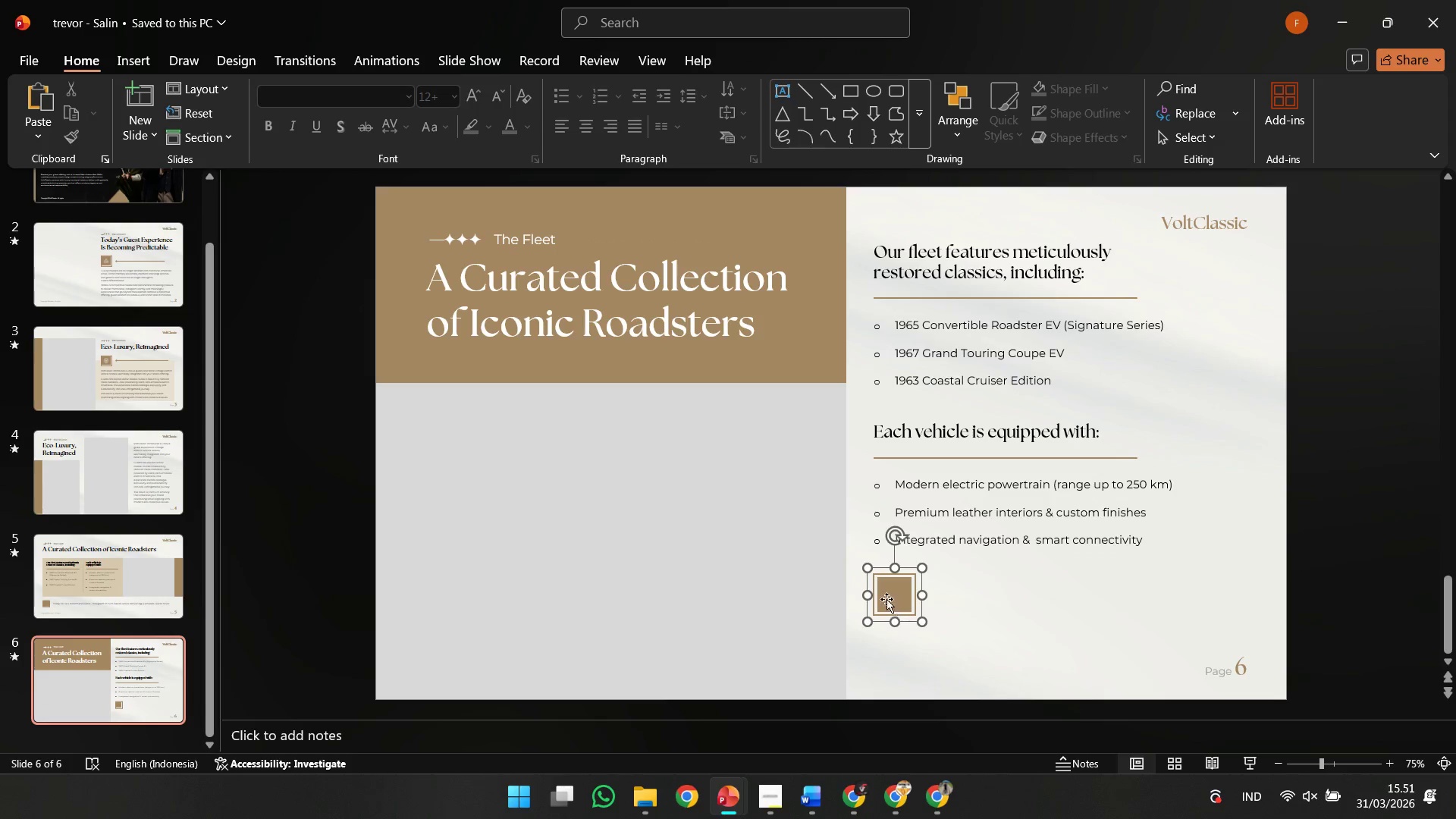 
hold_key(key=ShiftLeft, duration=0.5)
left_click_drag(start_coordinate=[886, 599], to_coordinate=[887, 605])
 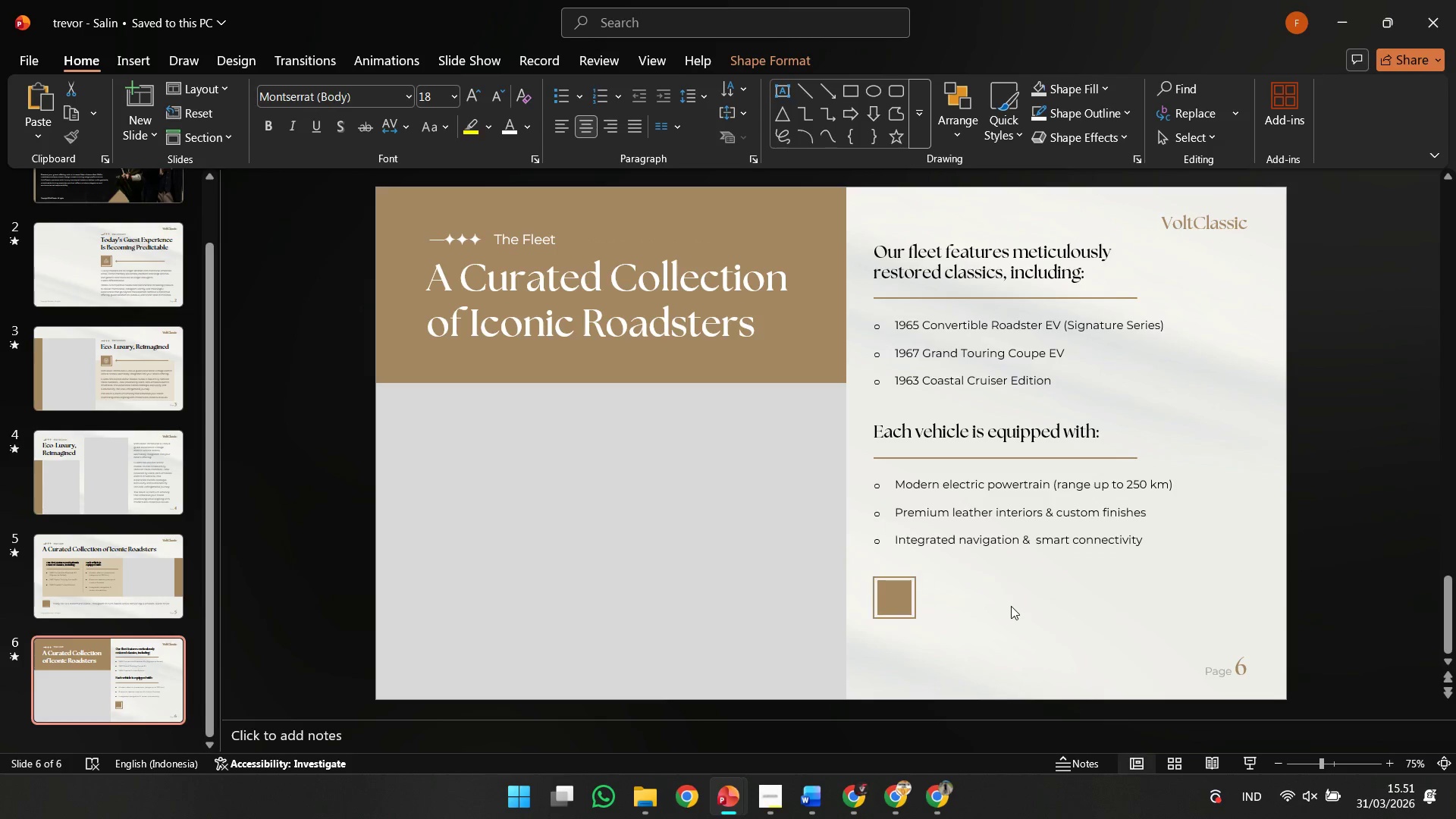 
left_click_drag(start_coordinate=[1011, 606], to_coordinate=[966, 606])
 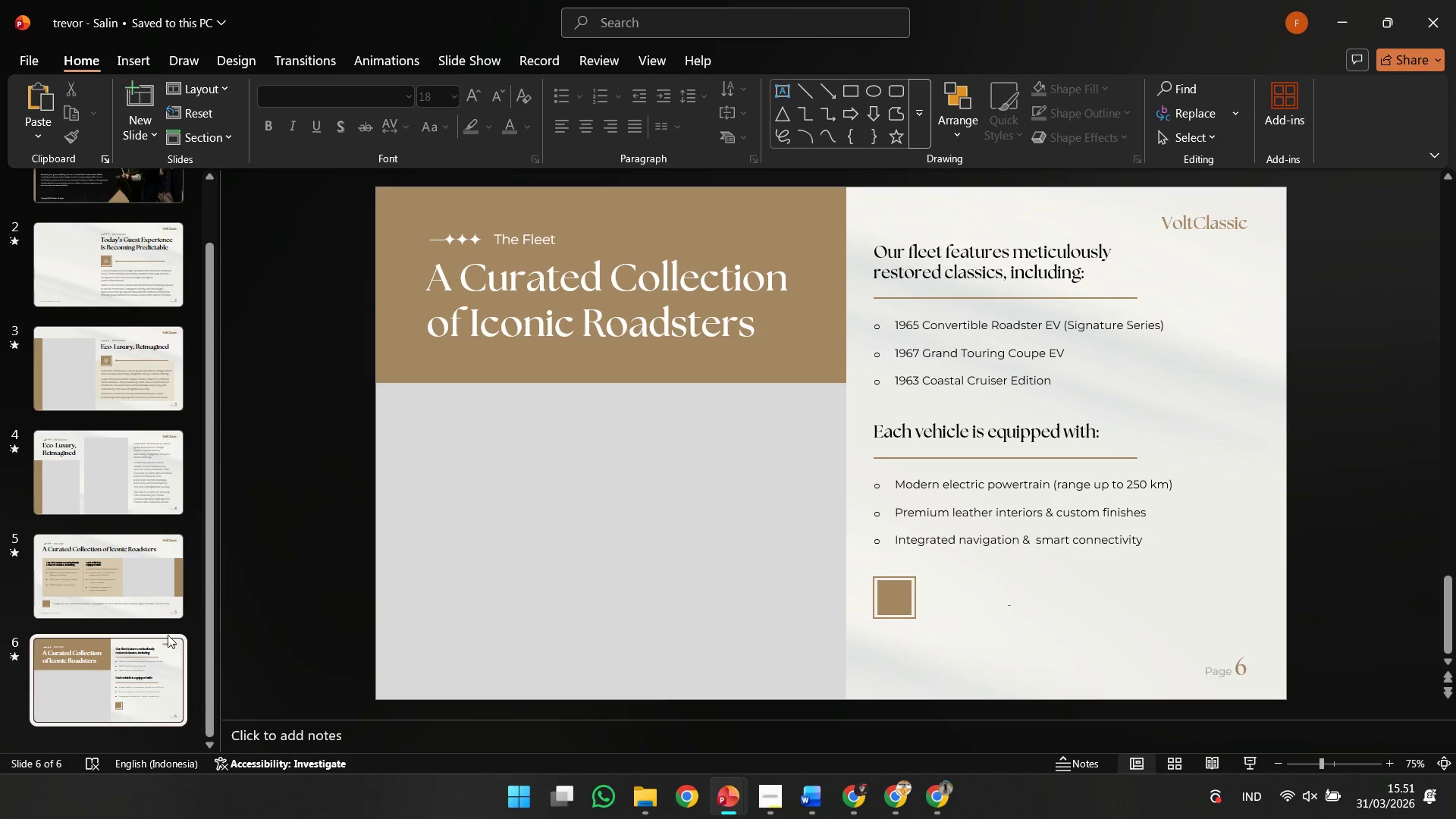 
left_click([157, 611])
 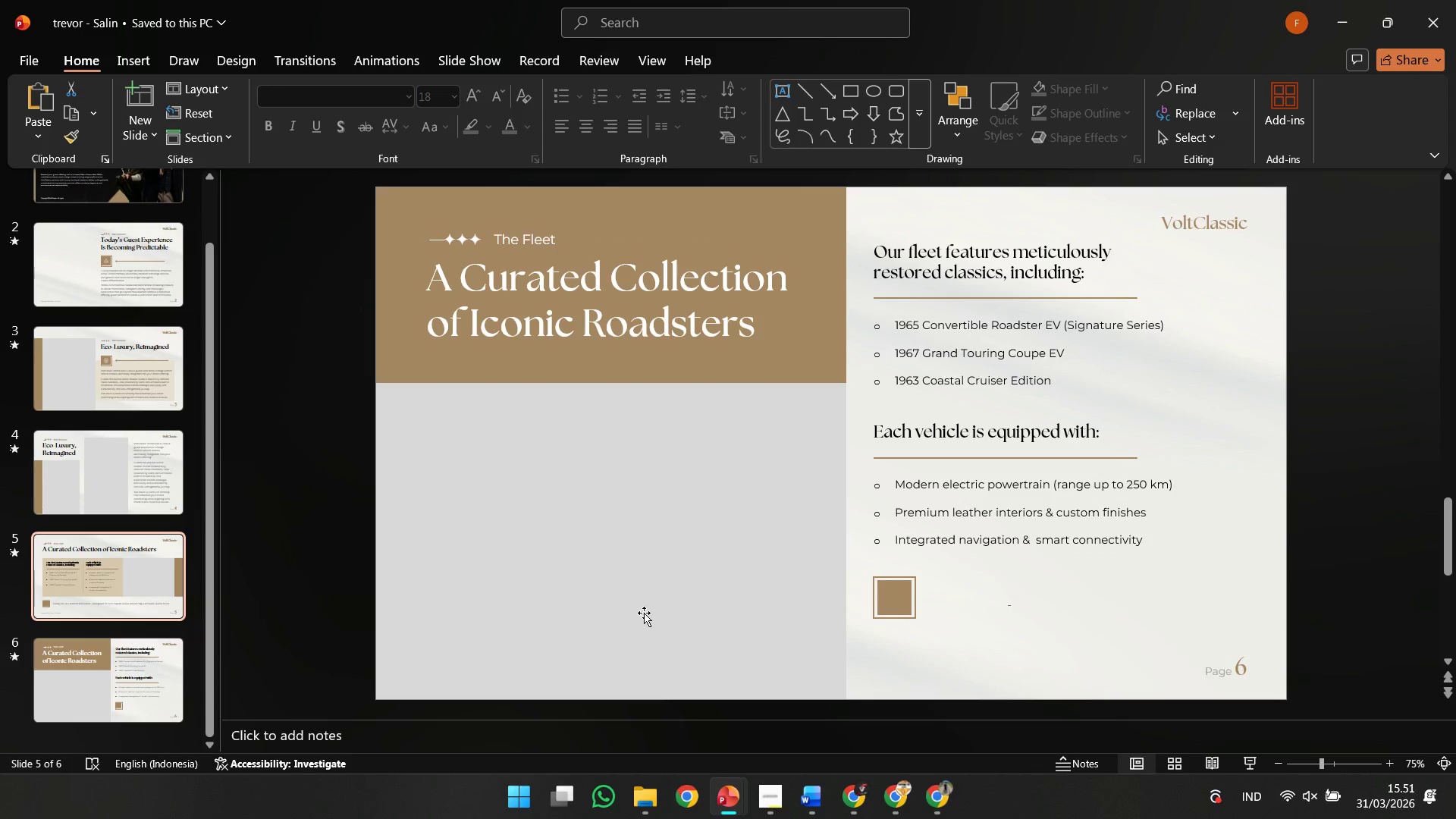 
left_click([640, 623])
 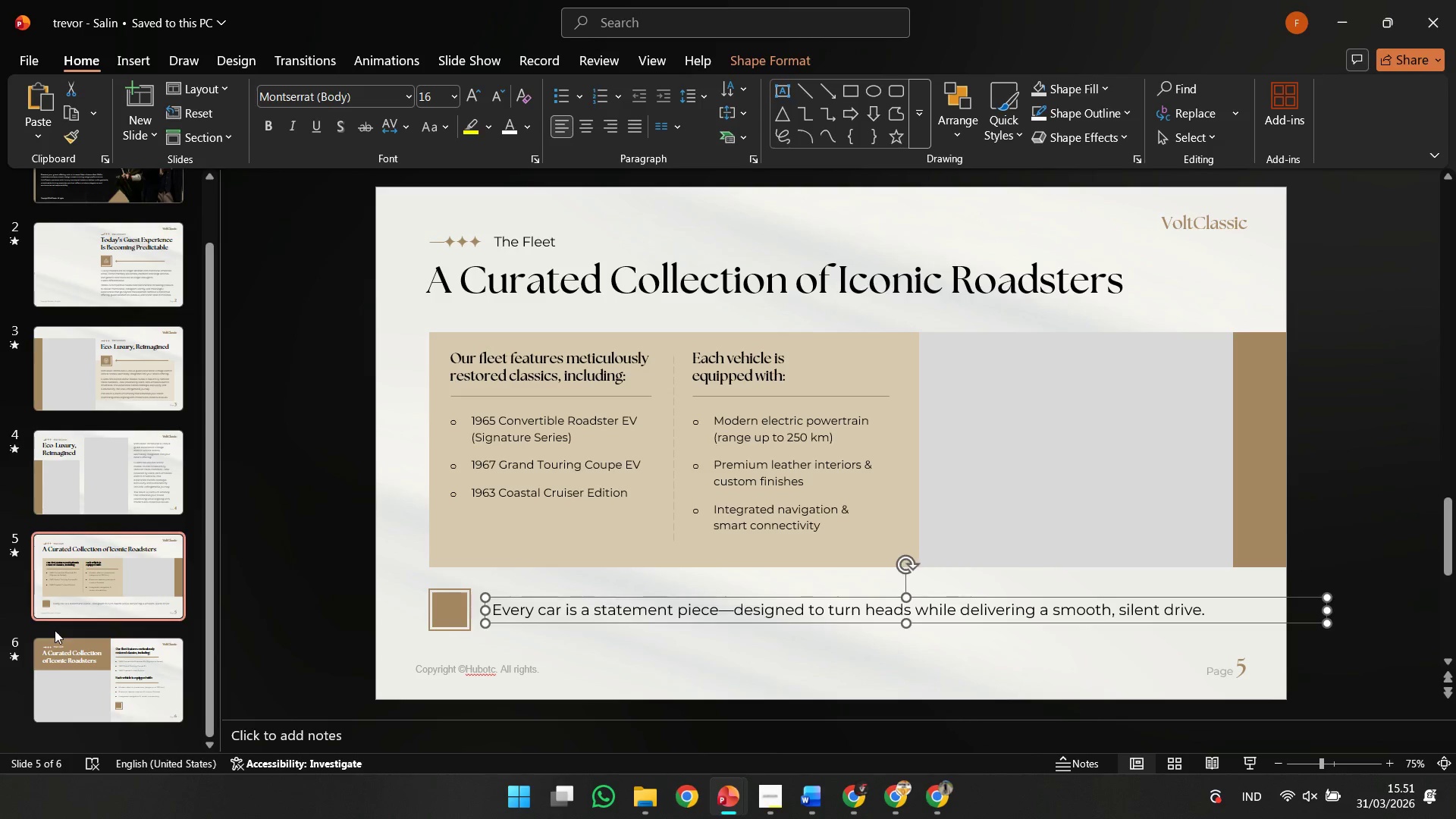 
left_click_drag(start_coordinate=[78, 674], to_coordinate=[83, 676])
 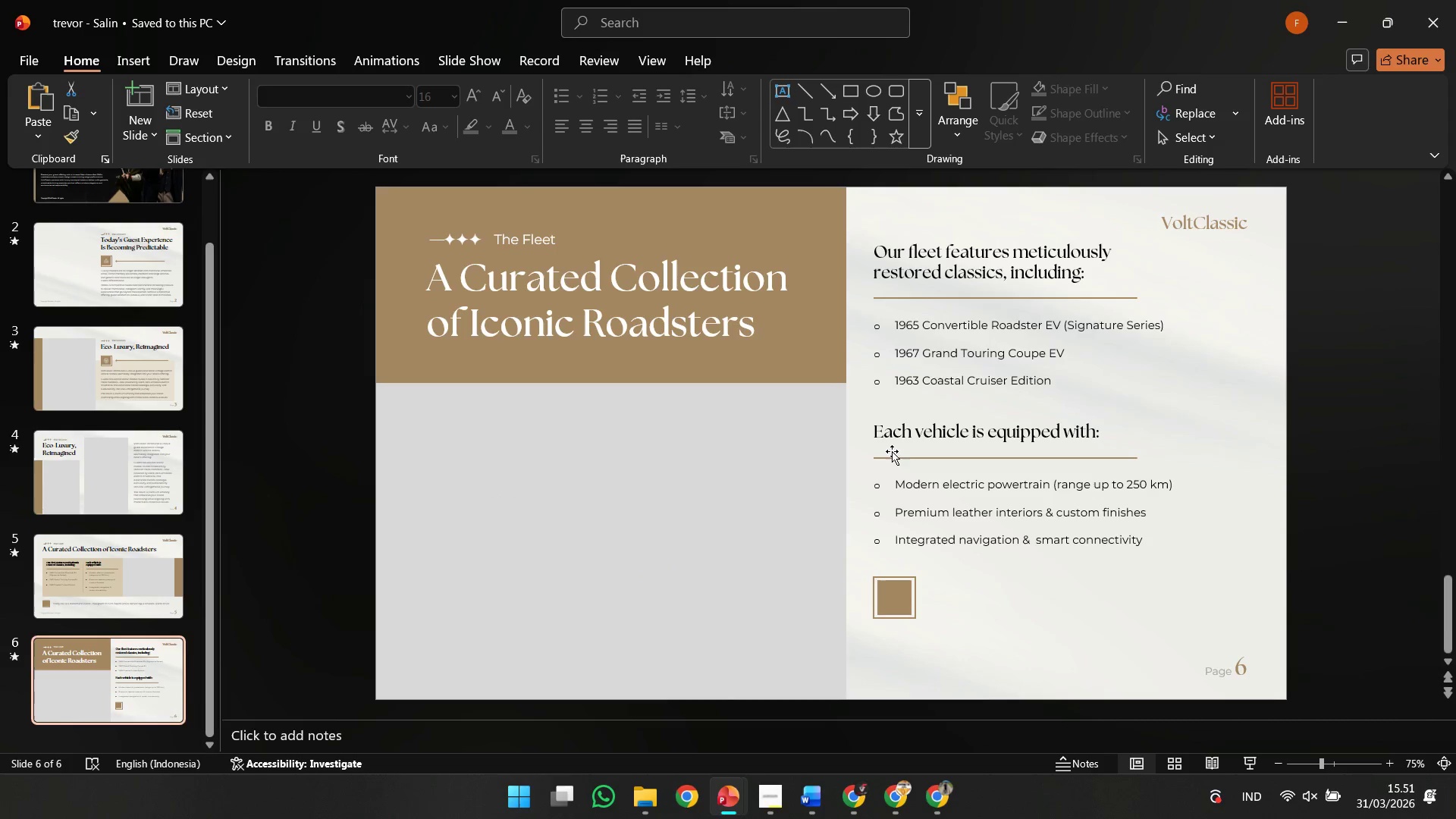 
left_click([892, 451])
 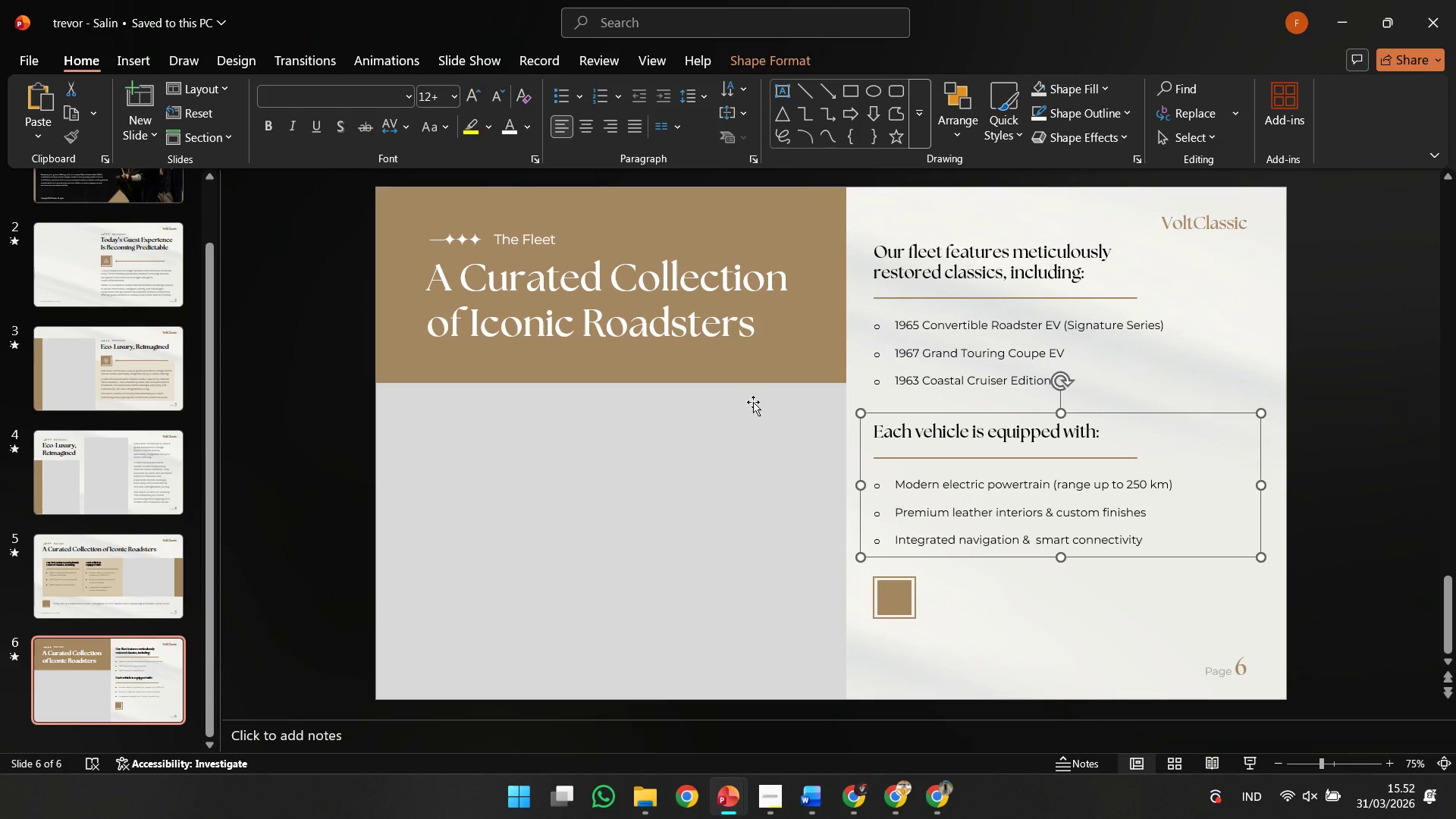 
left_click([1058, 335])
 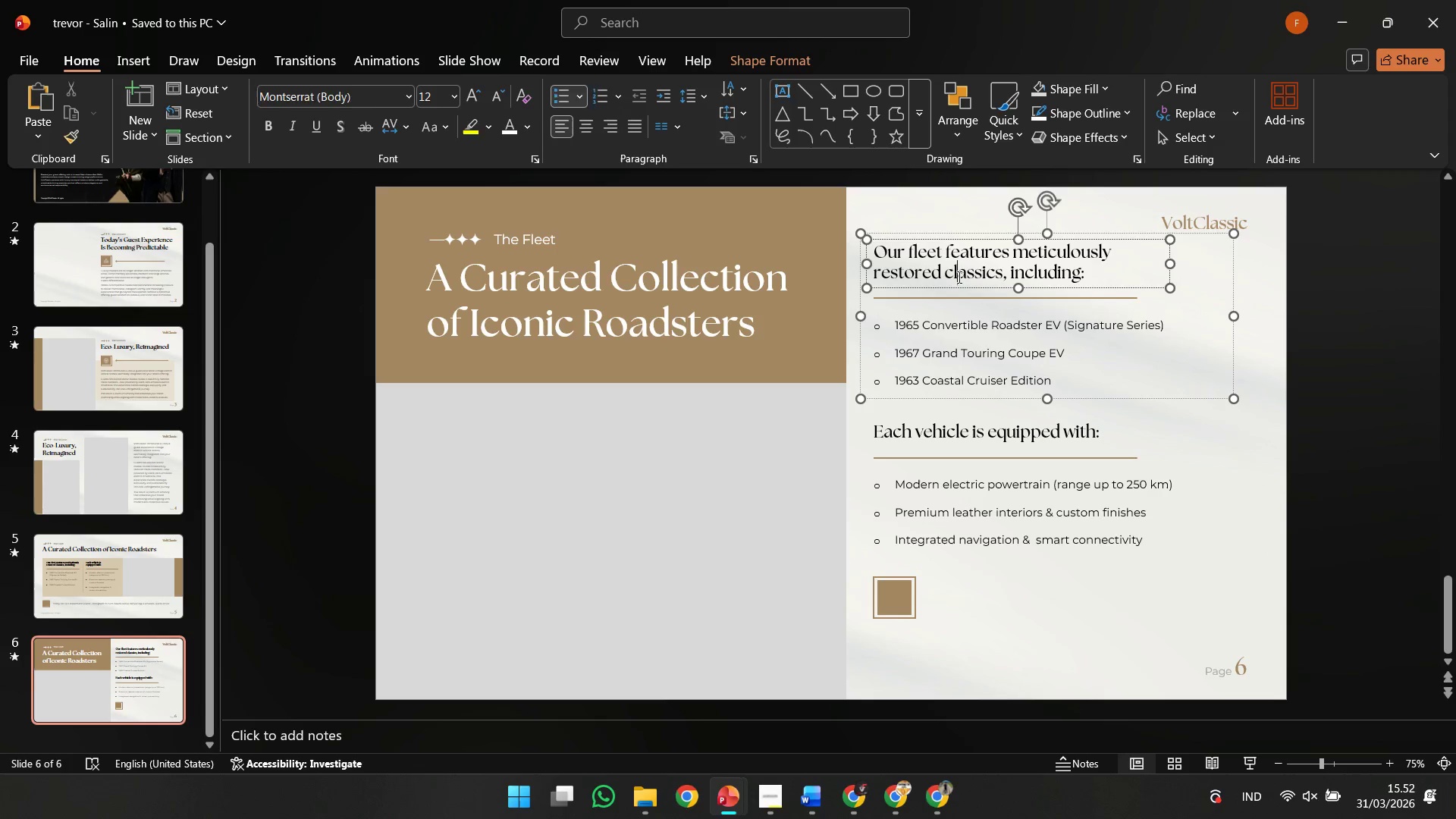 
double_click([949, 286])
 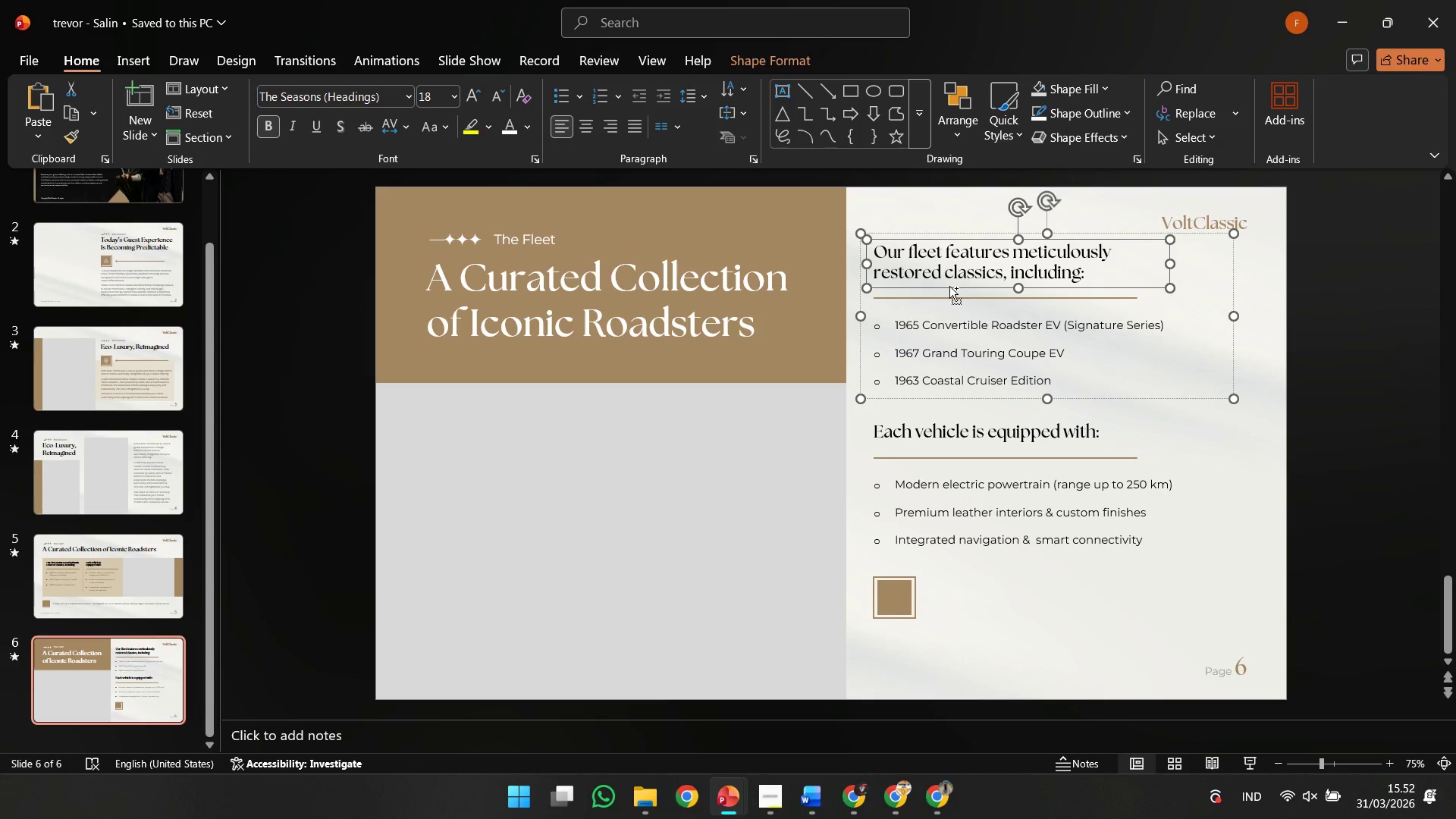 
key(Control+C)
 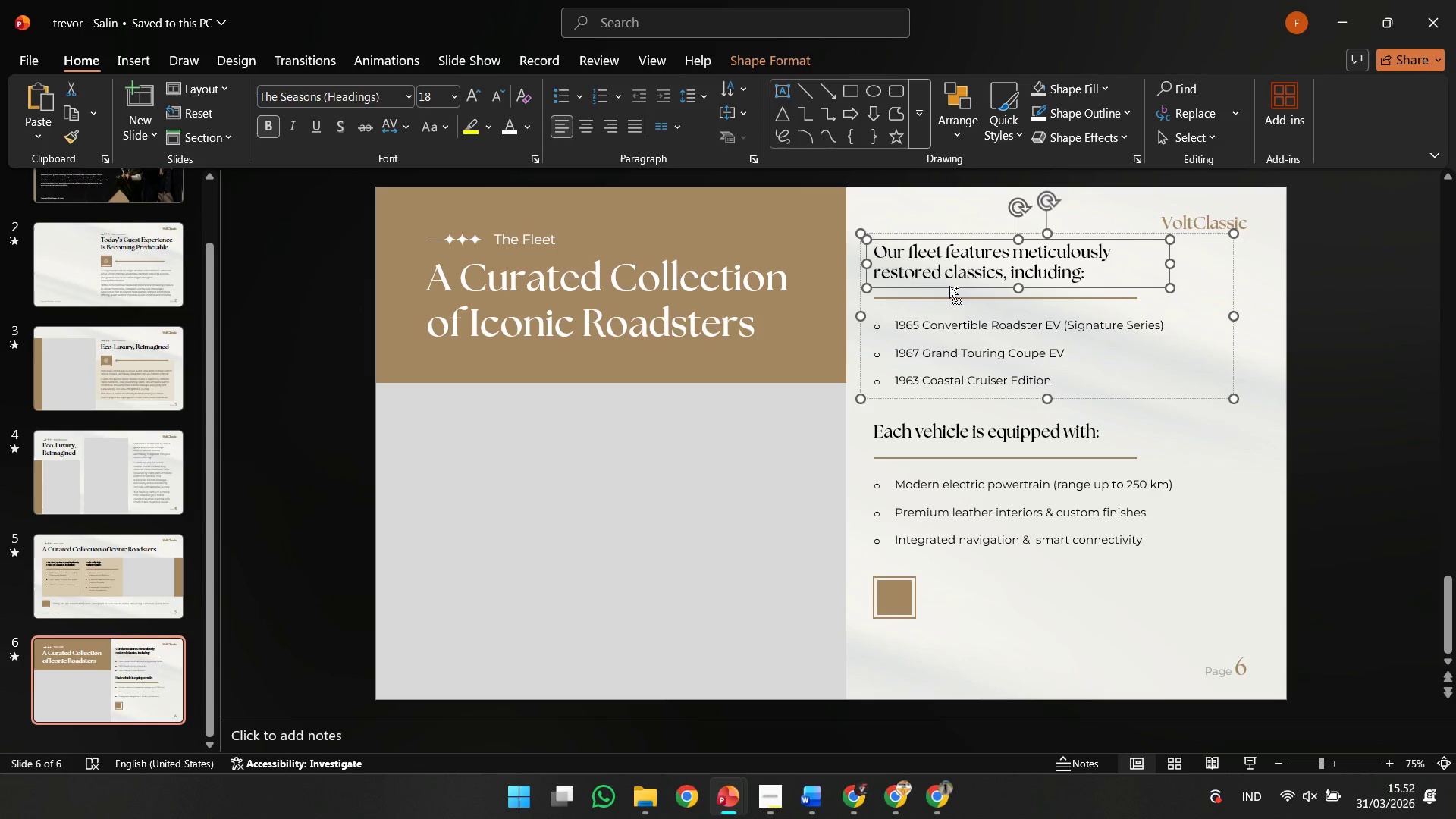 
key(Control+V)
 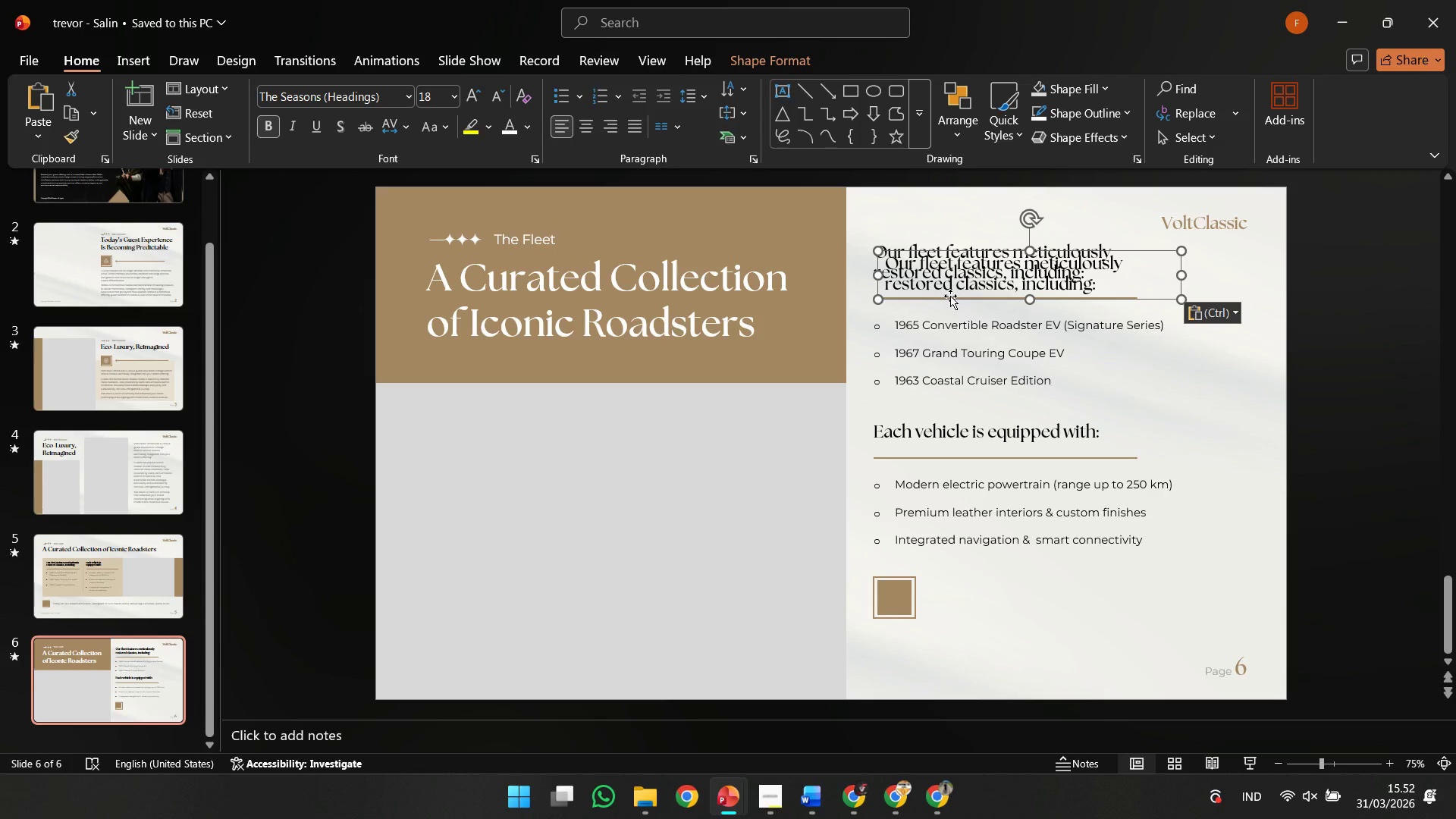 
left_click_drag(start_coordinate=[950, 296], to_coordinate=[996, 620])
 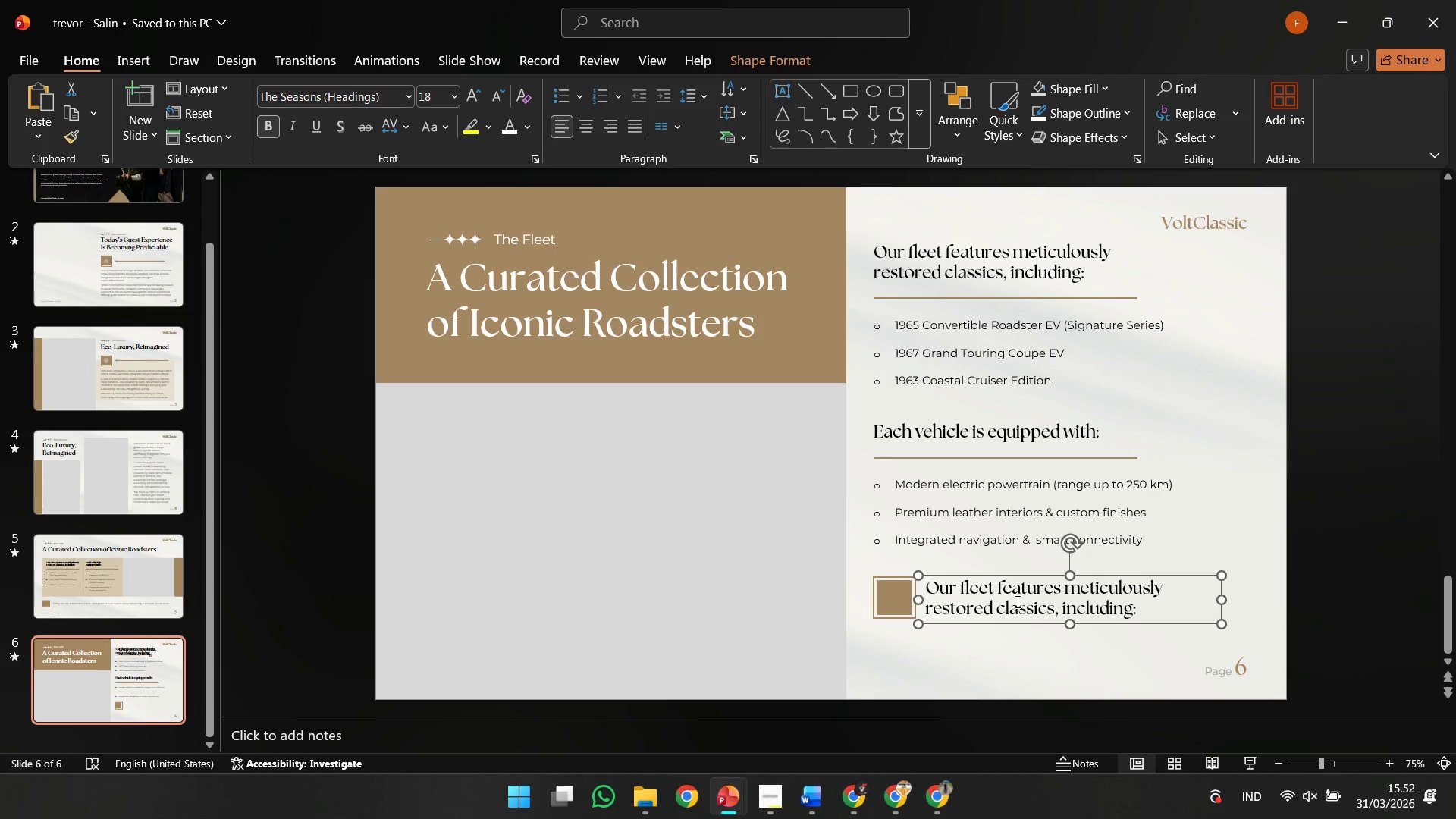 
left_click([1016, 601])
 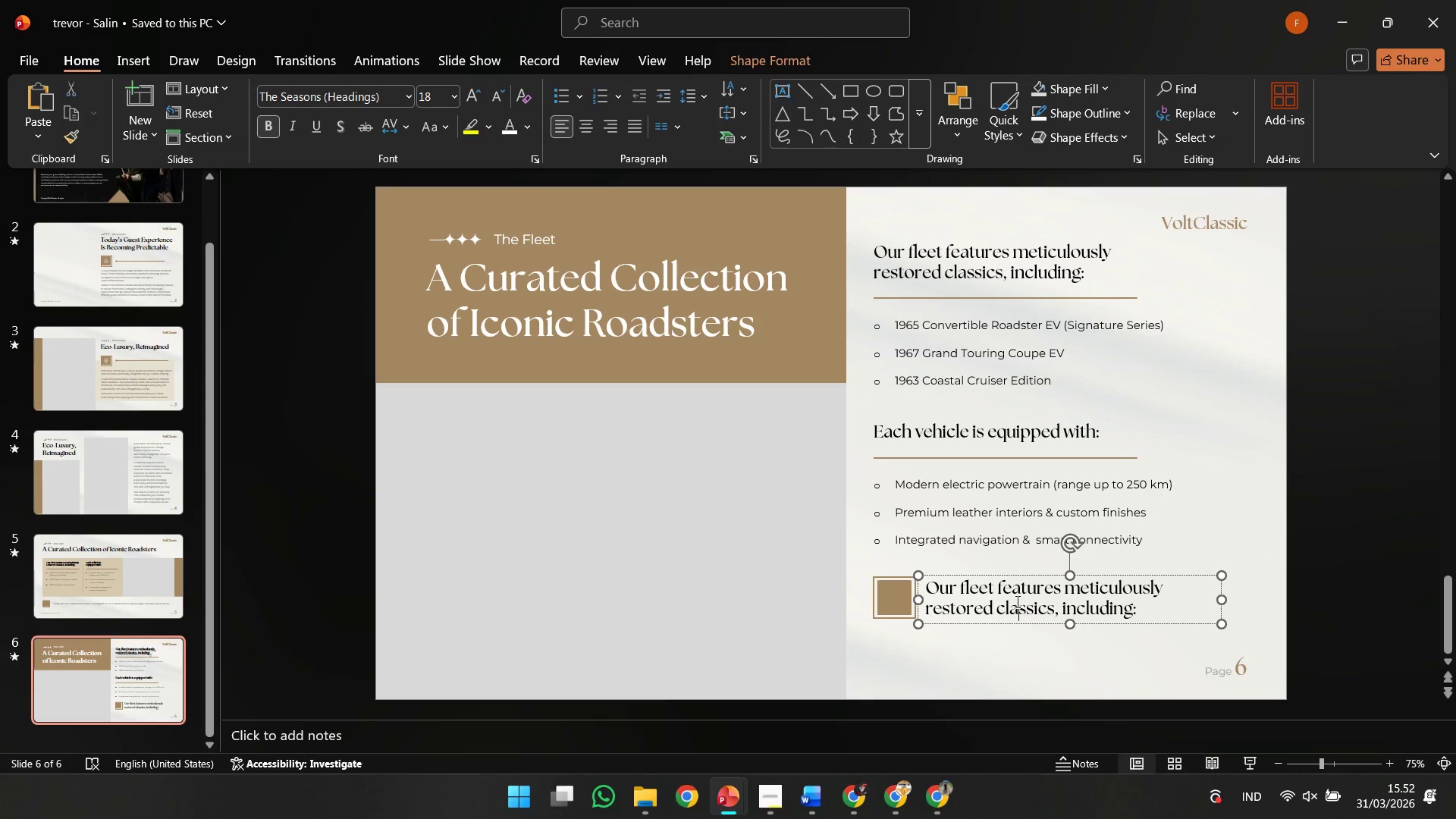 
key(Control+A)
 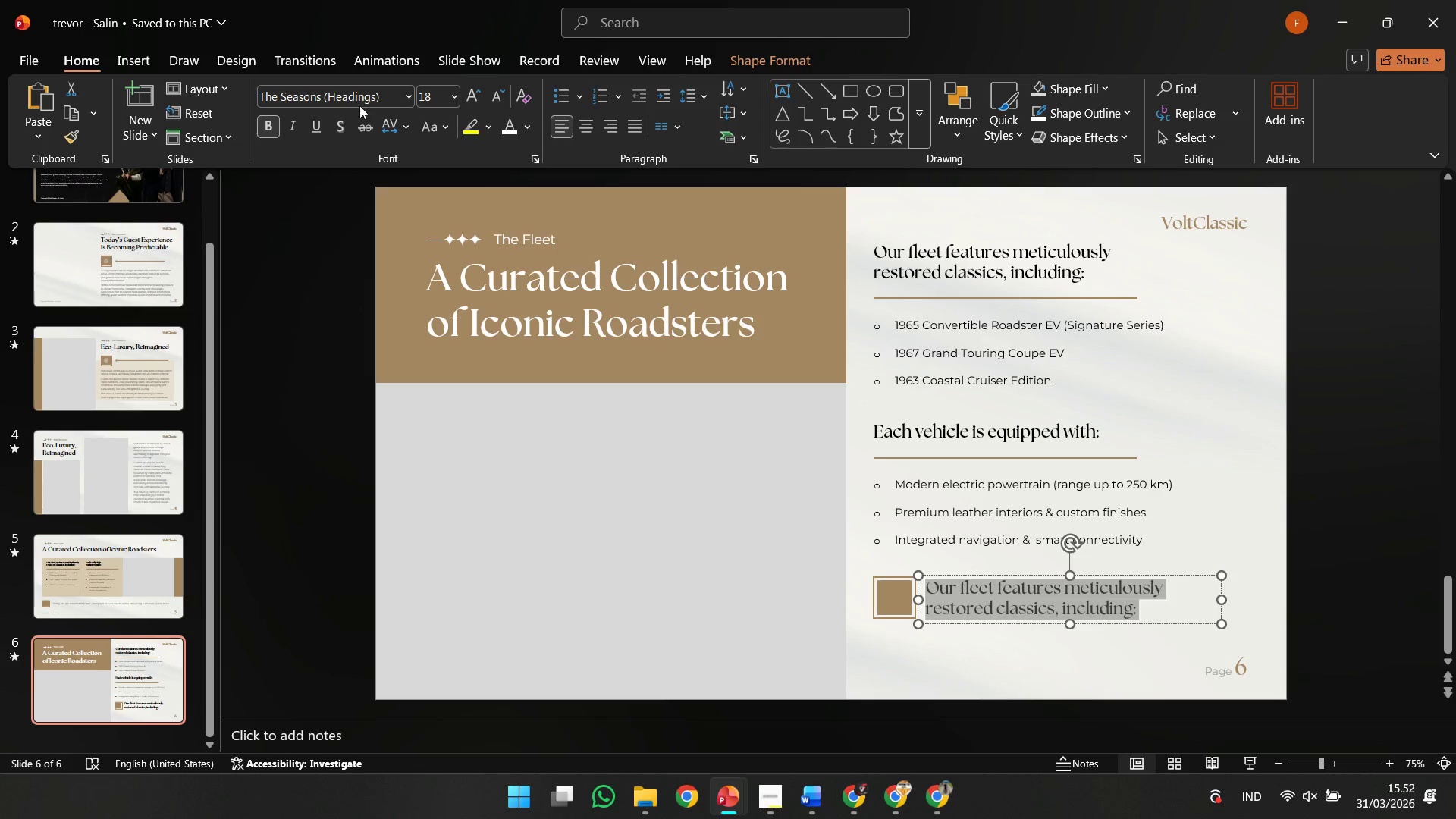 
left_click([349, 99])
 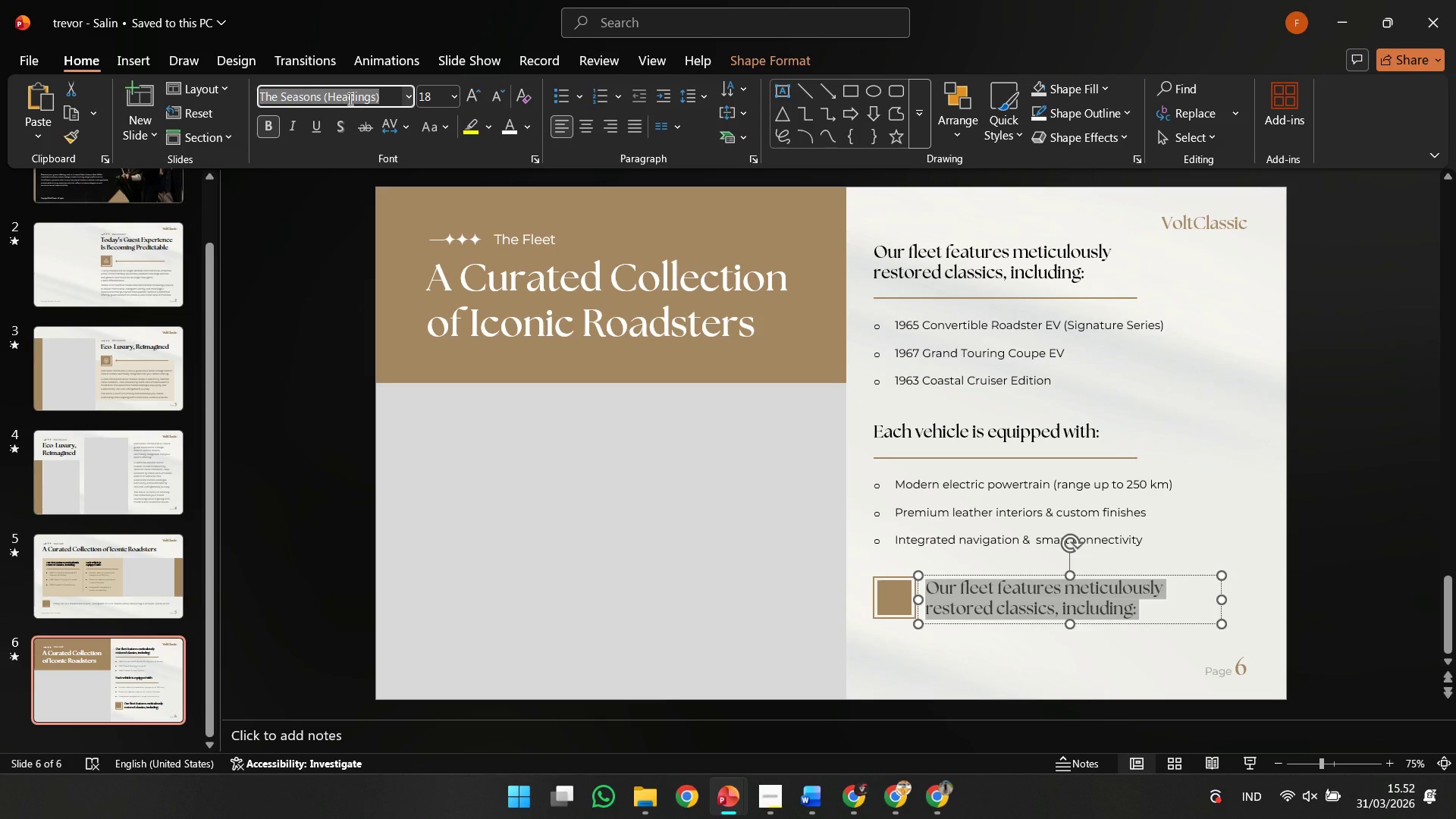 
type(man)
key(Backspace)
key(Backspace)
key(Backspace)
key(Backspace)
type(mon)
 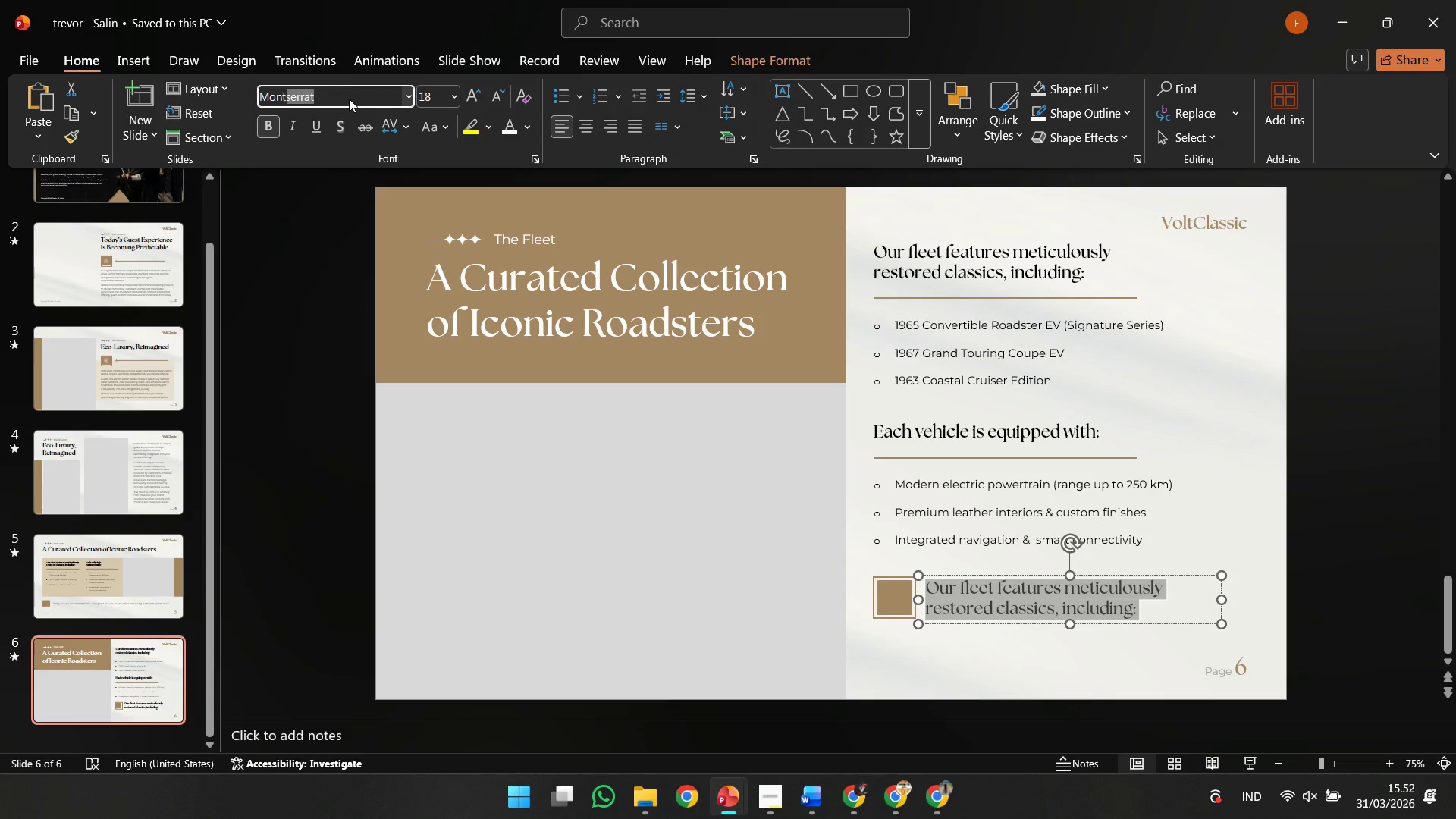 
key(Enter)
 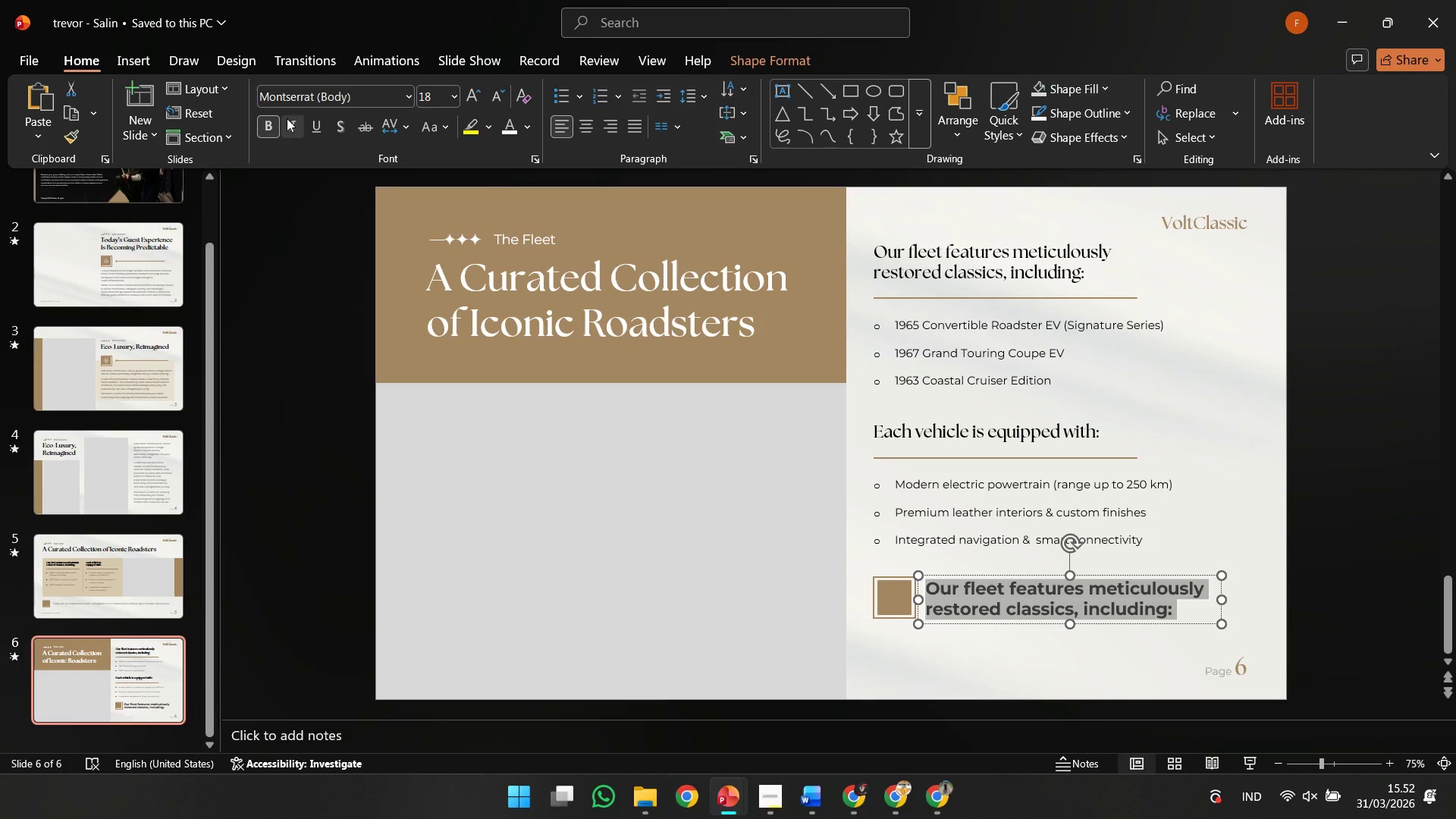 
left_click([285, 99])
 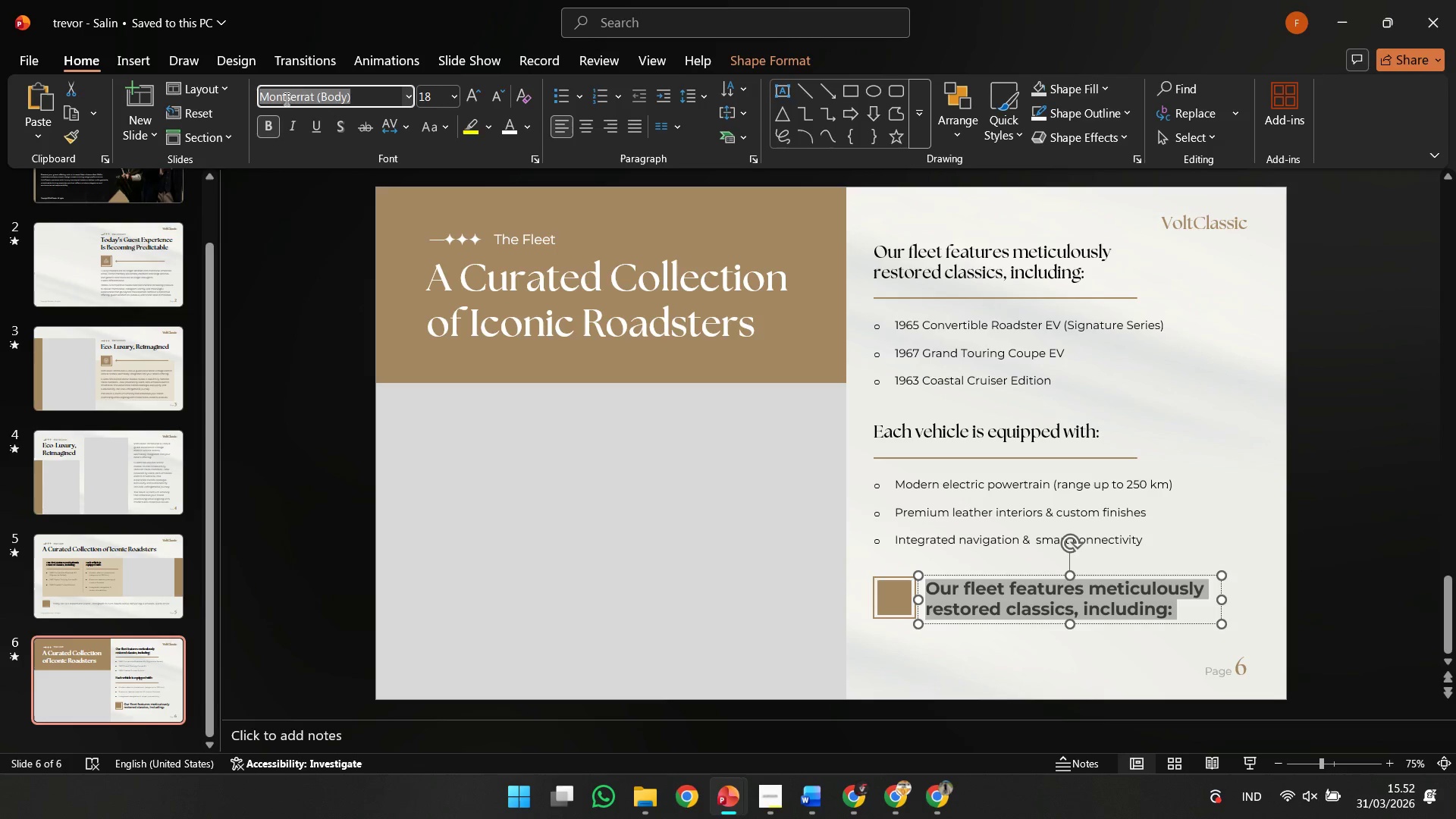 
type(mon)
 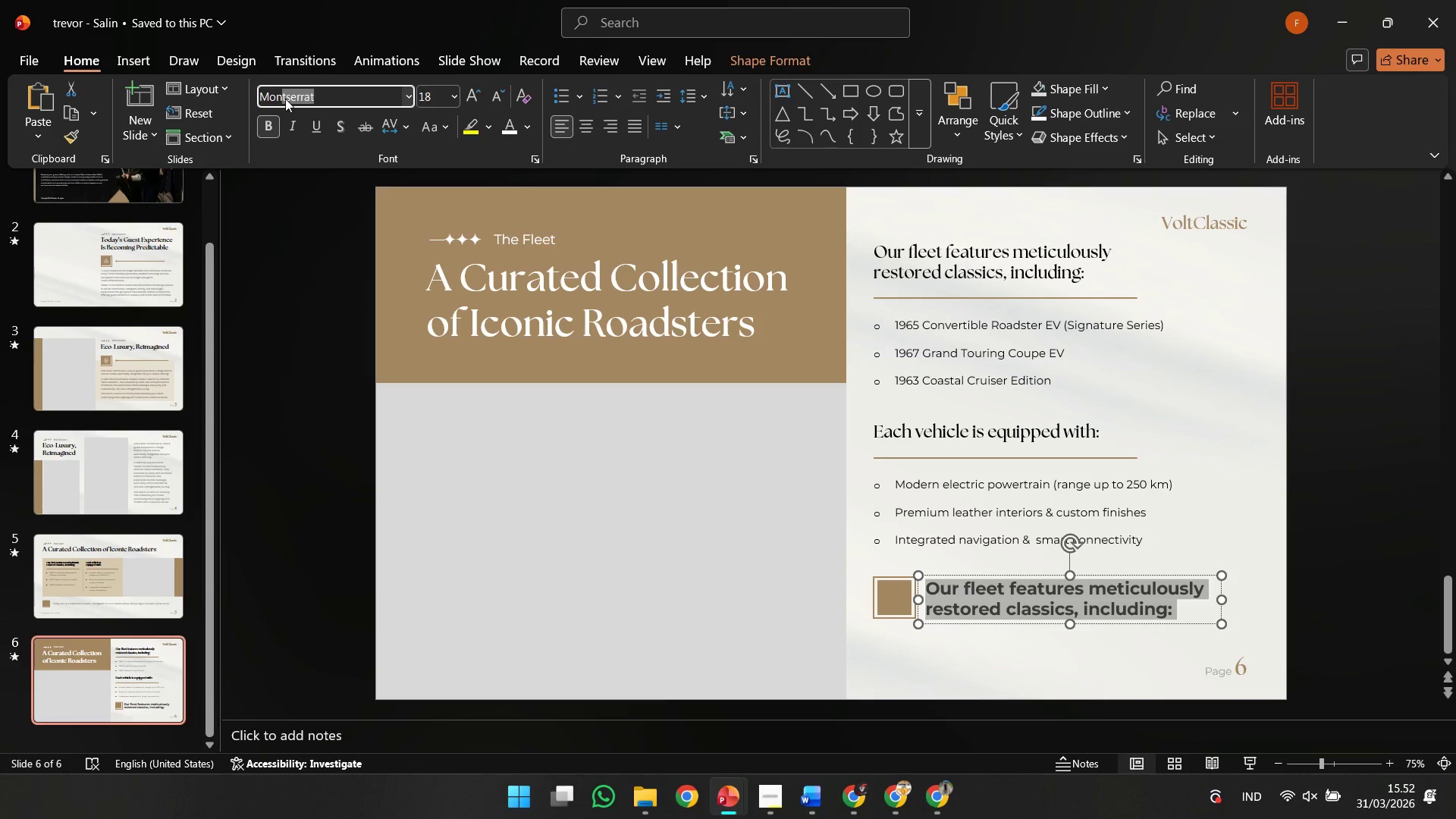 
key(Enter)
 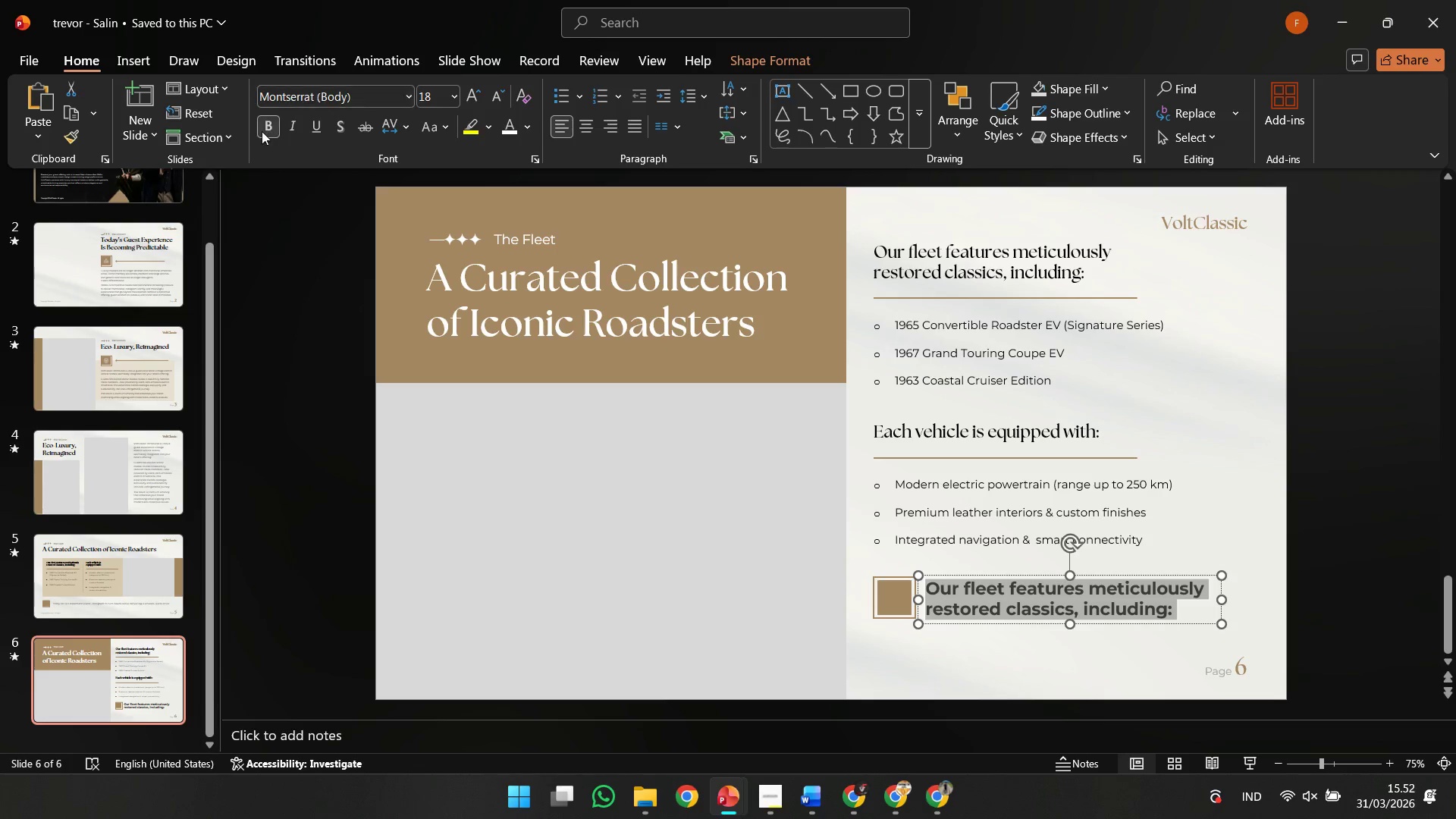 
left_click([269, 125])
 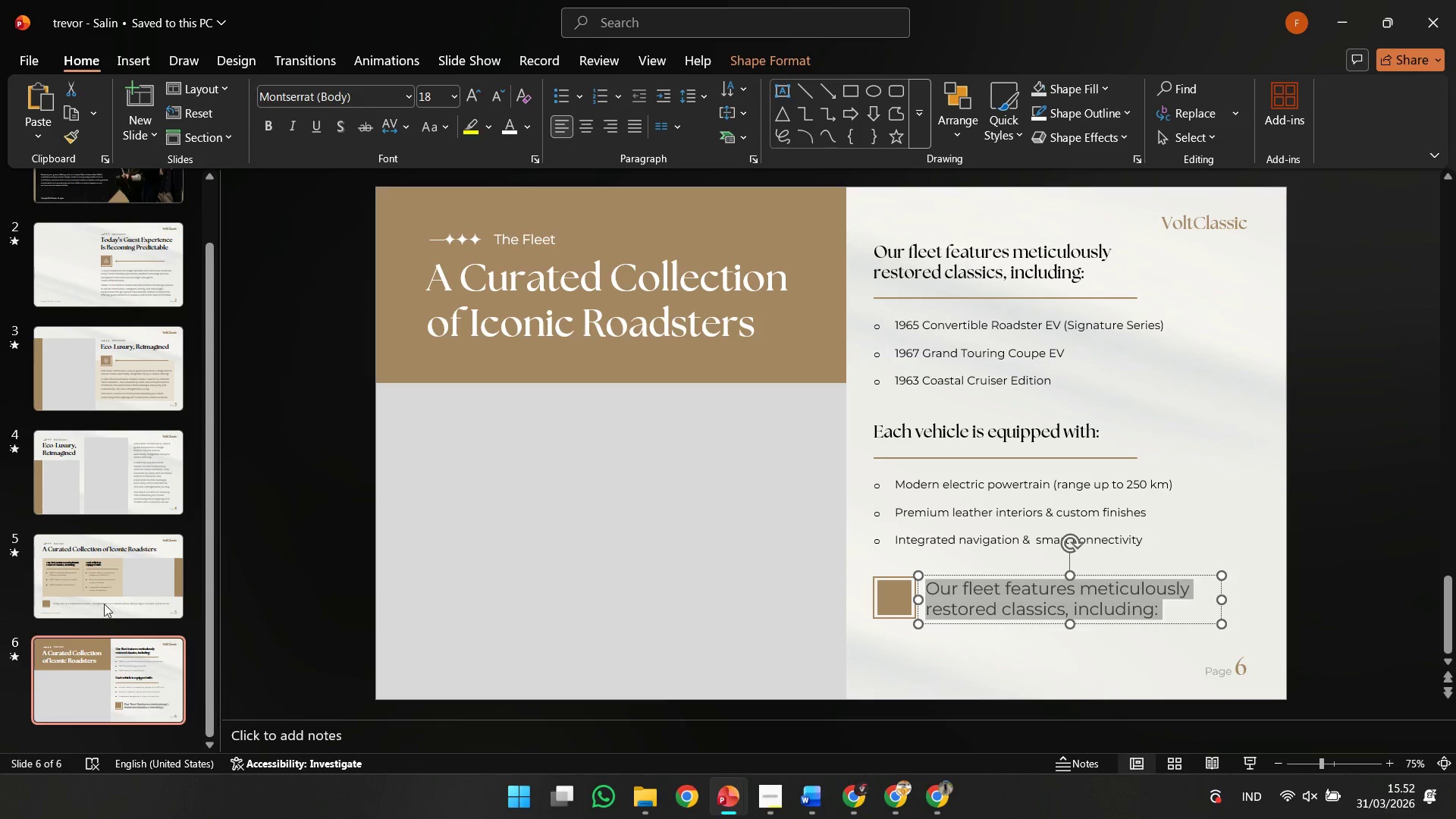 
left_click([107, 595])
 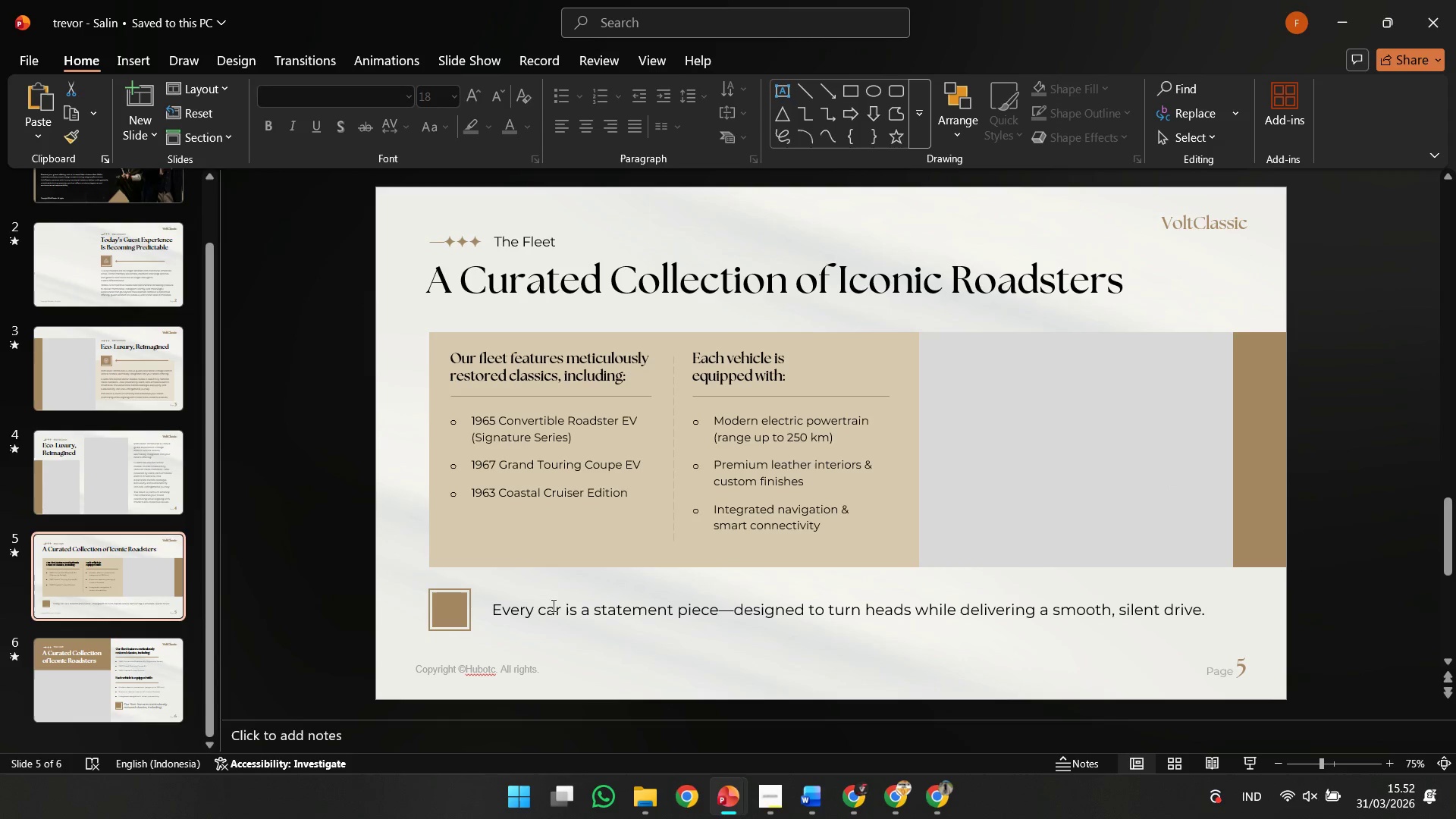 
left_click([552, 605])
 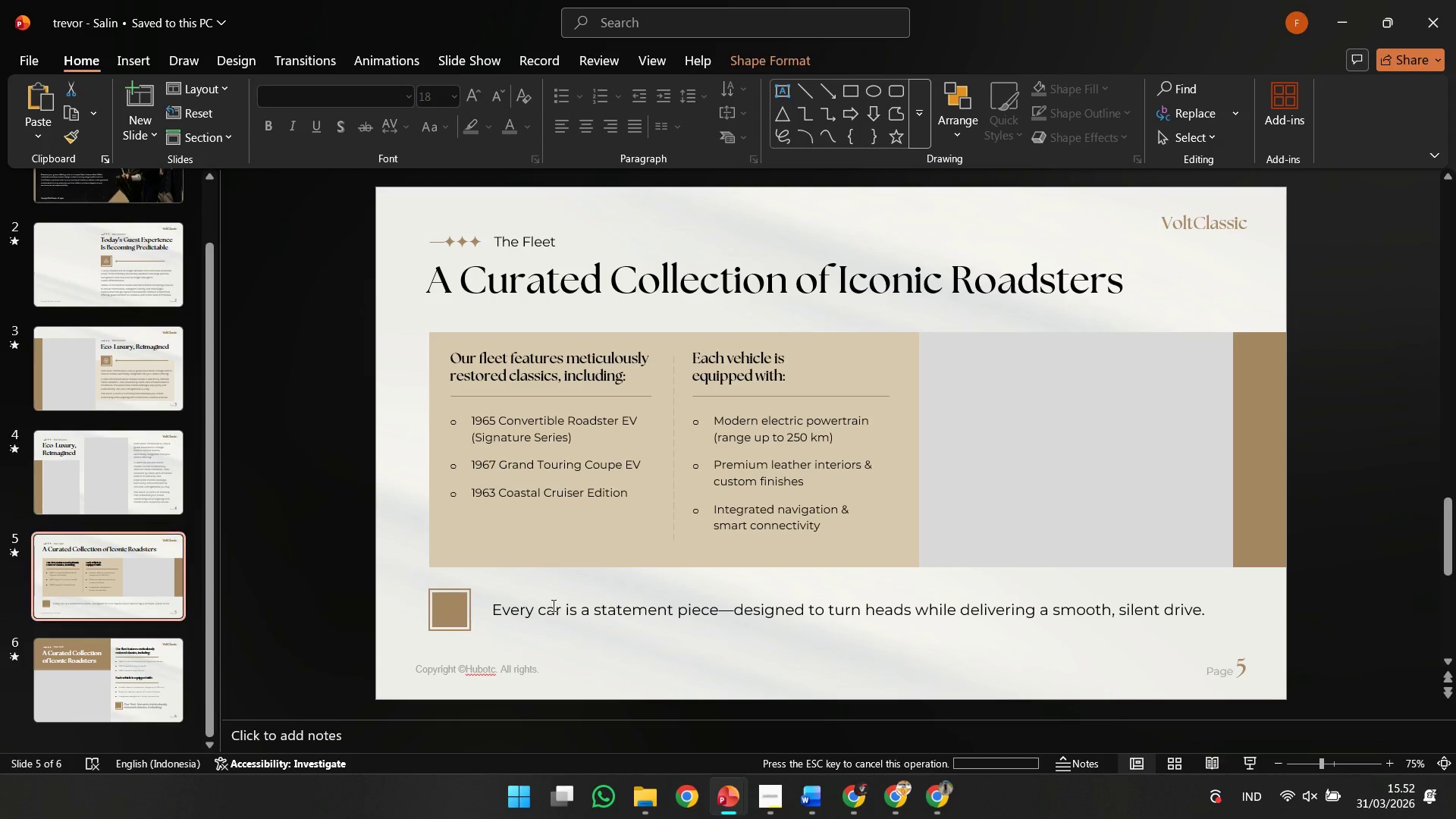 
key(Control+A)
 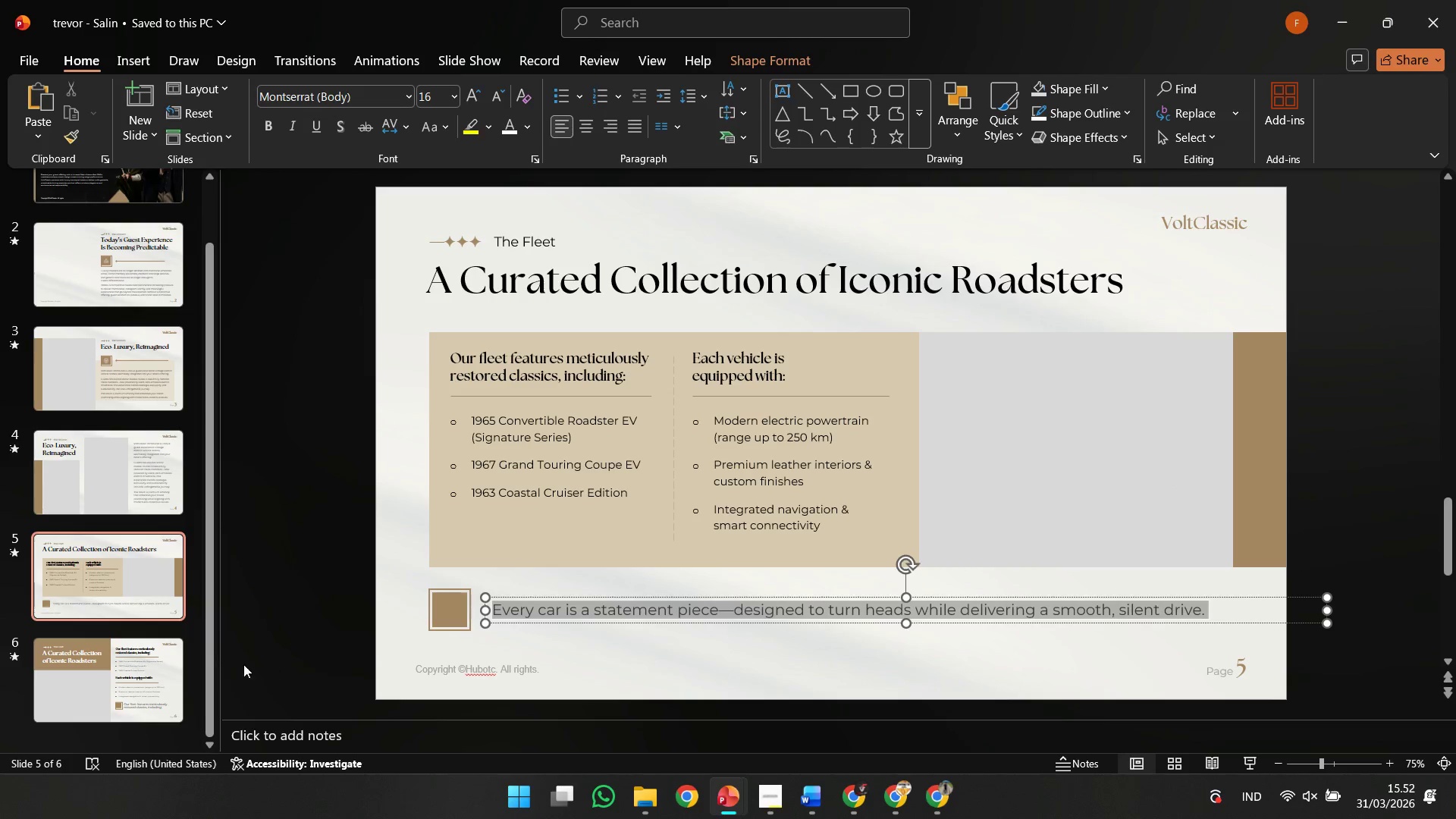 
key(Control+C)
 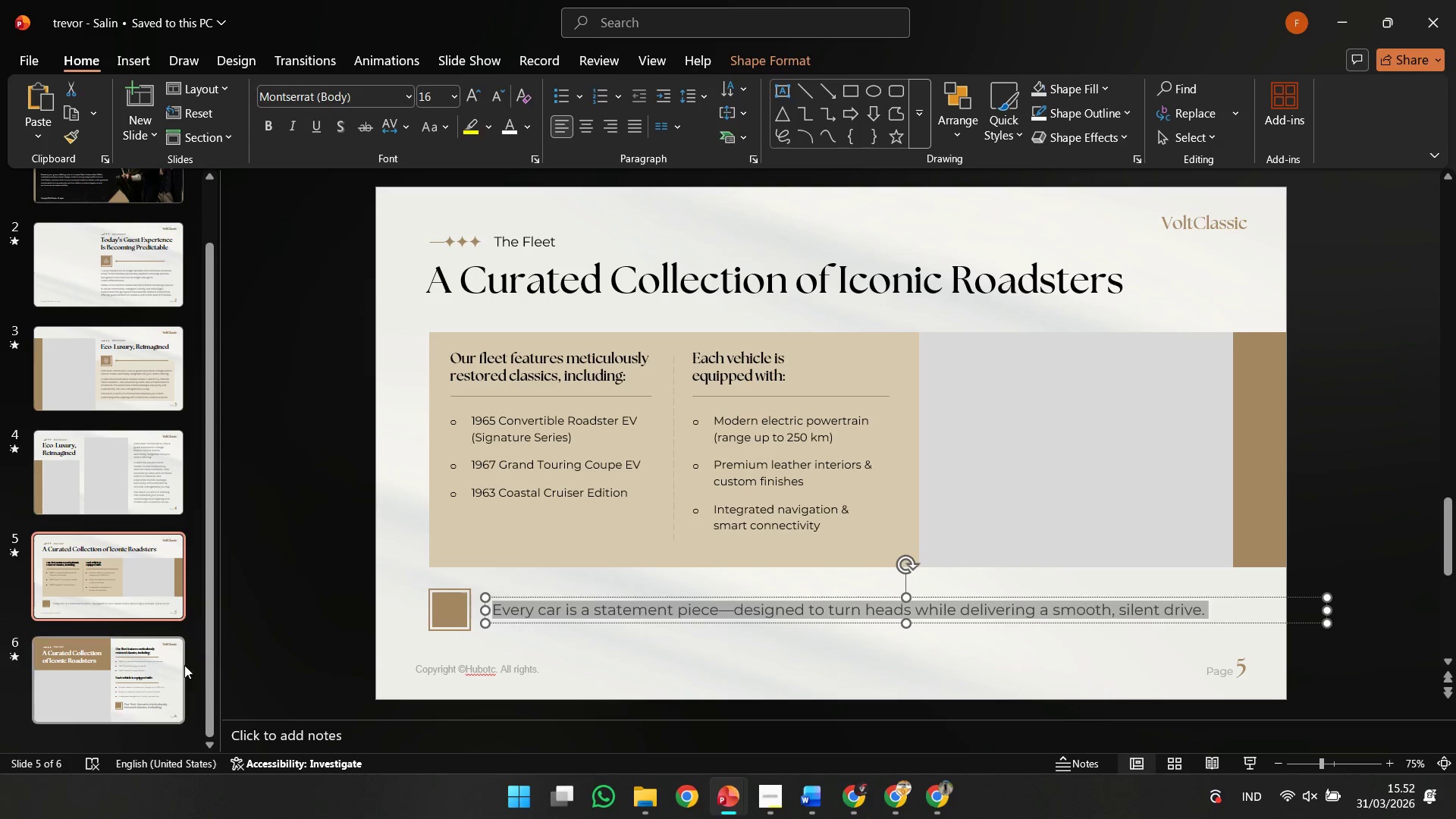 
left_click([184, 665])
 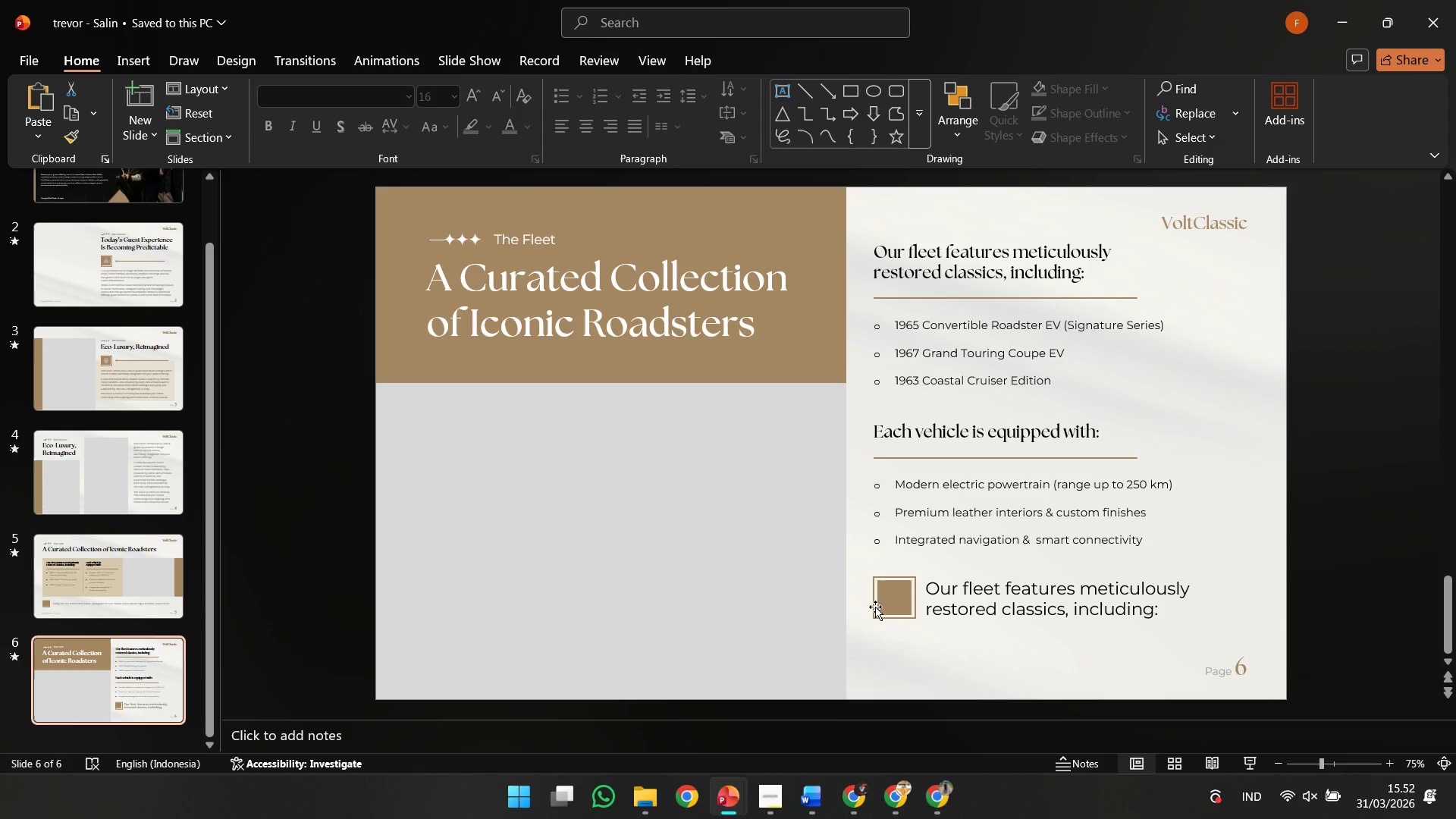 
left_click([1003, 606])
 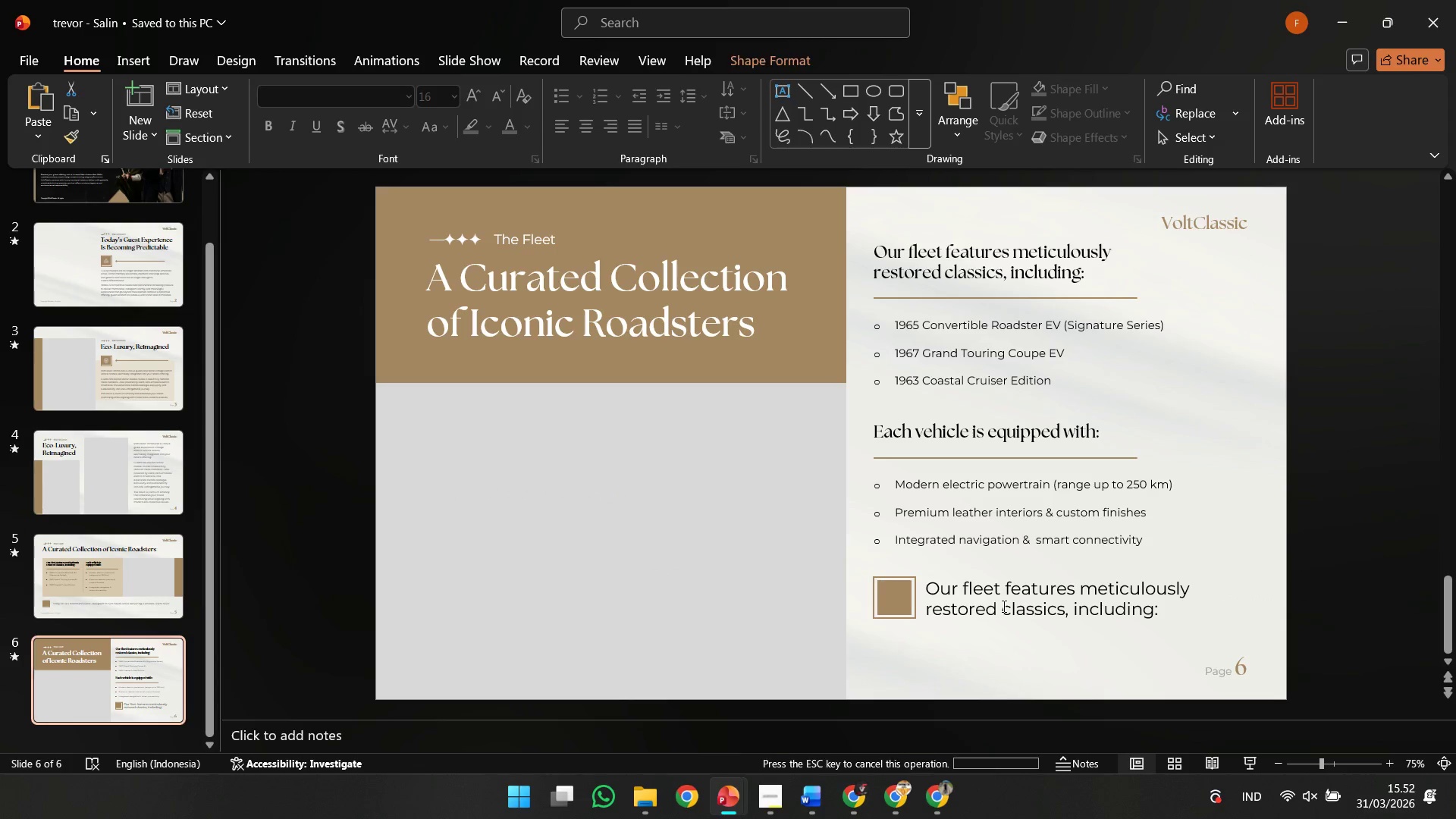 
key(Control+ControlLeft)
 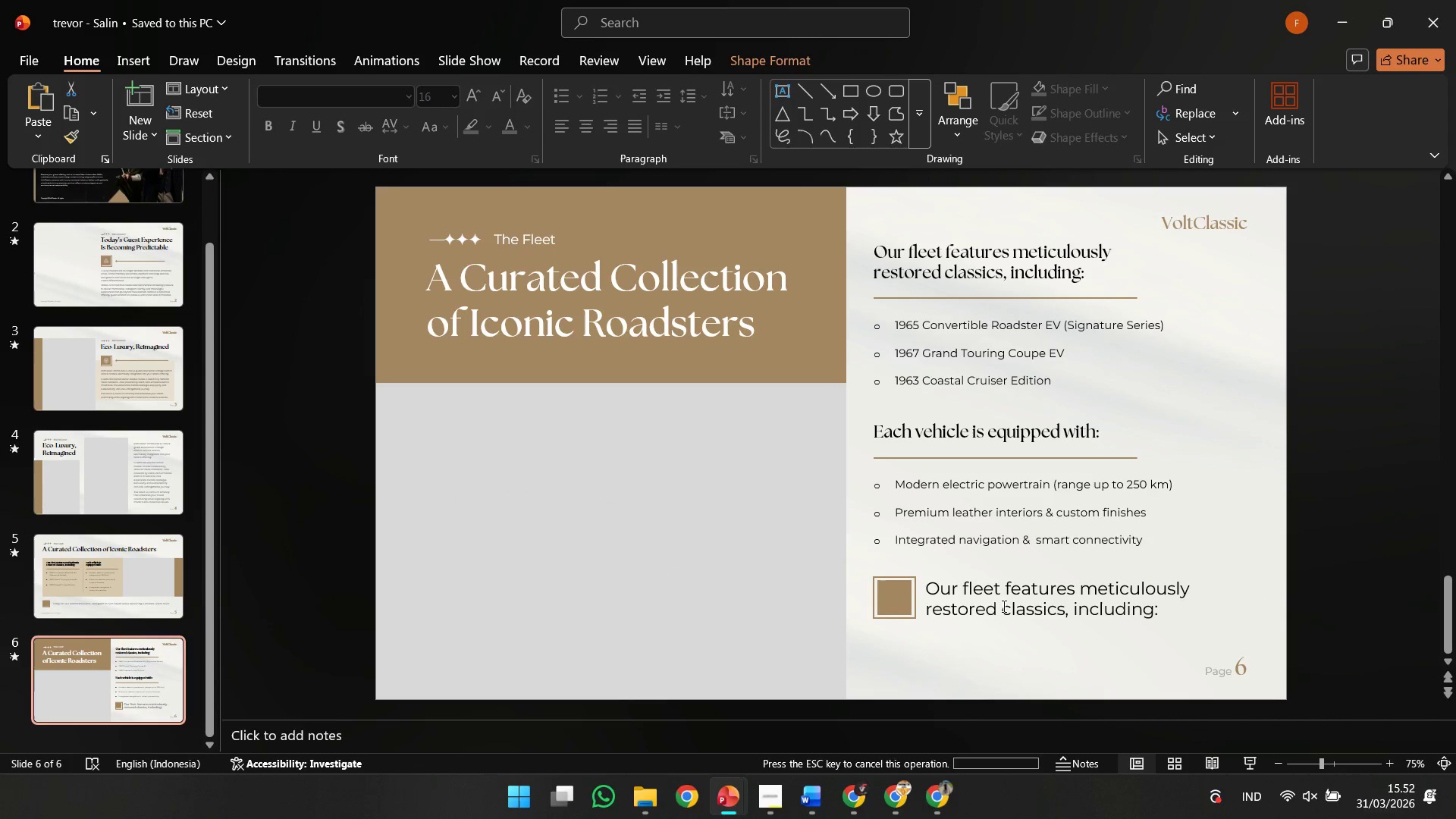 
key(Control+A)
 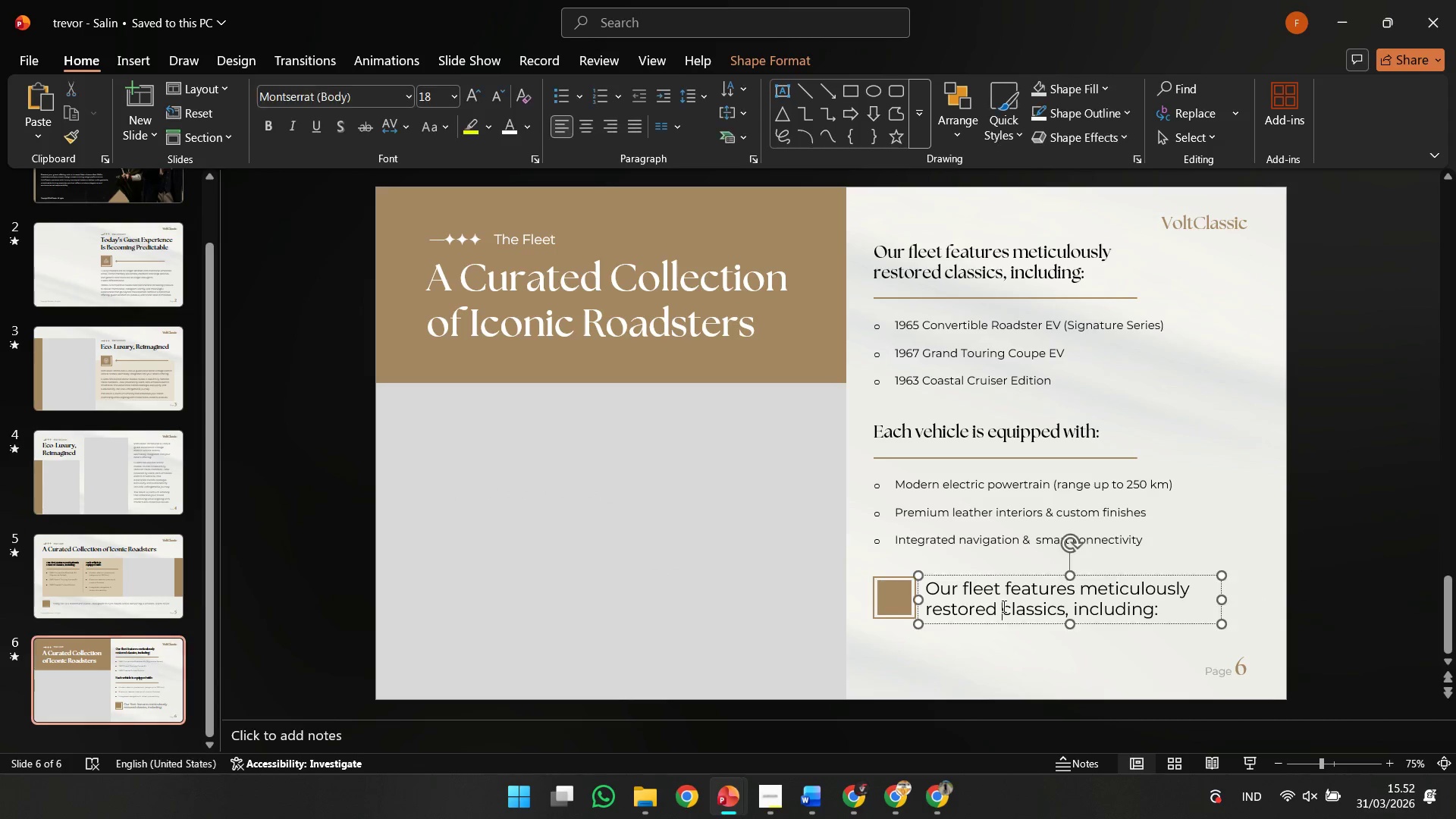 
right_click([1003, 606])
 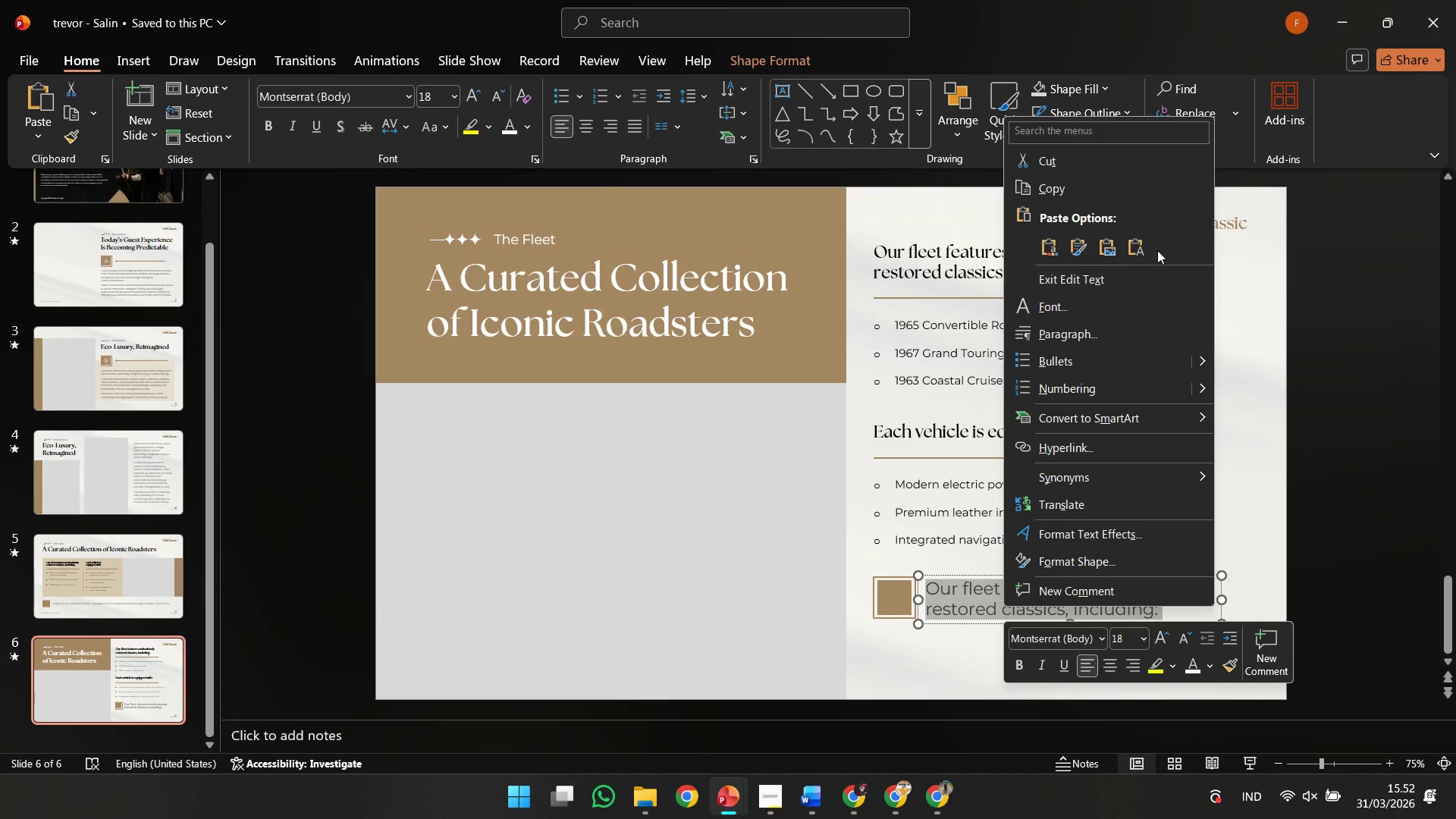 
left_click([1142, 250])
 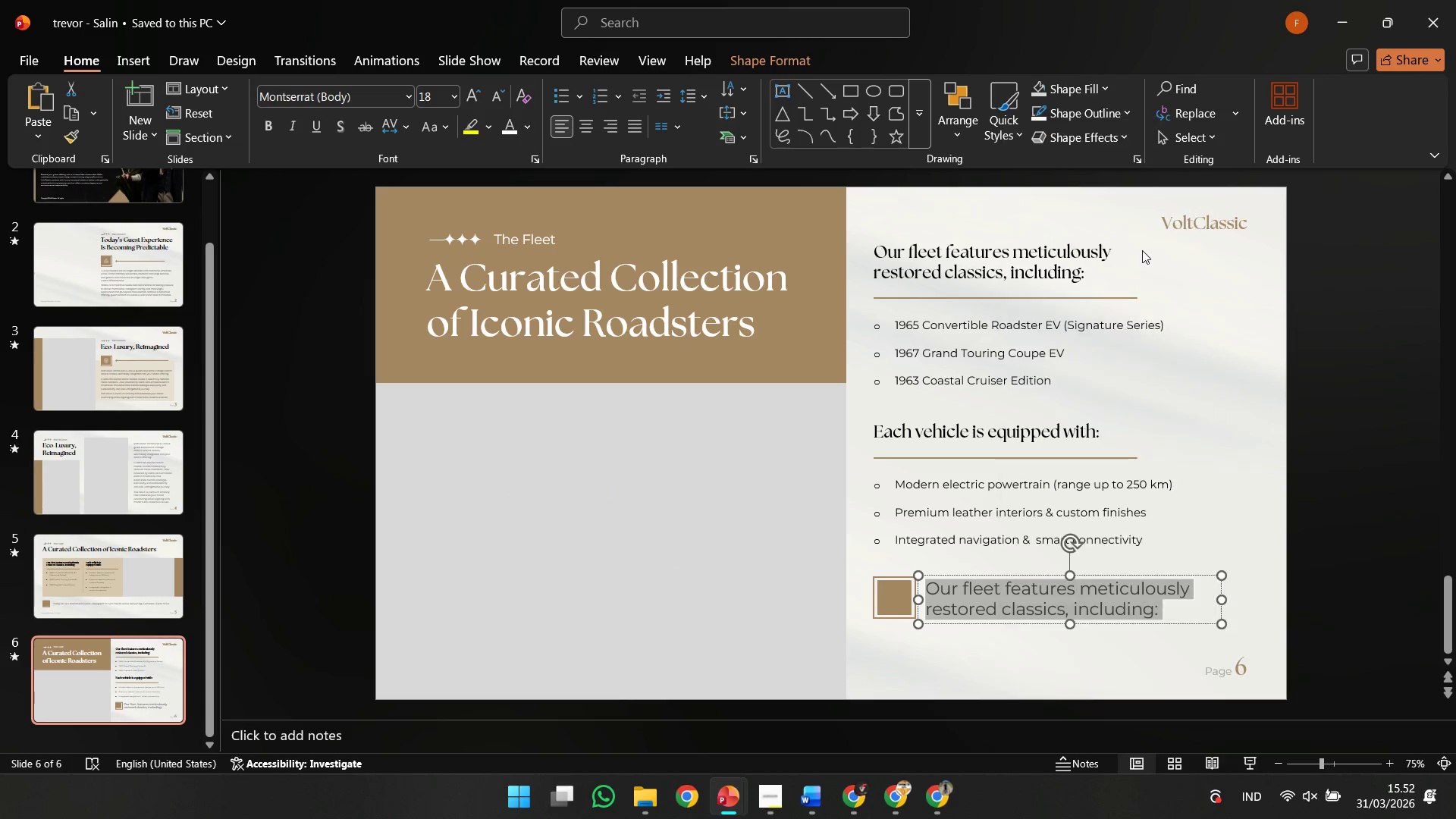 
hold_key(key=ControlLeft, duration=0.75)
 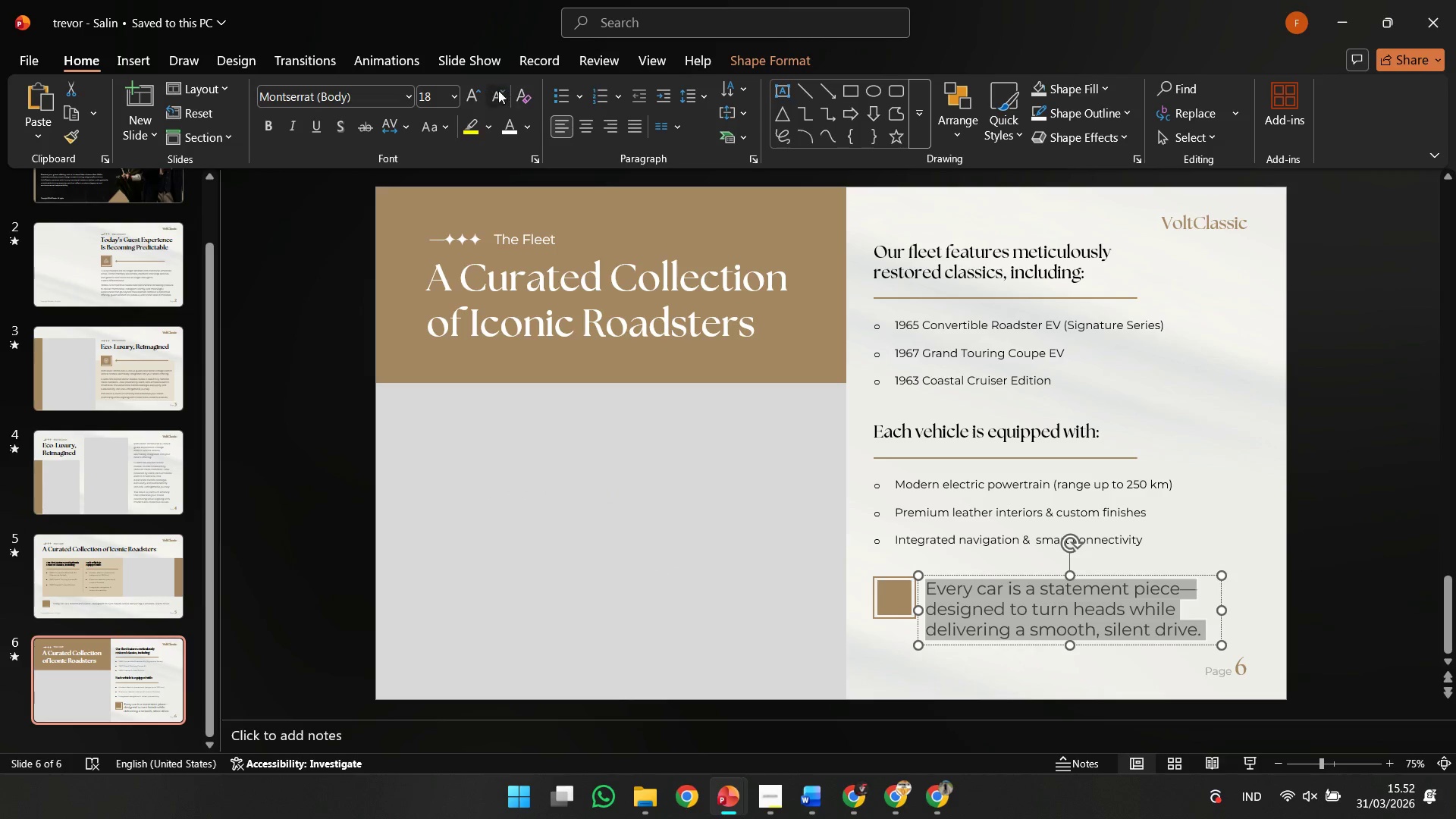 
hold_key(key=A, duration=6.36)
 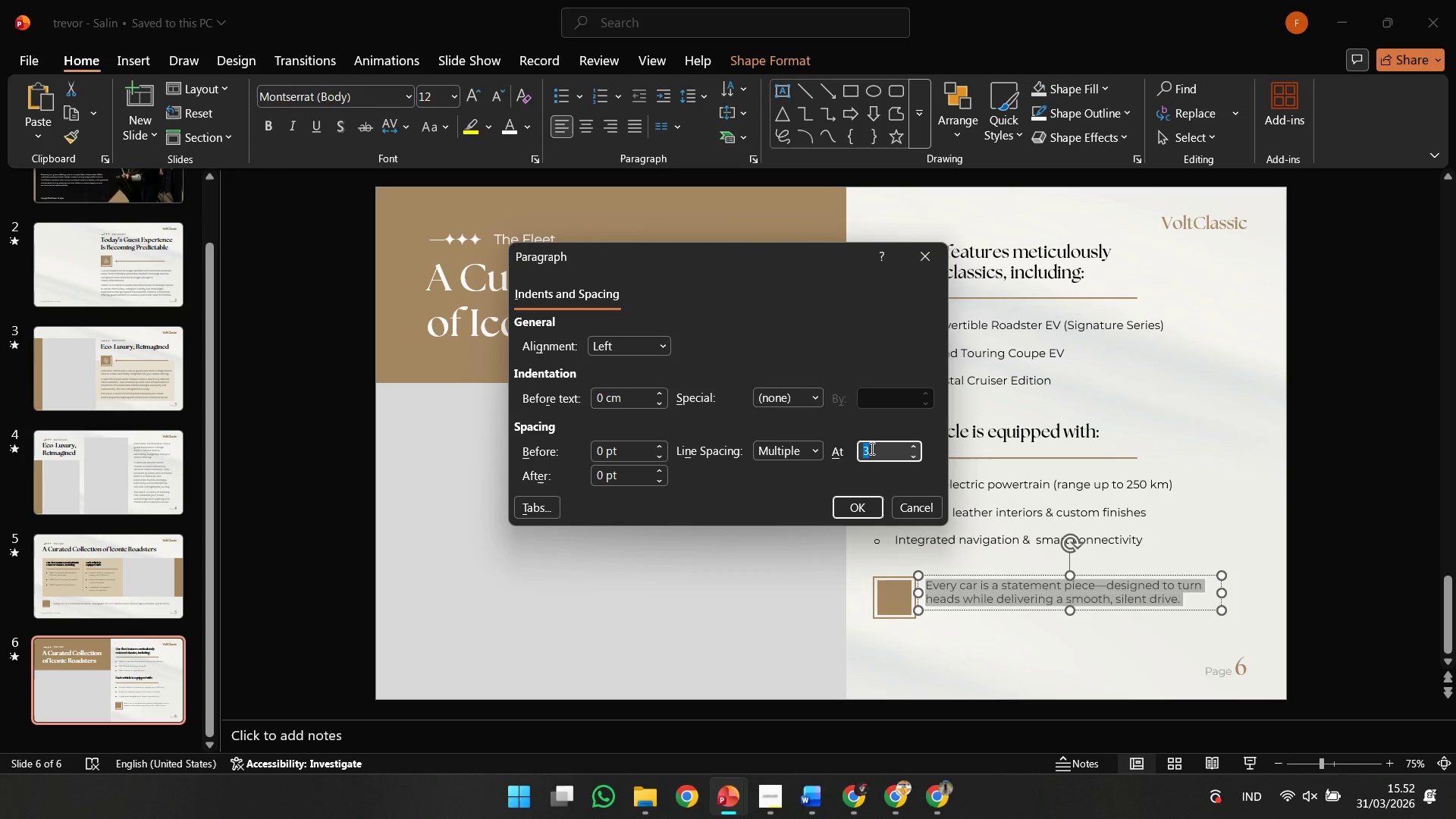 
double_click([498, 90])
 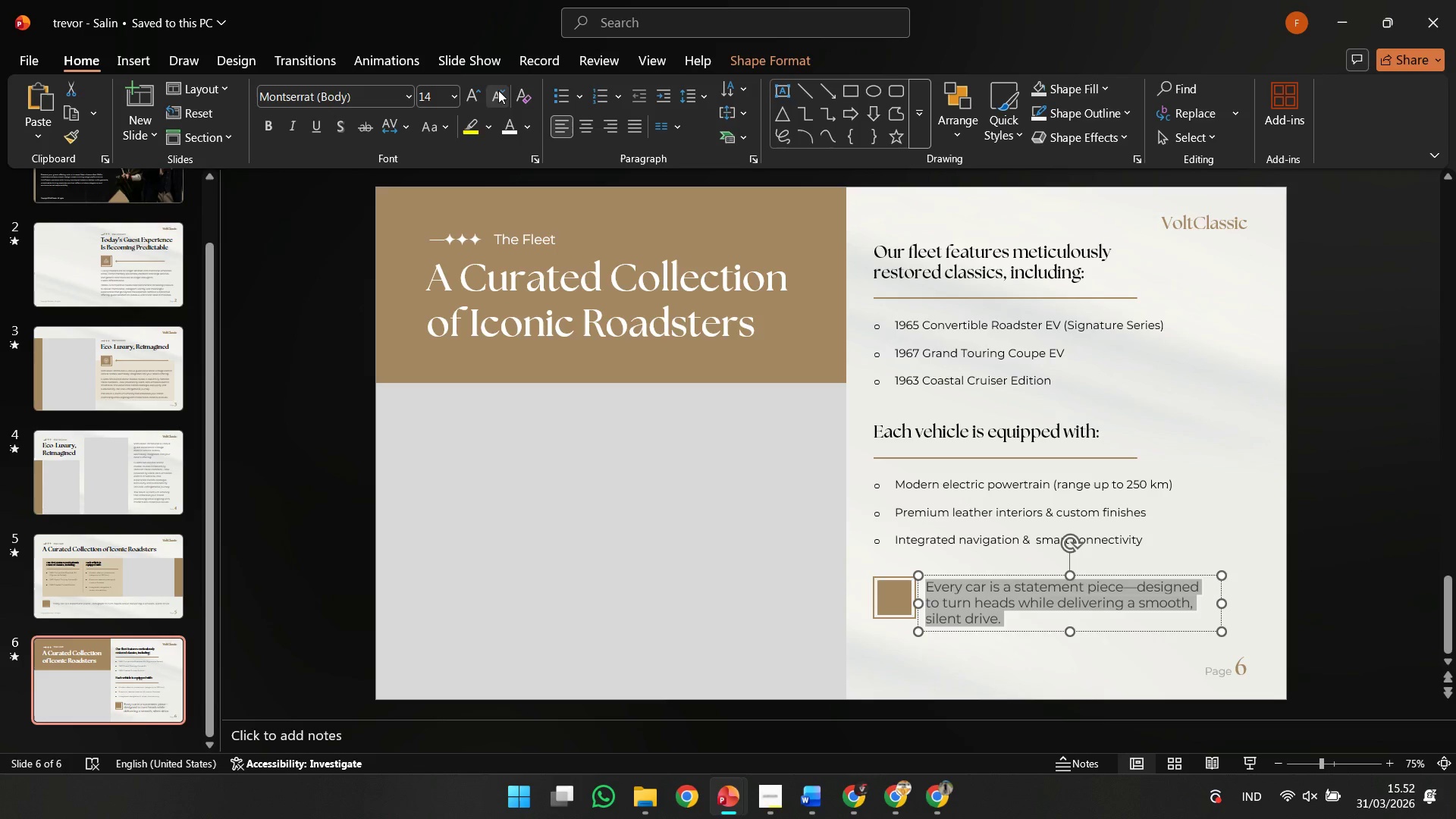 
left_click([498, 90])
 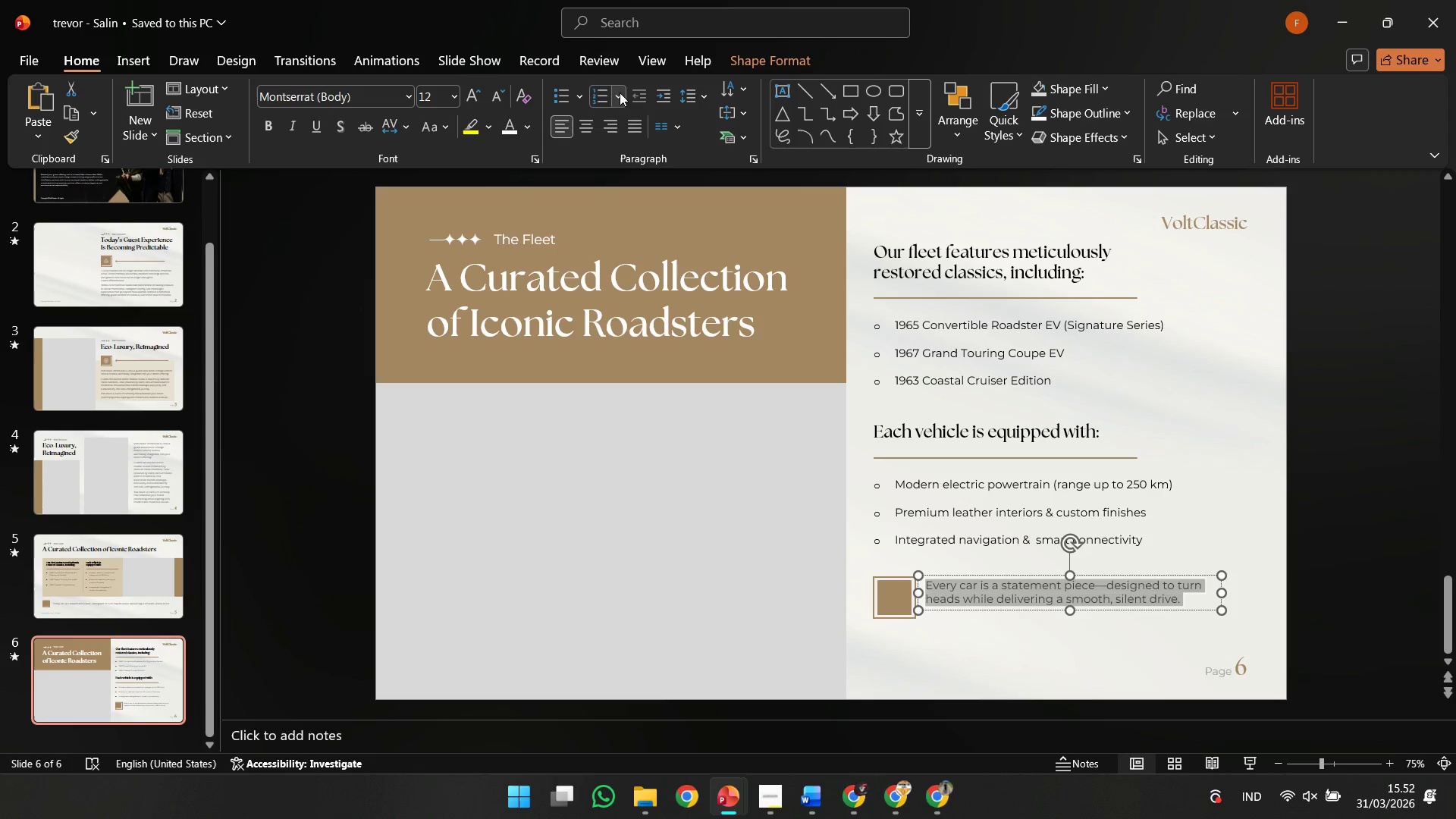 
left_click([680, 96])
 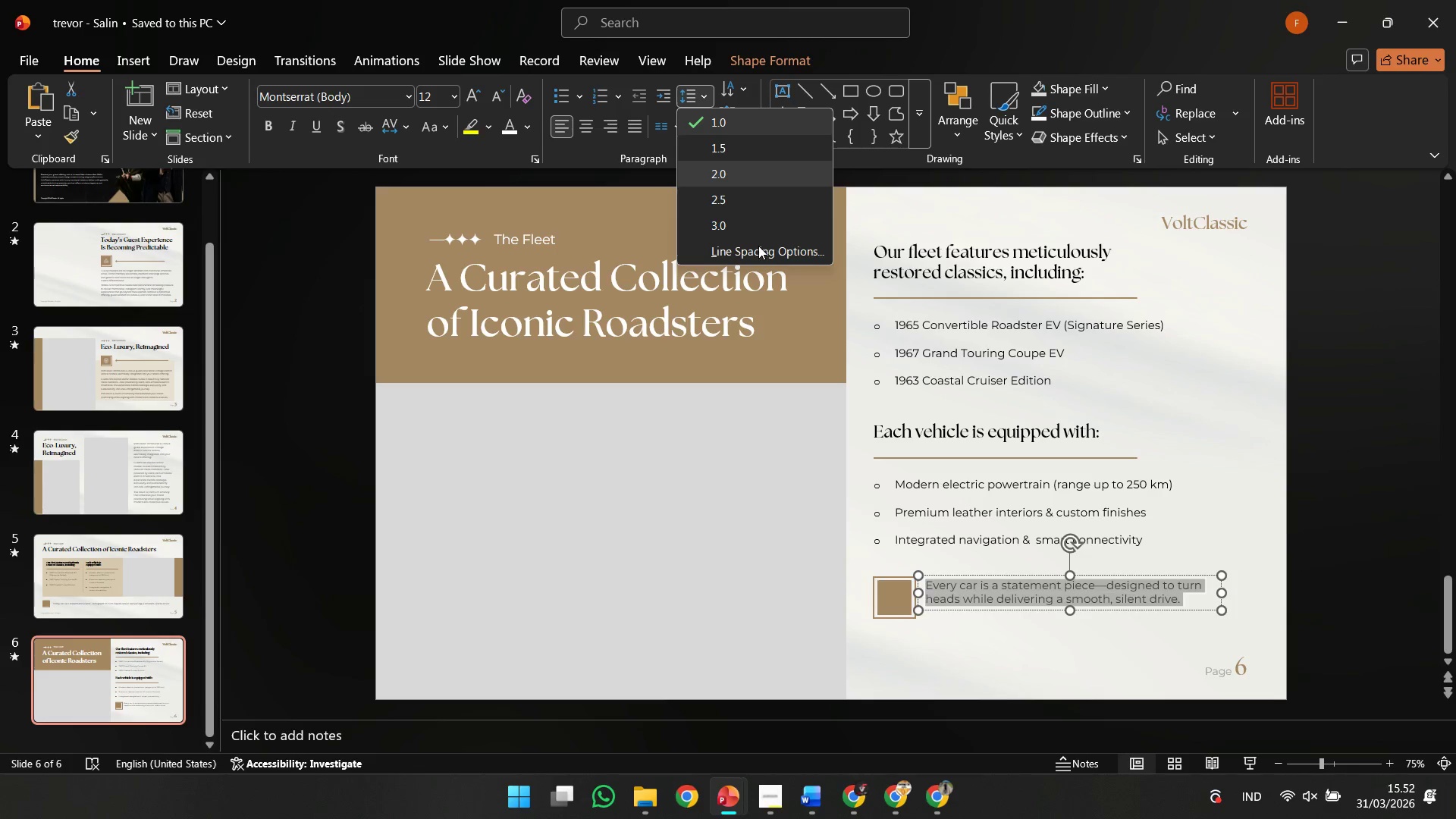 
left_click([758, 247])
 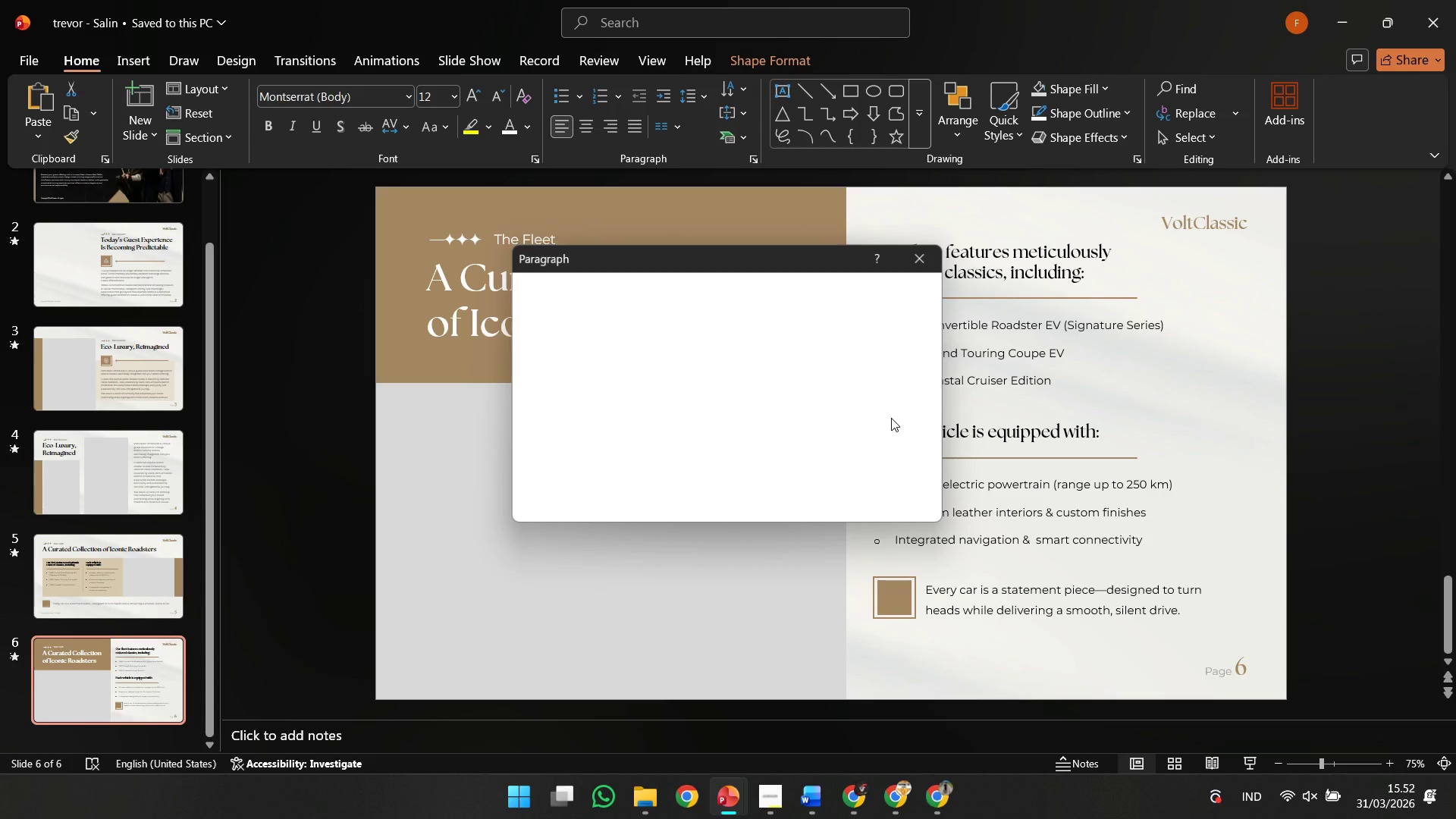 
left_click([805, 455])
 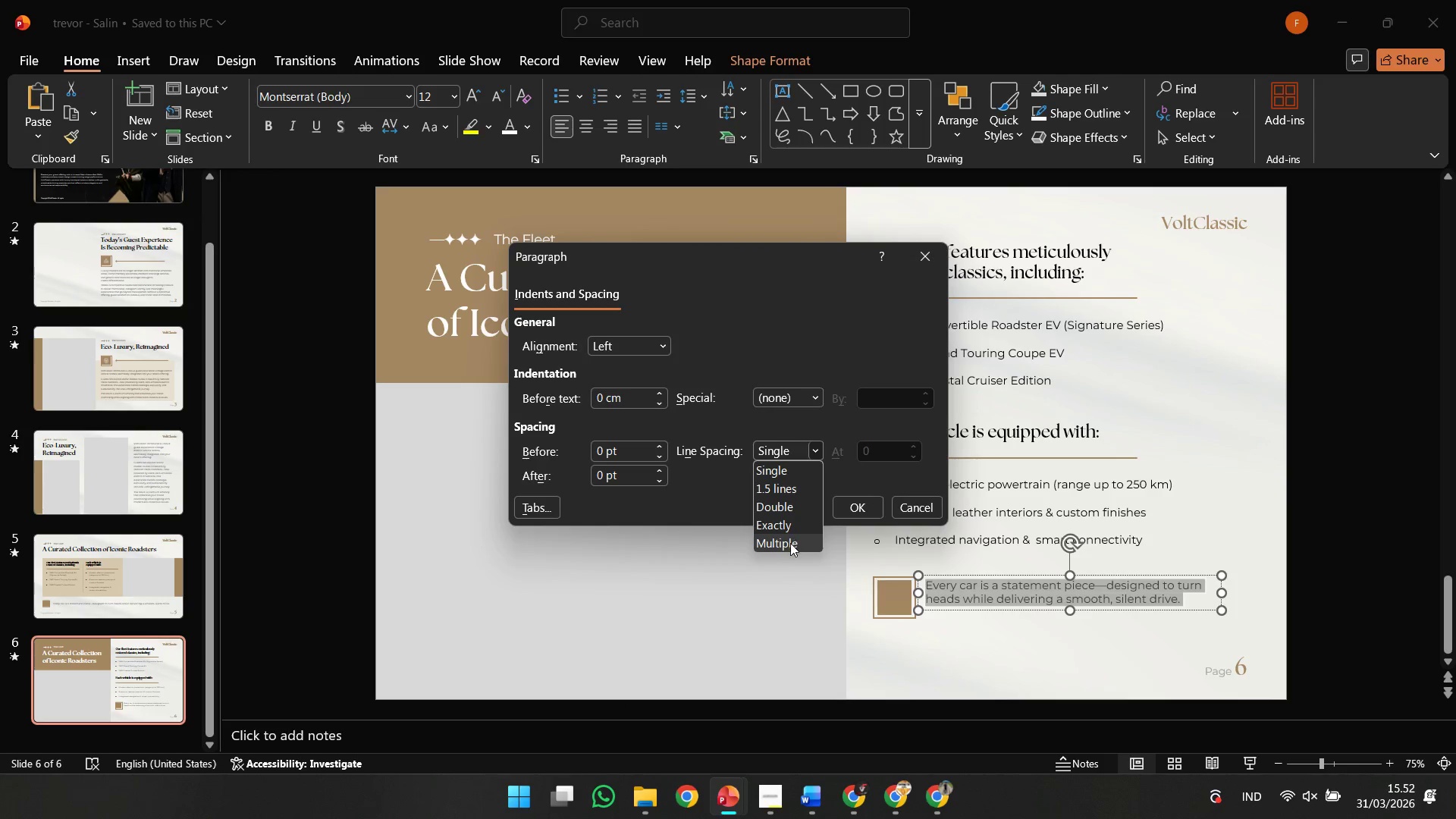 
left_click([790, 543])
 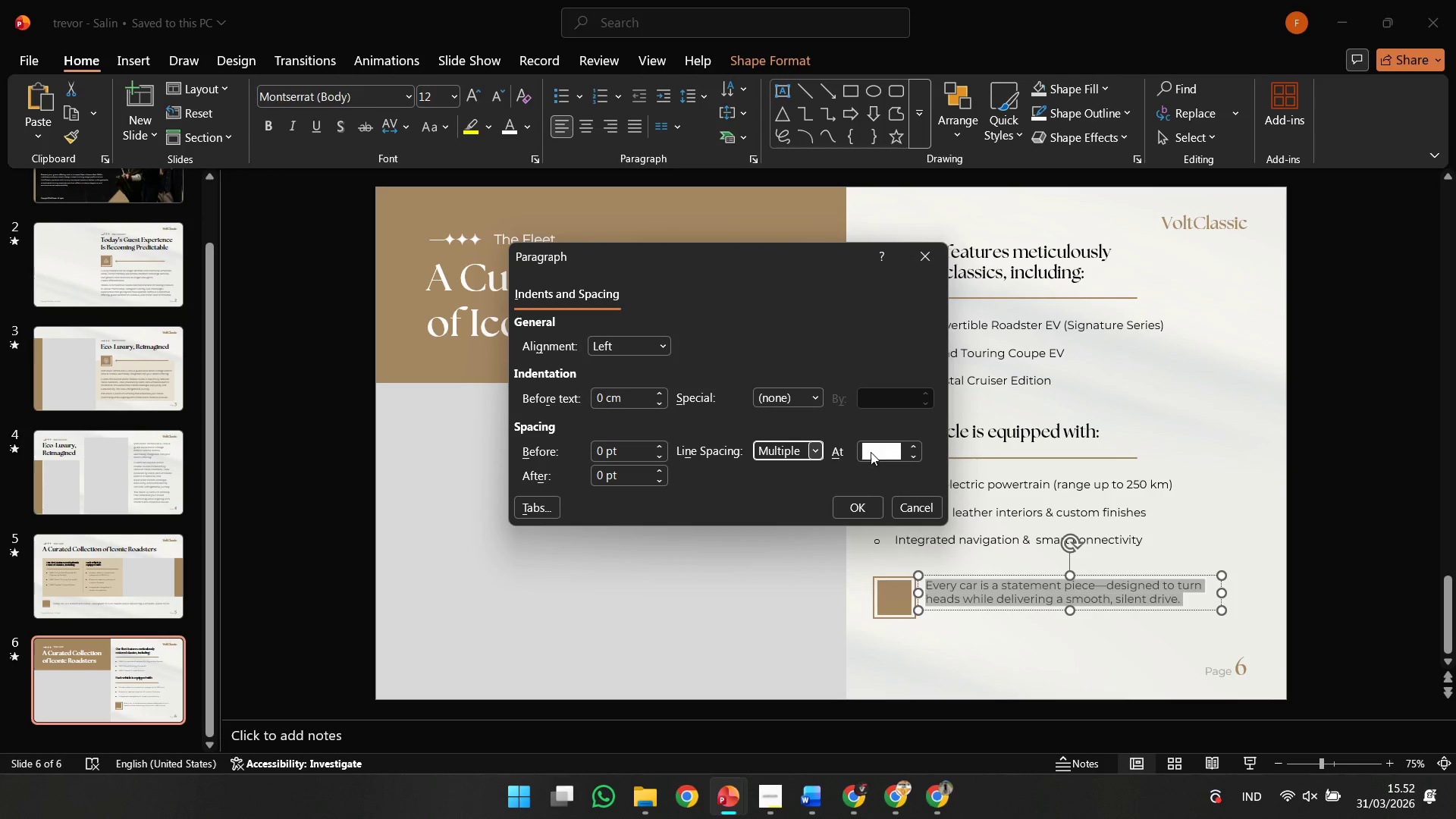 
left_click([873, 452])
 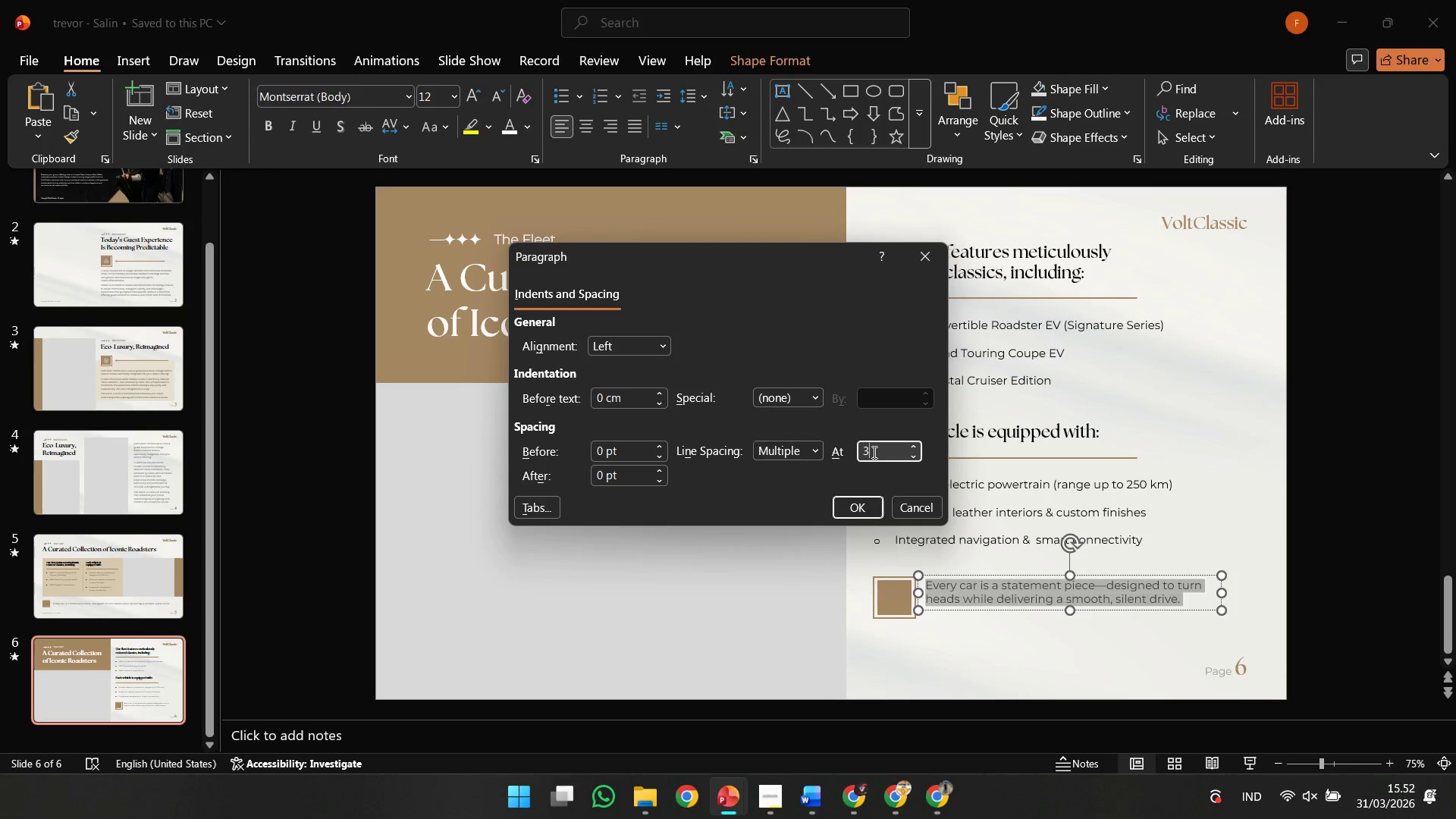 
key(Control+ControlLeft)
 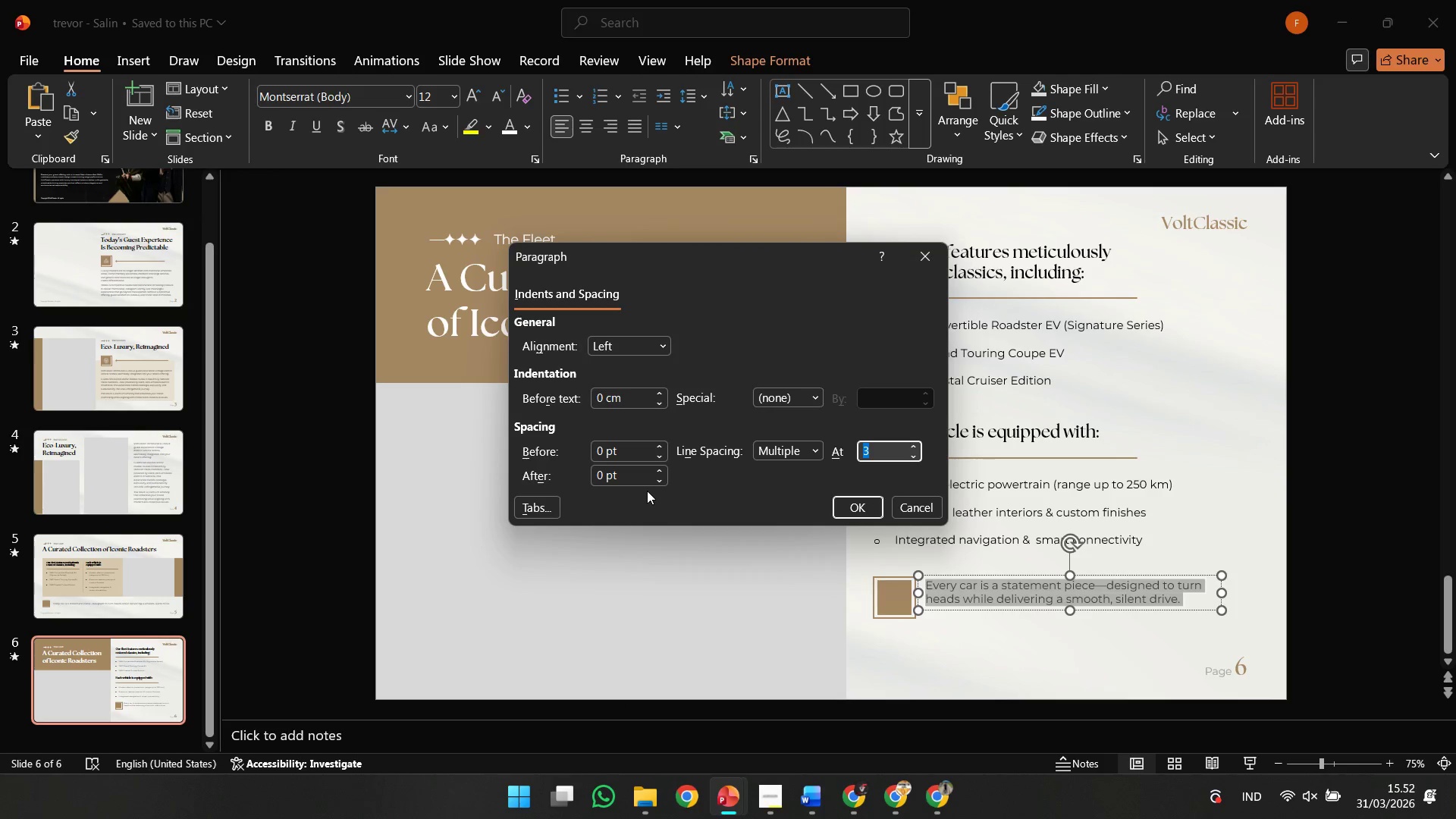 
key(1)
 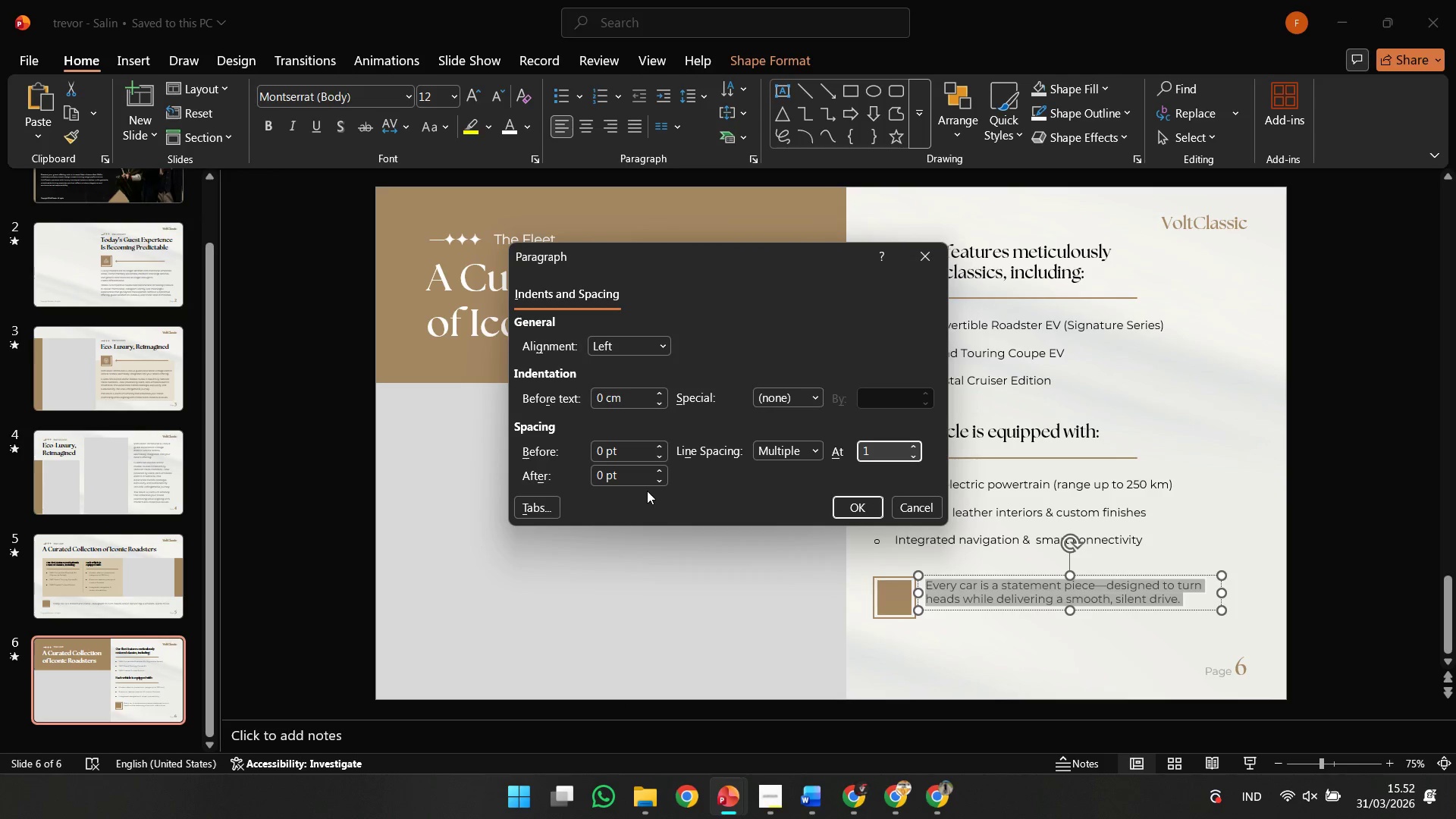 
key(Comma)
 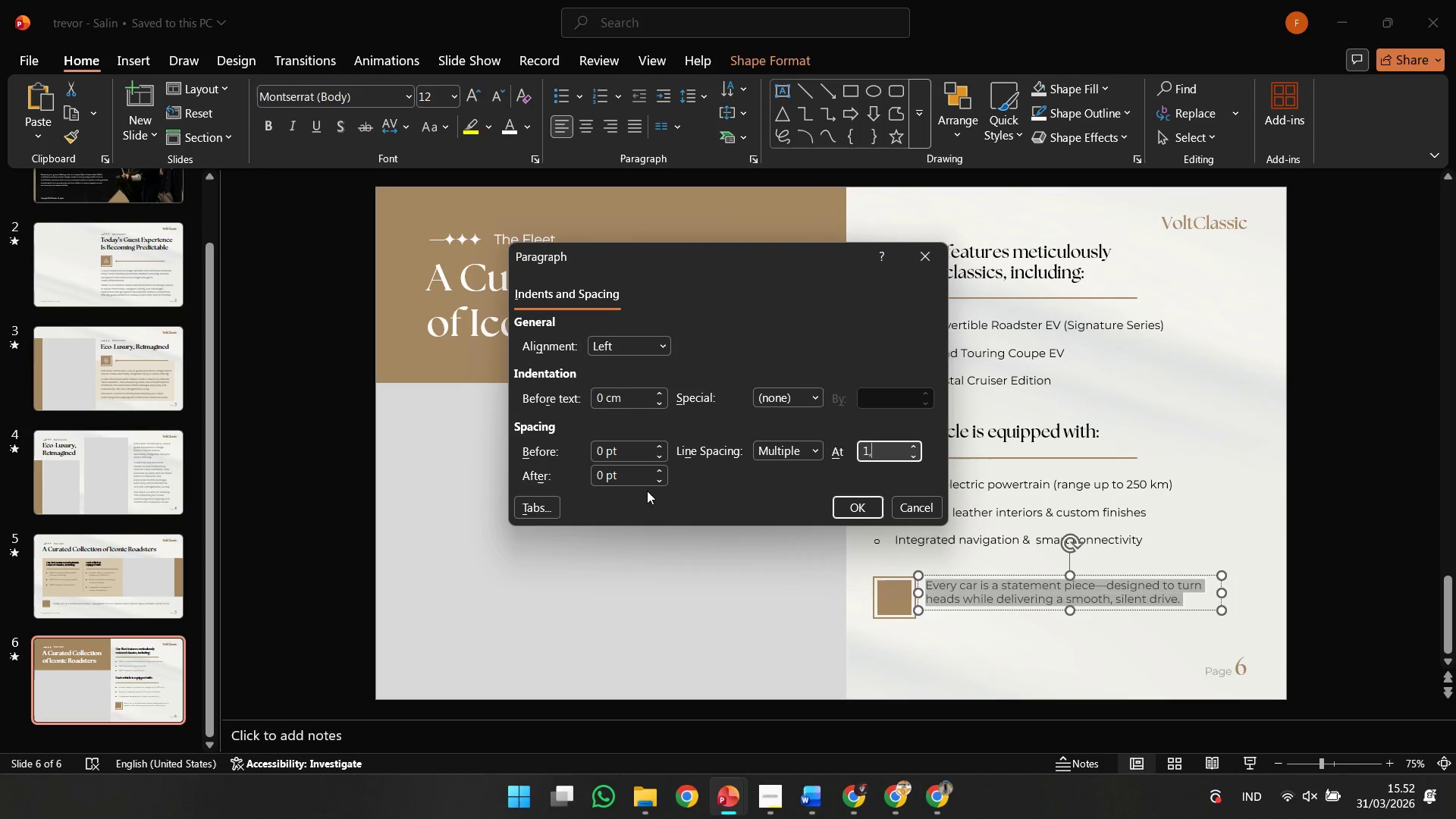 
key(2)
 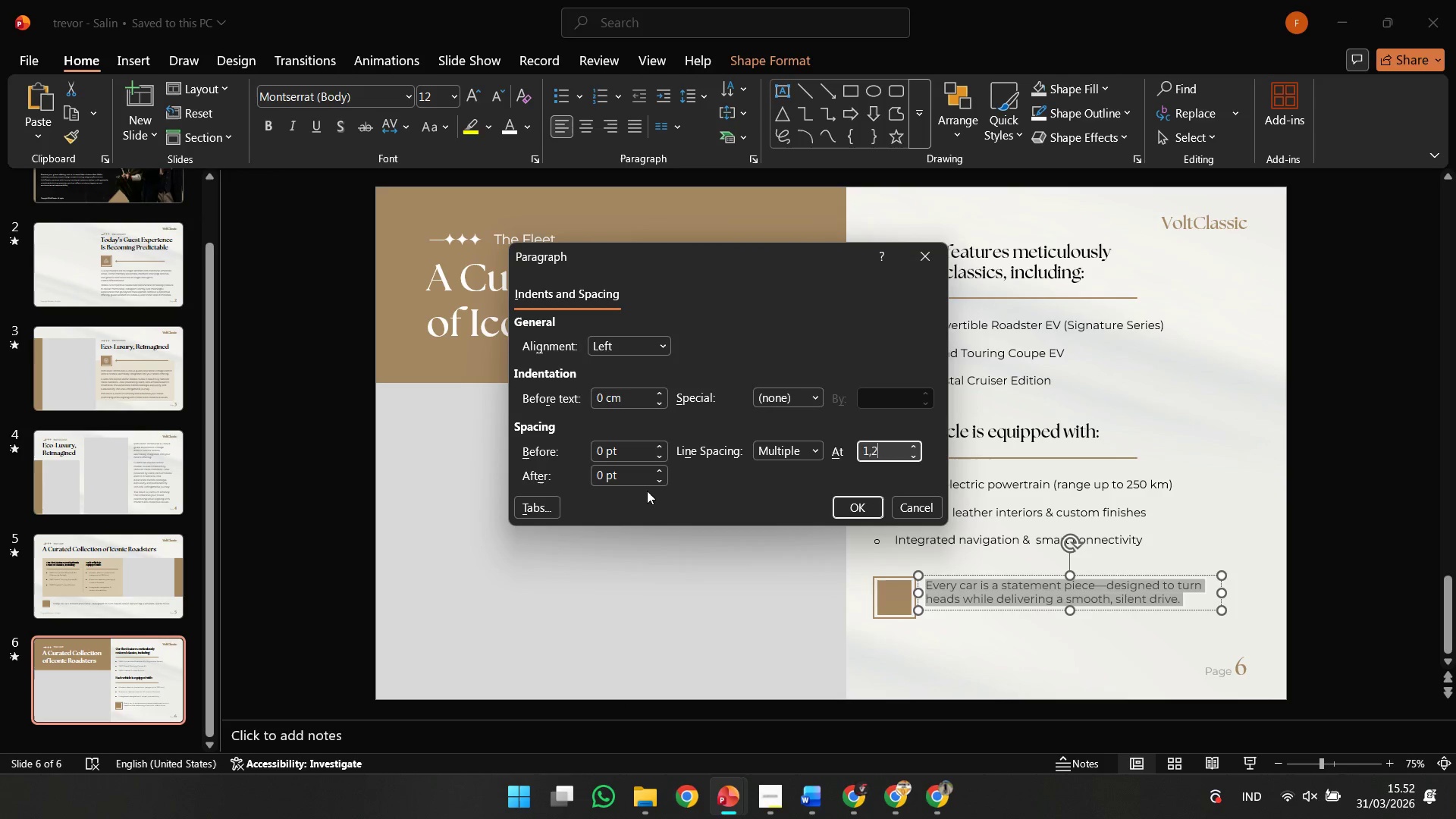 
key(Enter)
 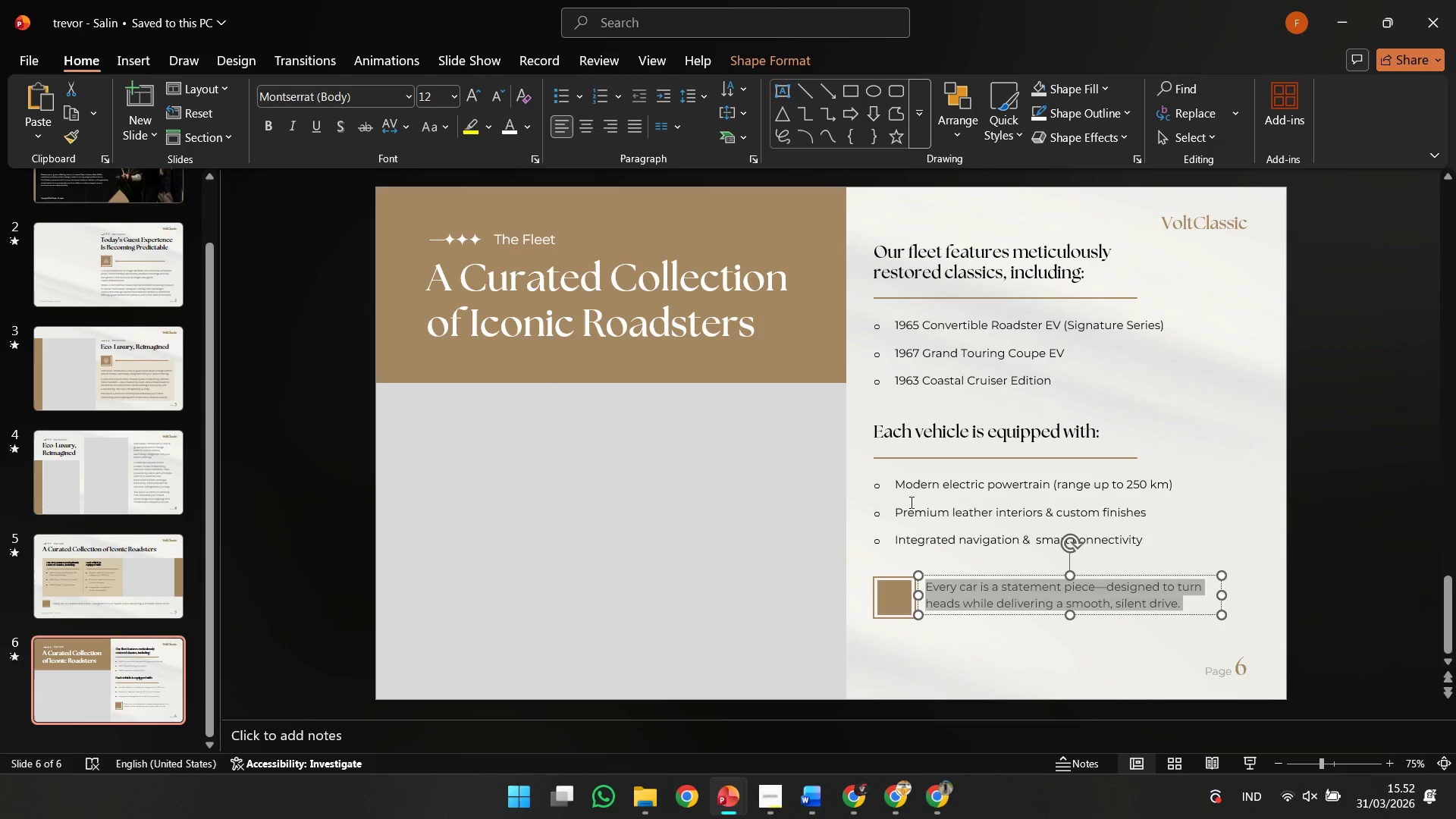 
hold_key(key=ShiftLeft, duration=0.73)
left_click([912, 596])
 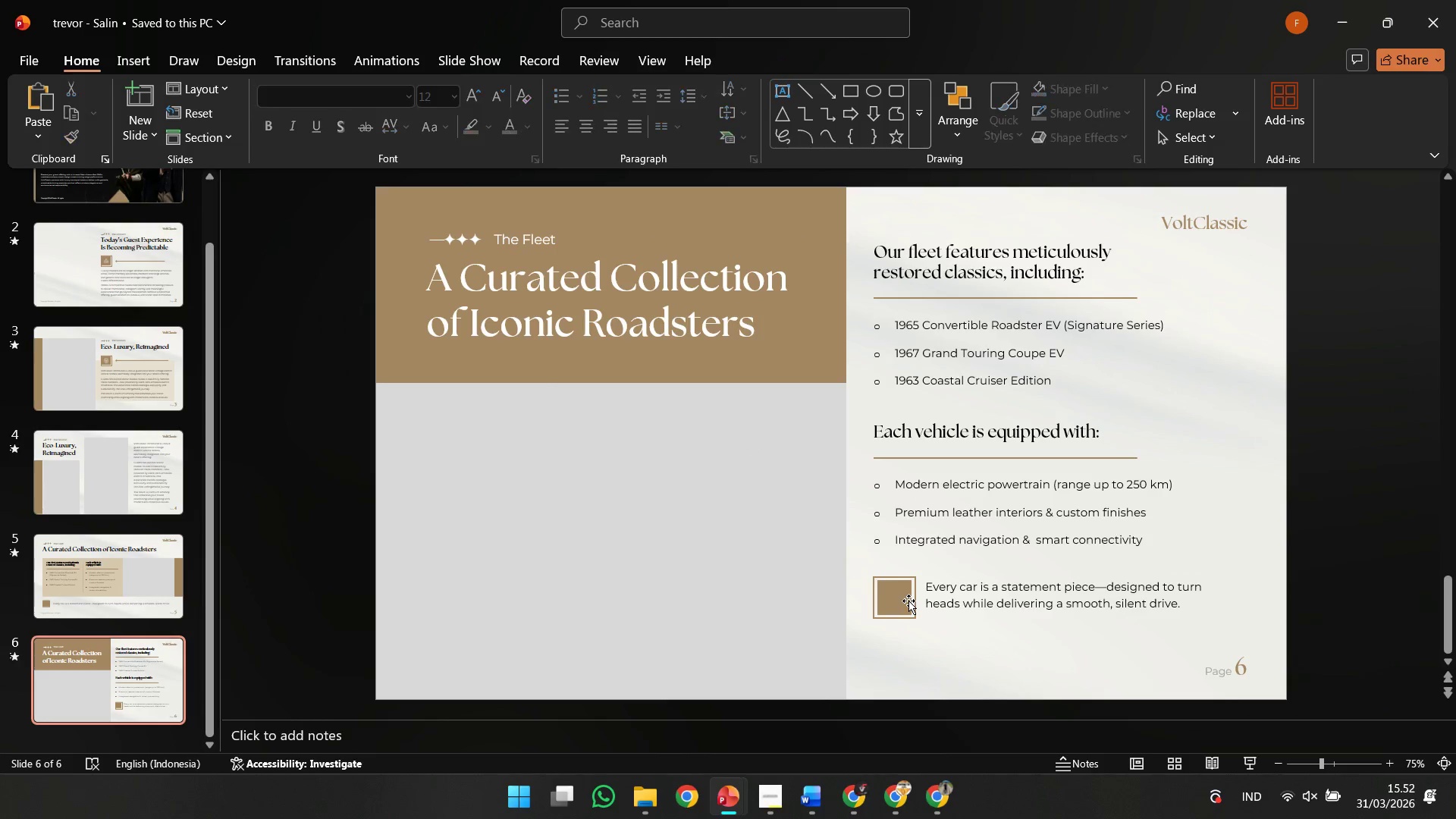 
left_click([908, 601])
 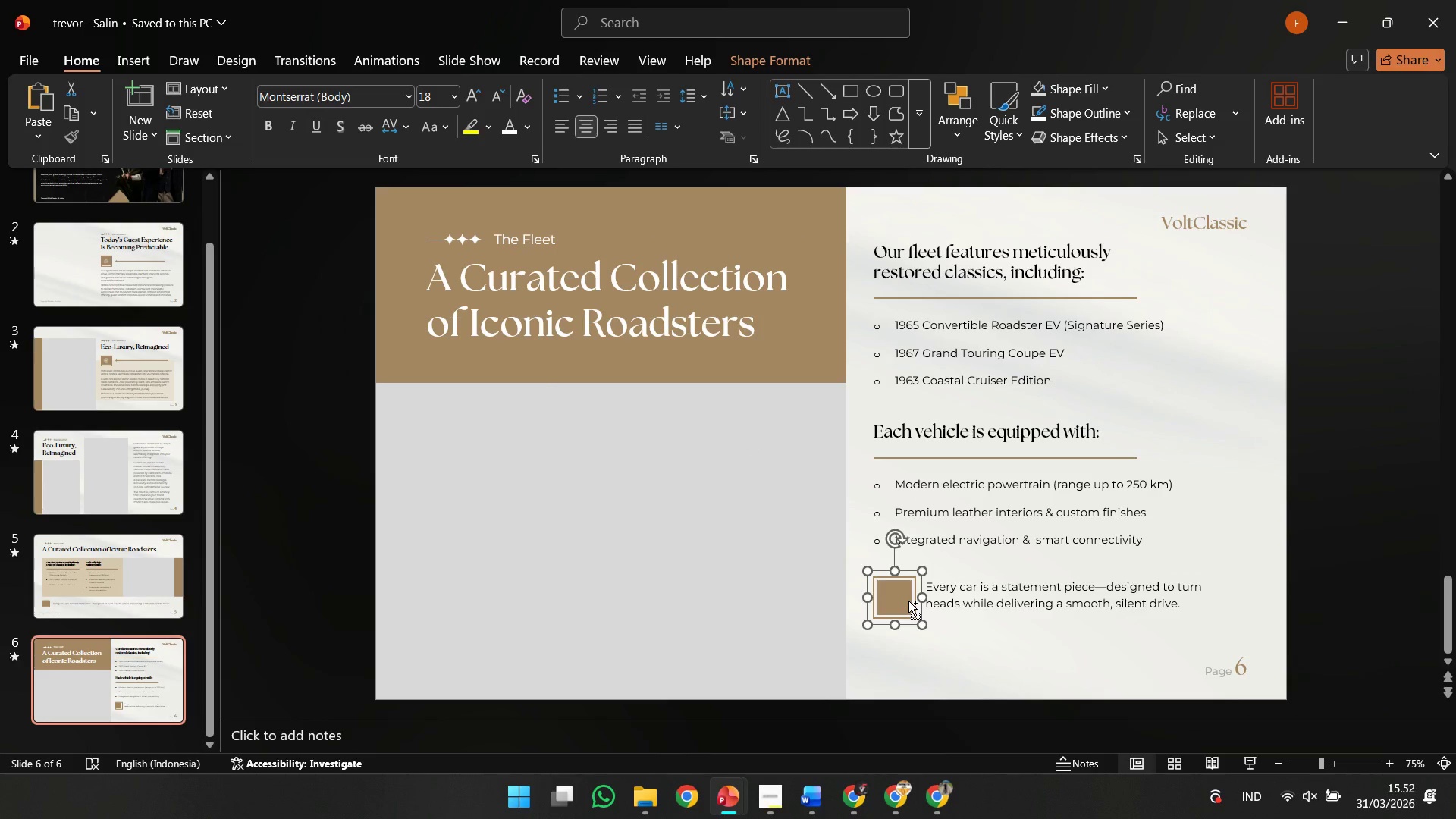 
hold_key(key=ControlLeft, duration=0.48)
scroll: coordinate [908, 601], scroll_direction: up, amount: 5.0
 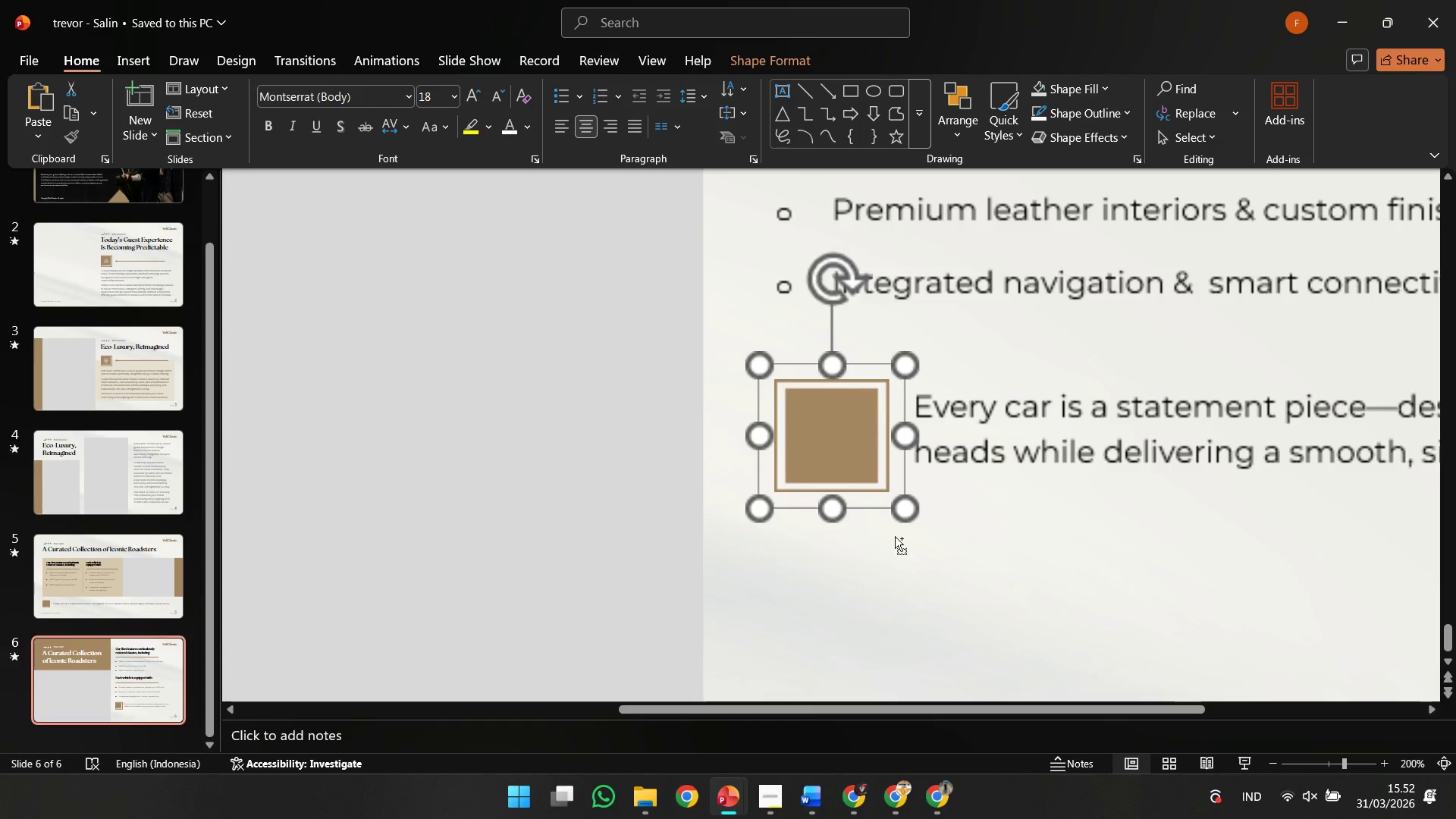 
key(Shift+ShiftLeft)
 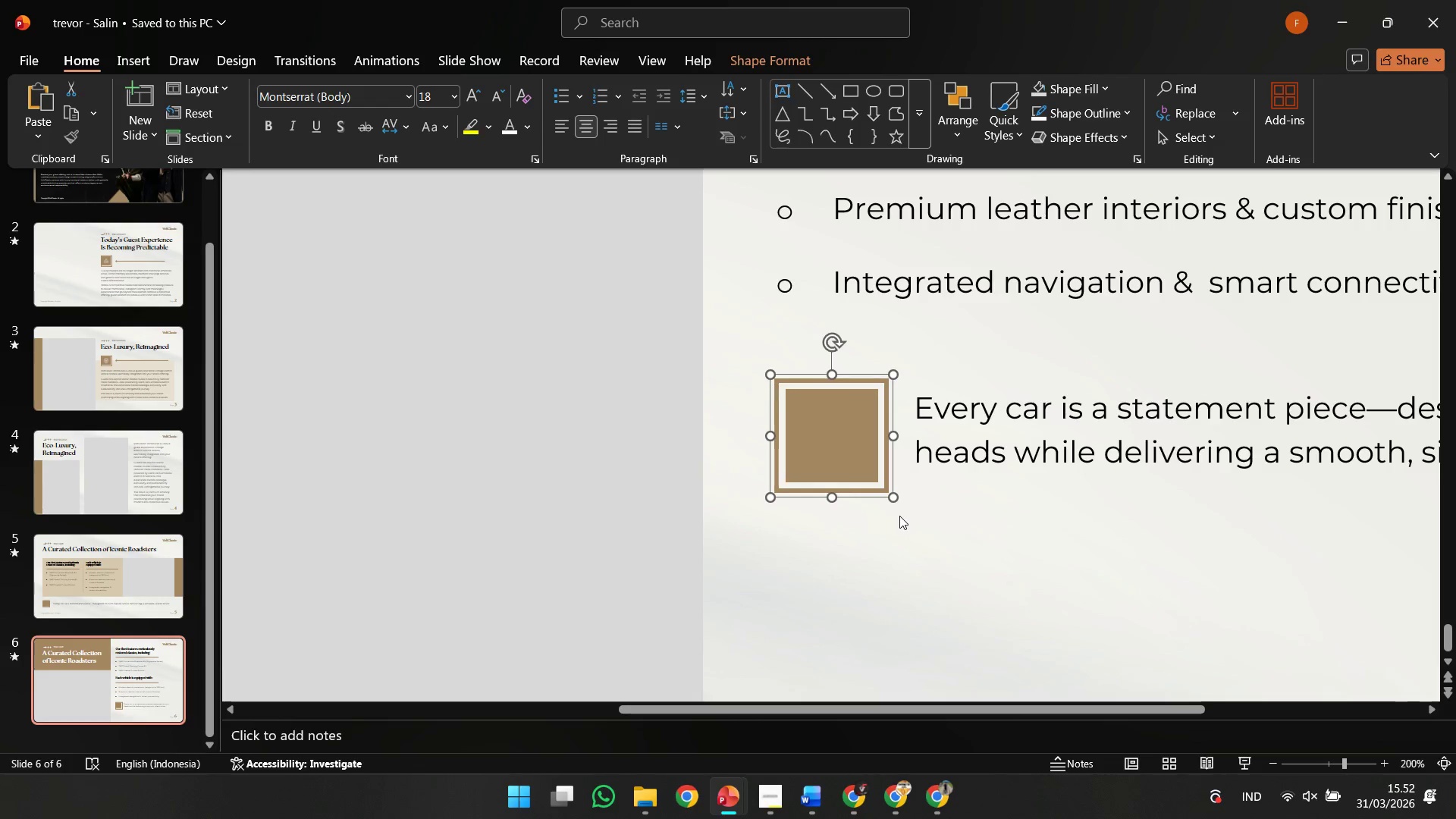 
hold_key(key=ShiftLeft, duration=0.48)
 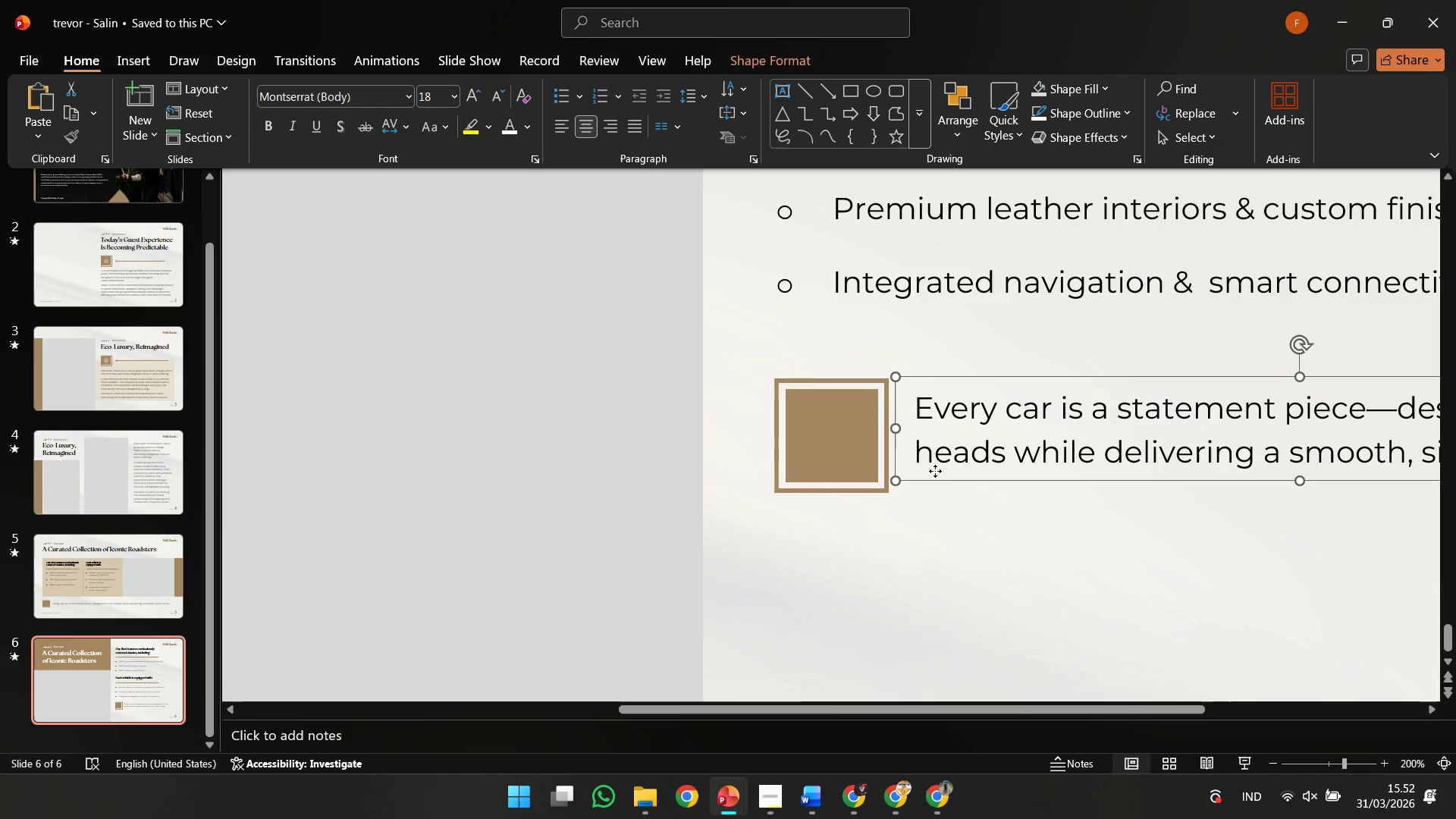 
left_click([935, 471])
 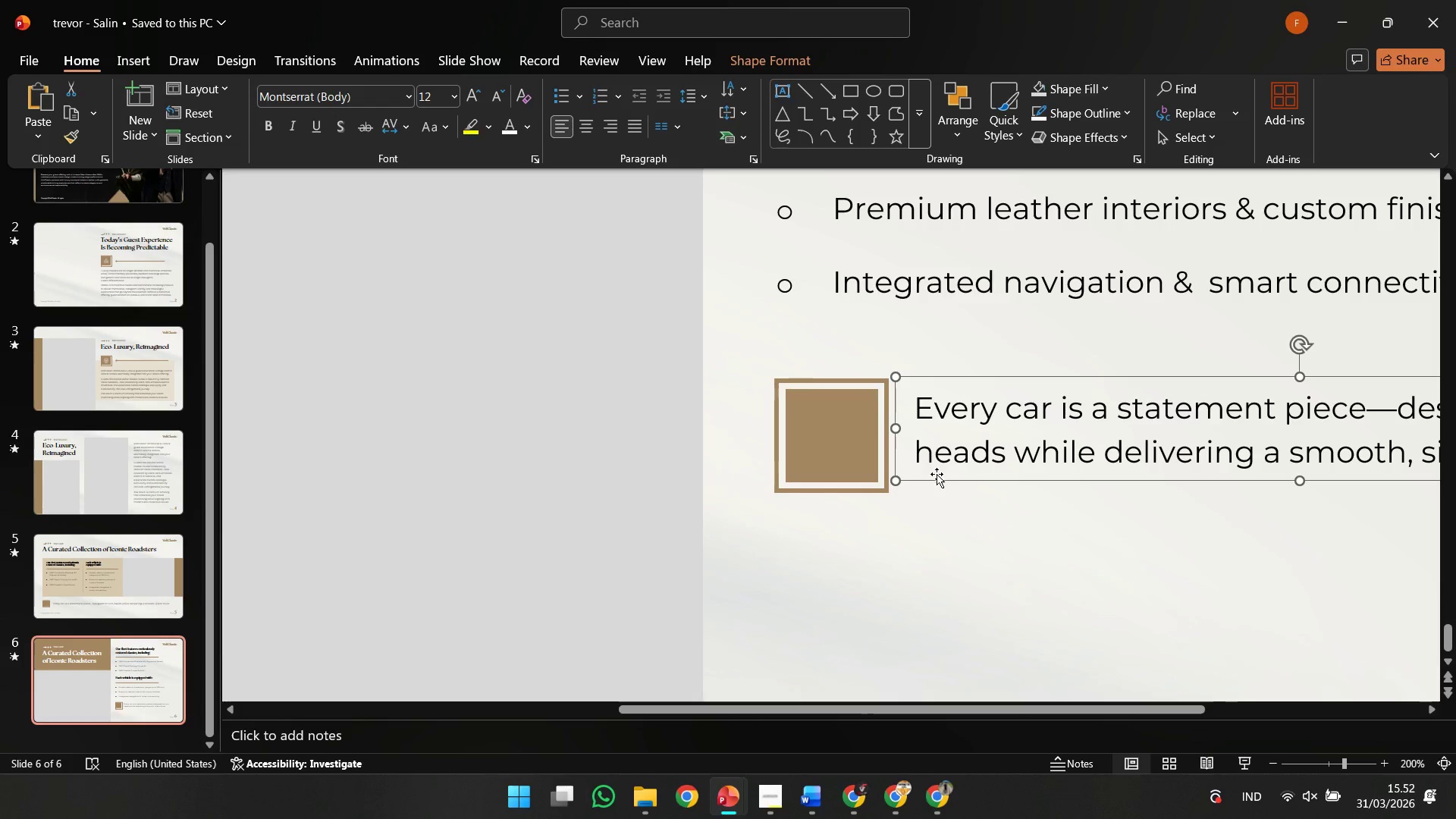 
hold_key(key=ShiftLeft, duration=2.19)
left_click_drag(start_coordinate=[937, 474], to_coordinate=[950, 475])
 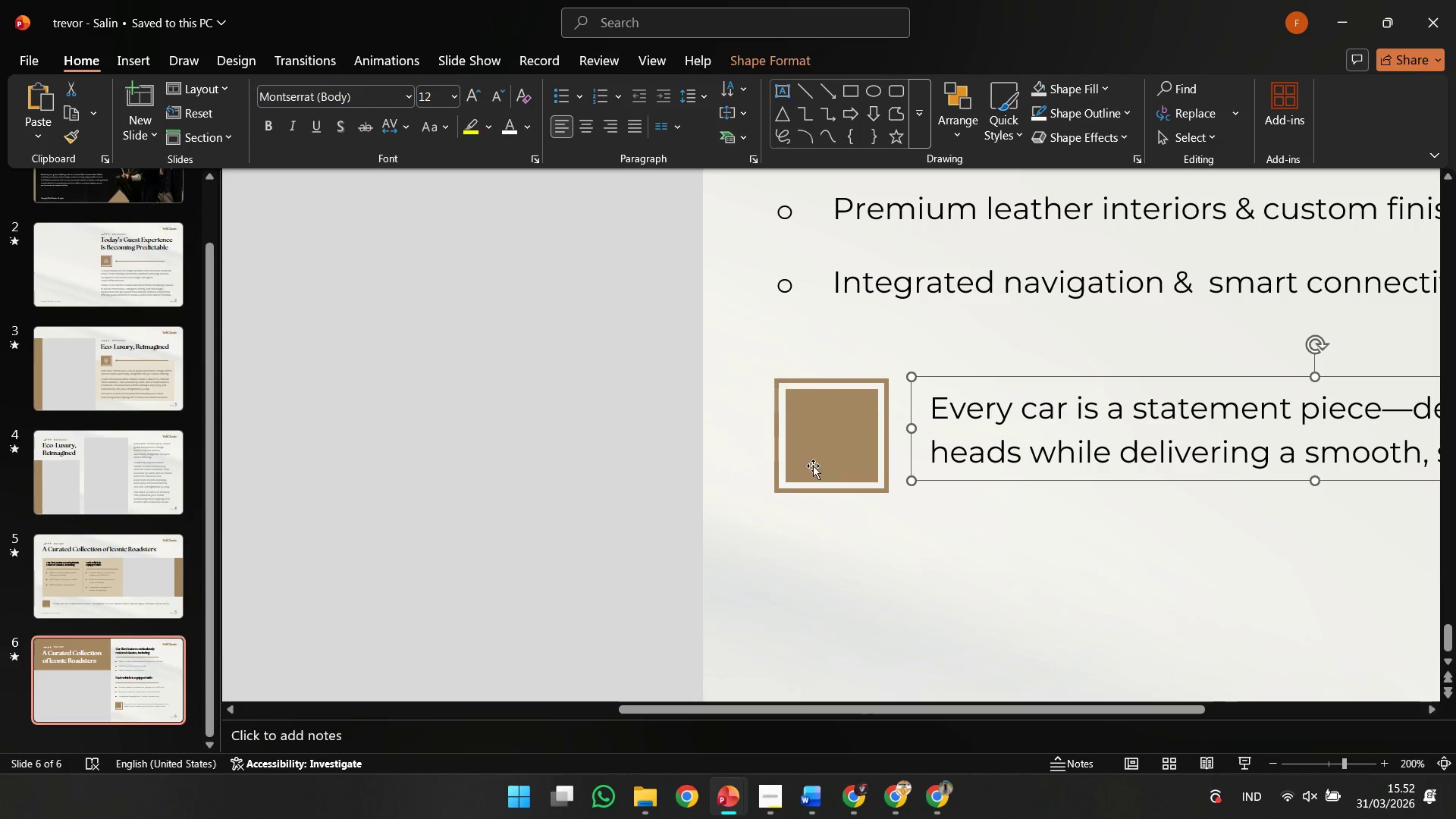 
left_click([813, 466])
 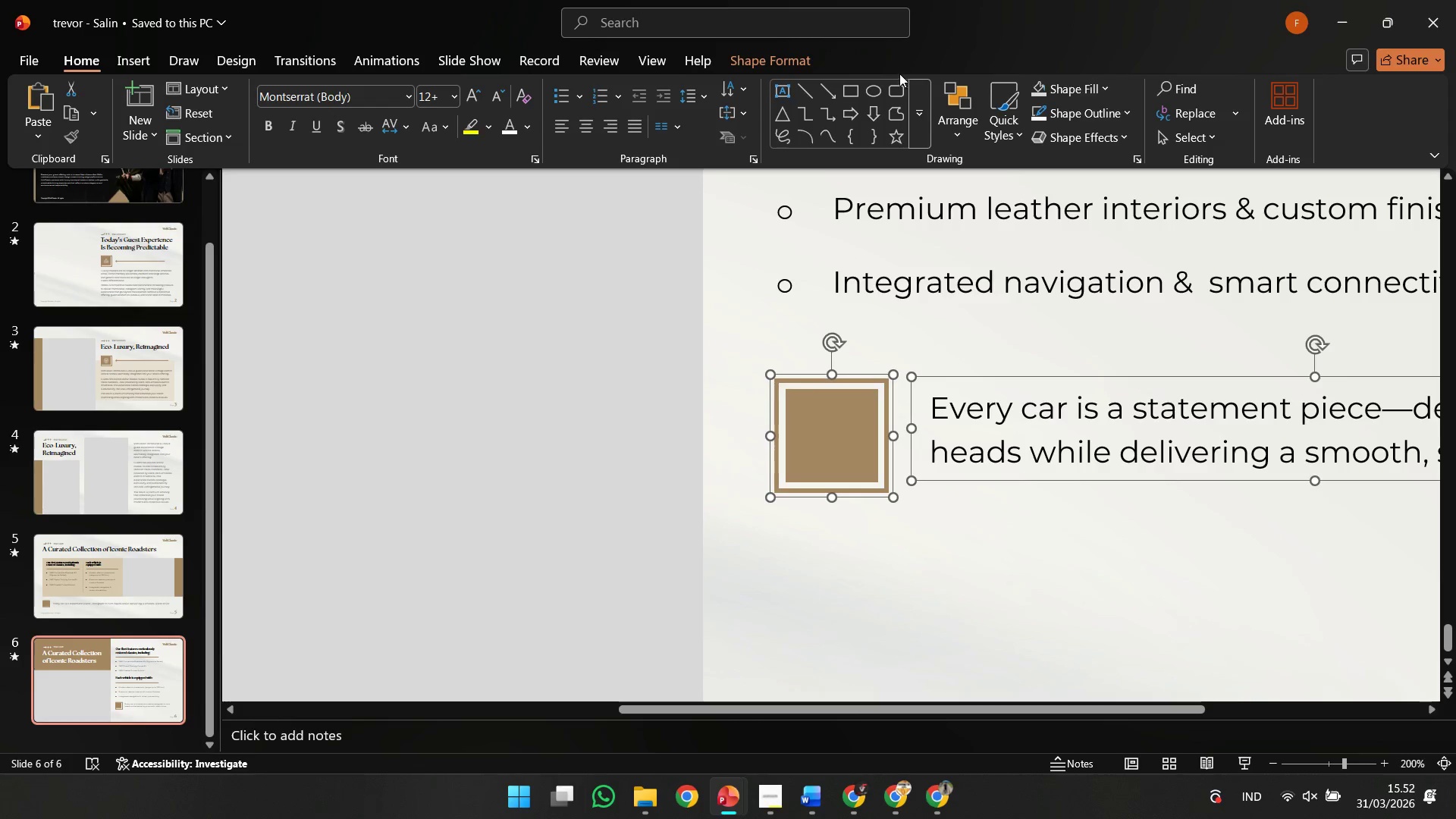 
left_click([774, 53])
 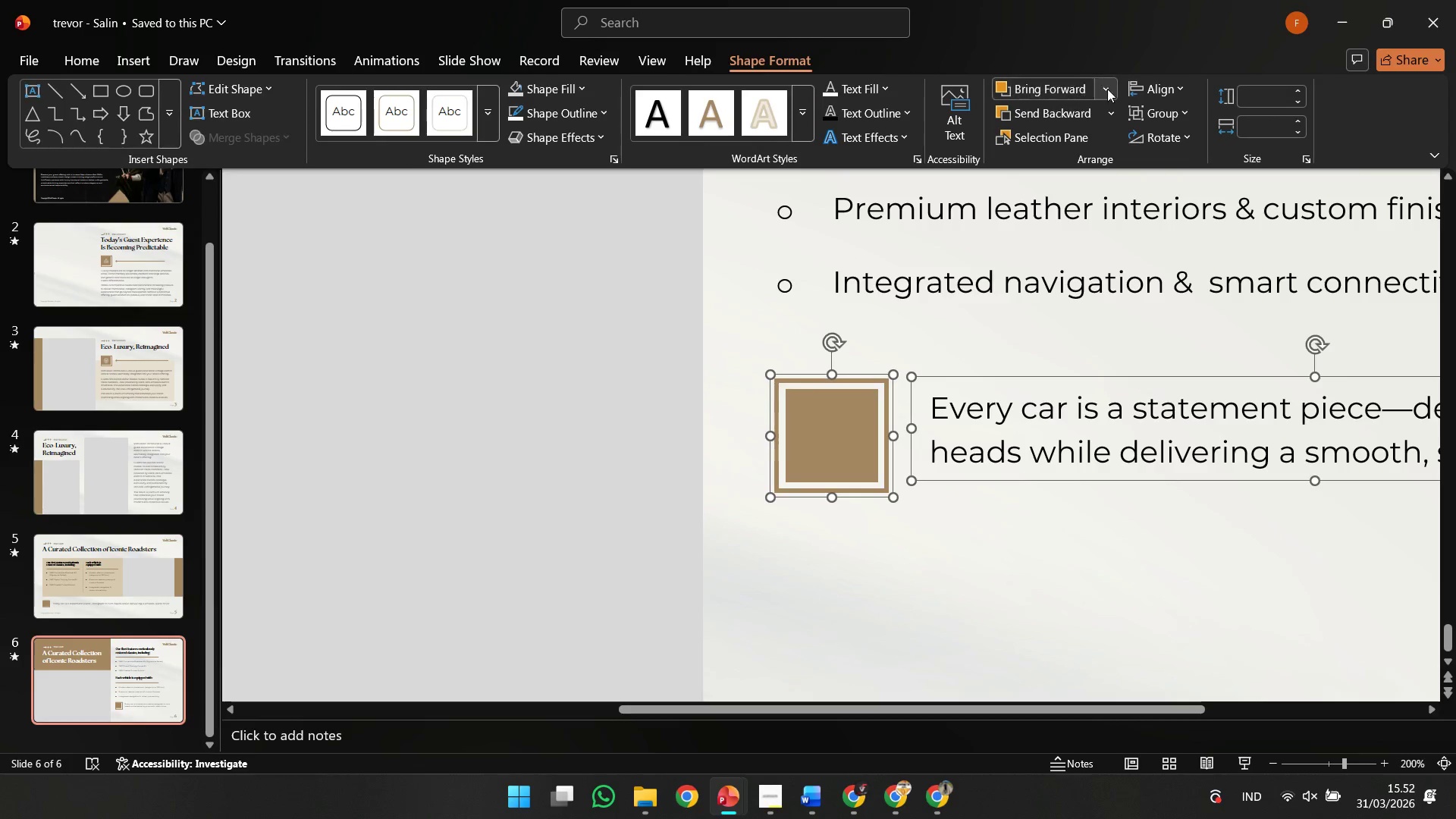 
left_click([1131, 89])
 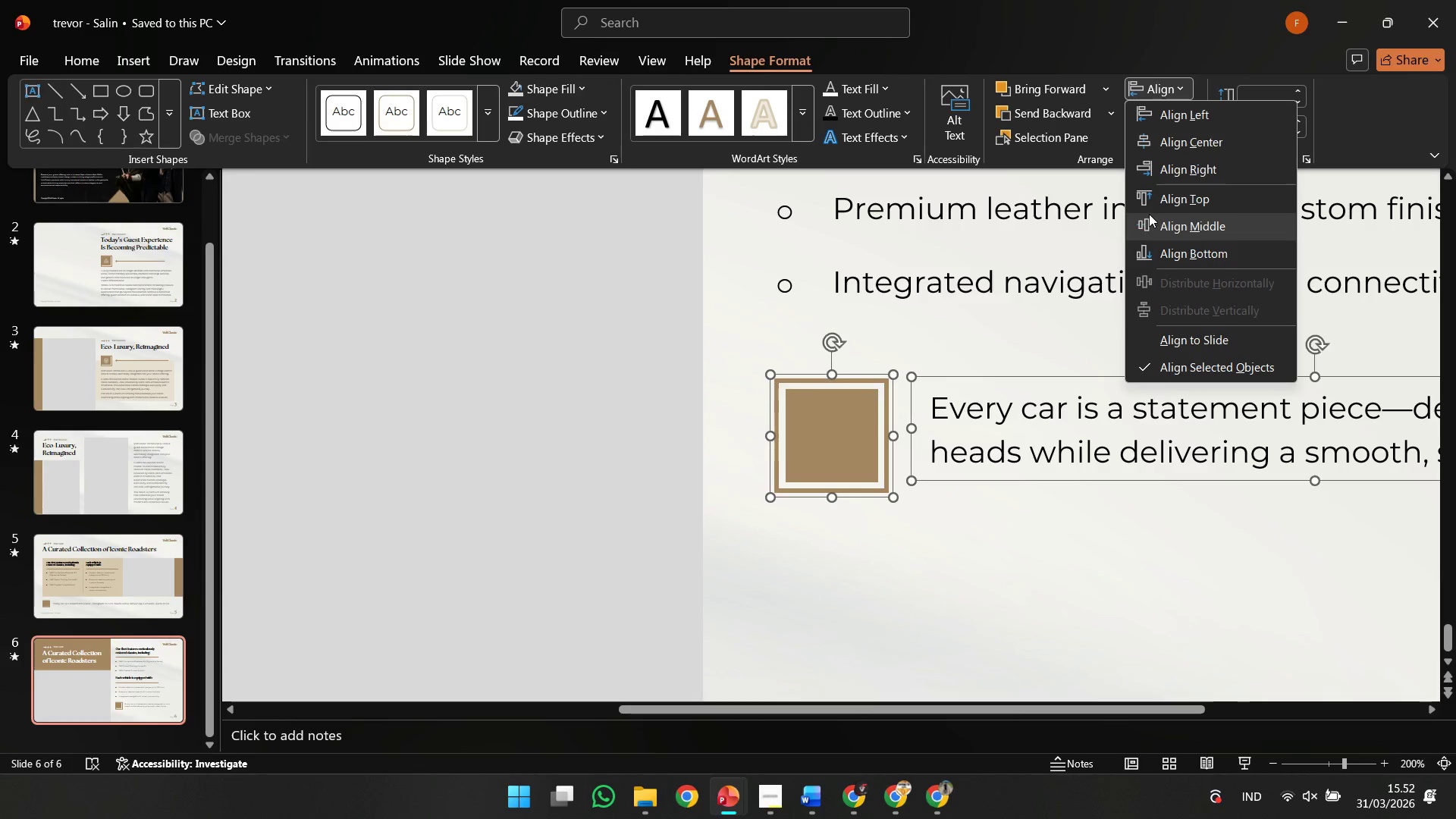 
left_click([1149, 214])
 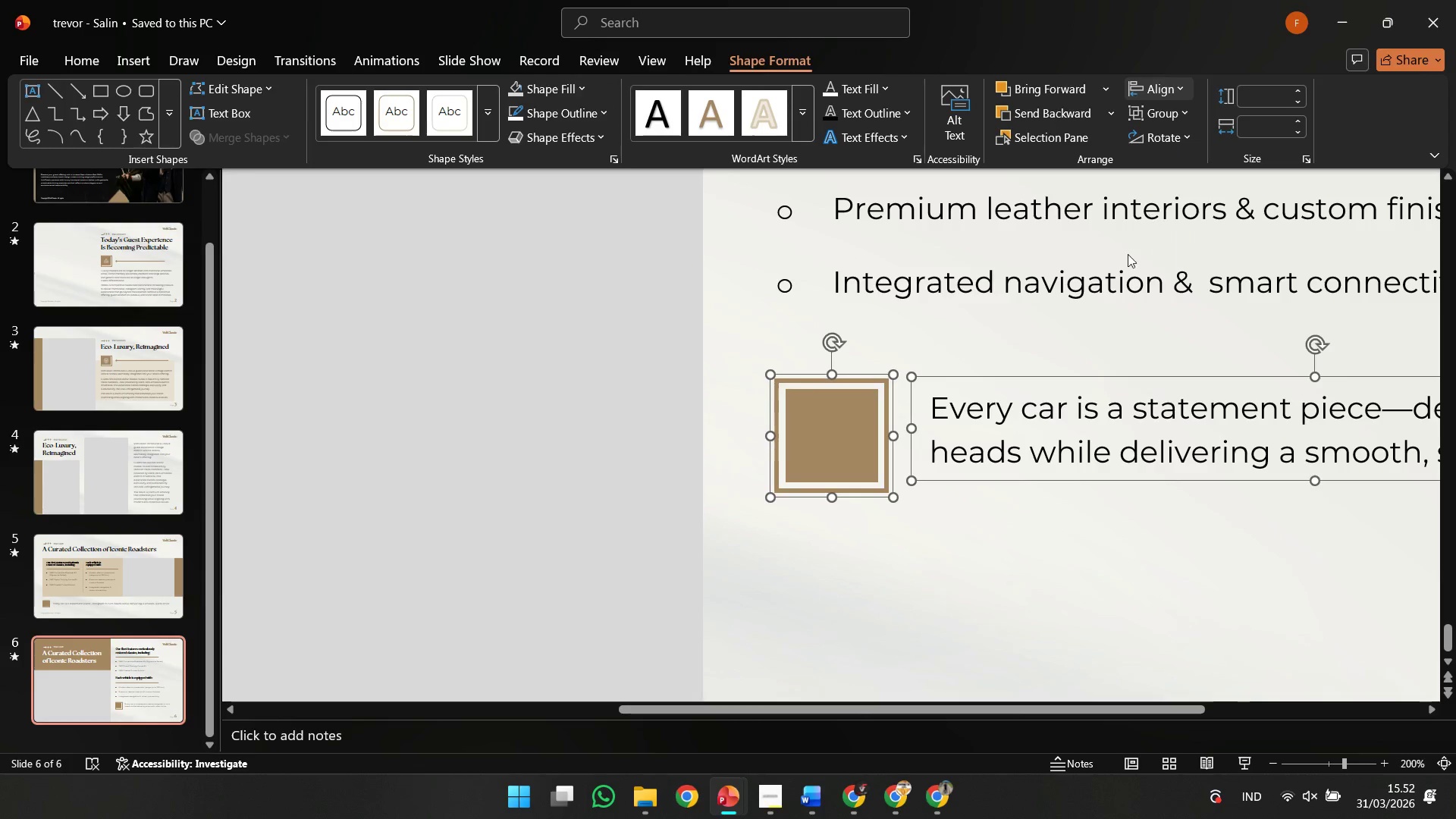 
scroll: coordinate [798, 543], scroll_direction: down, amount: 5.0
 